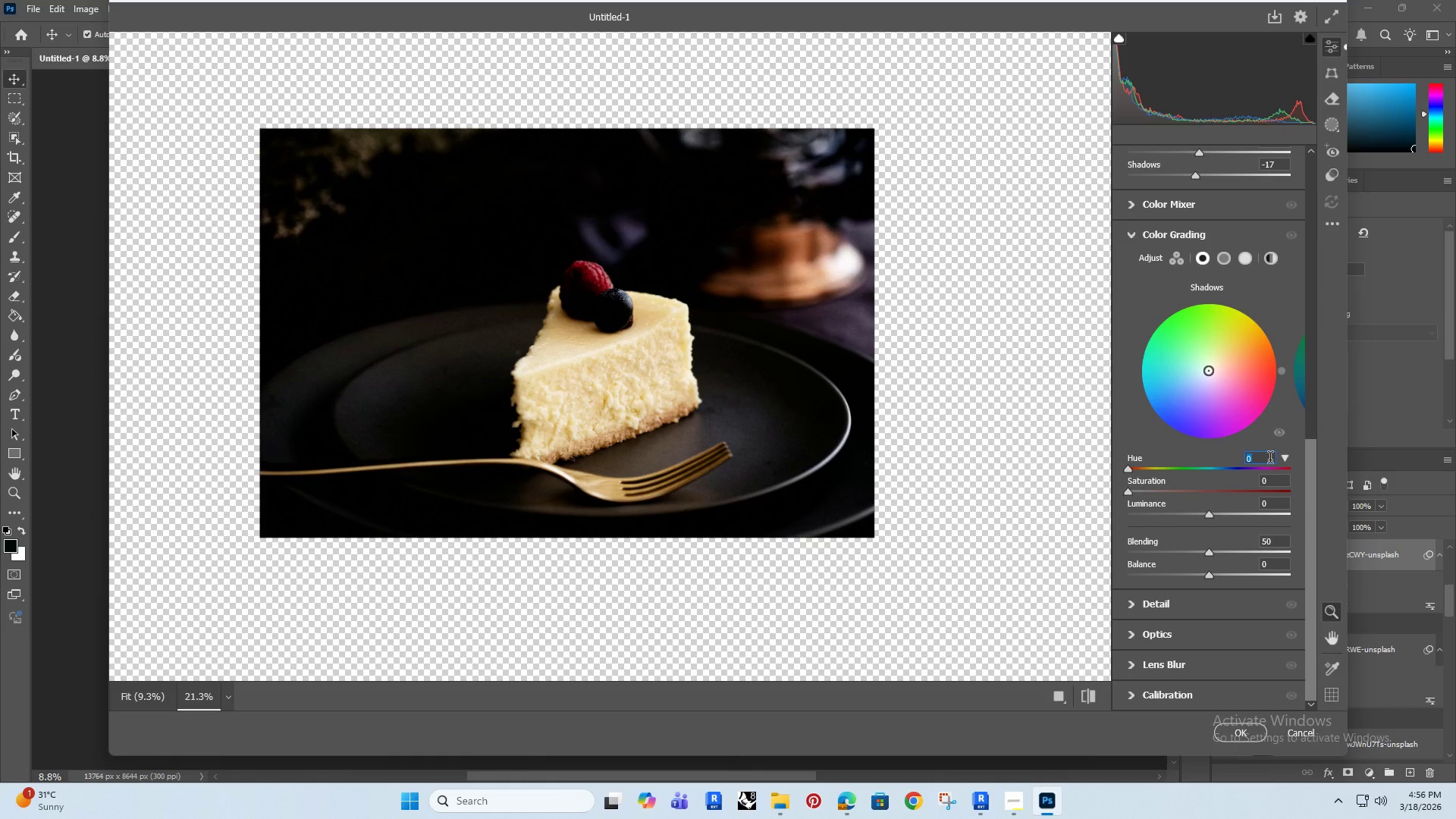 
type(220)
 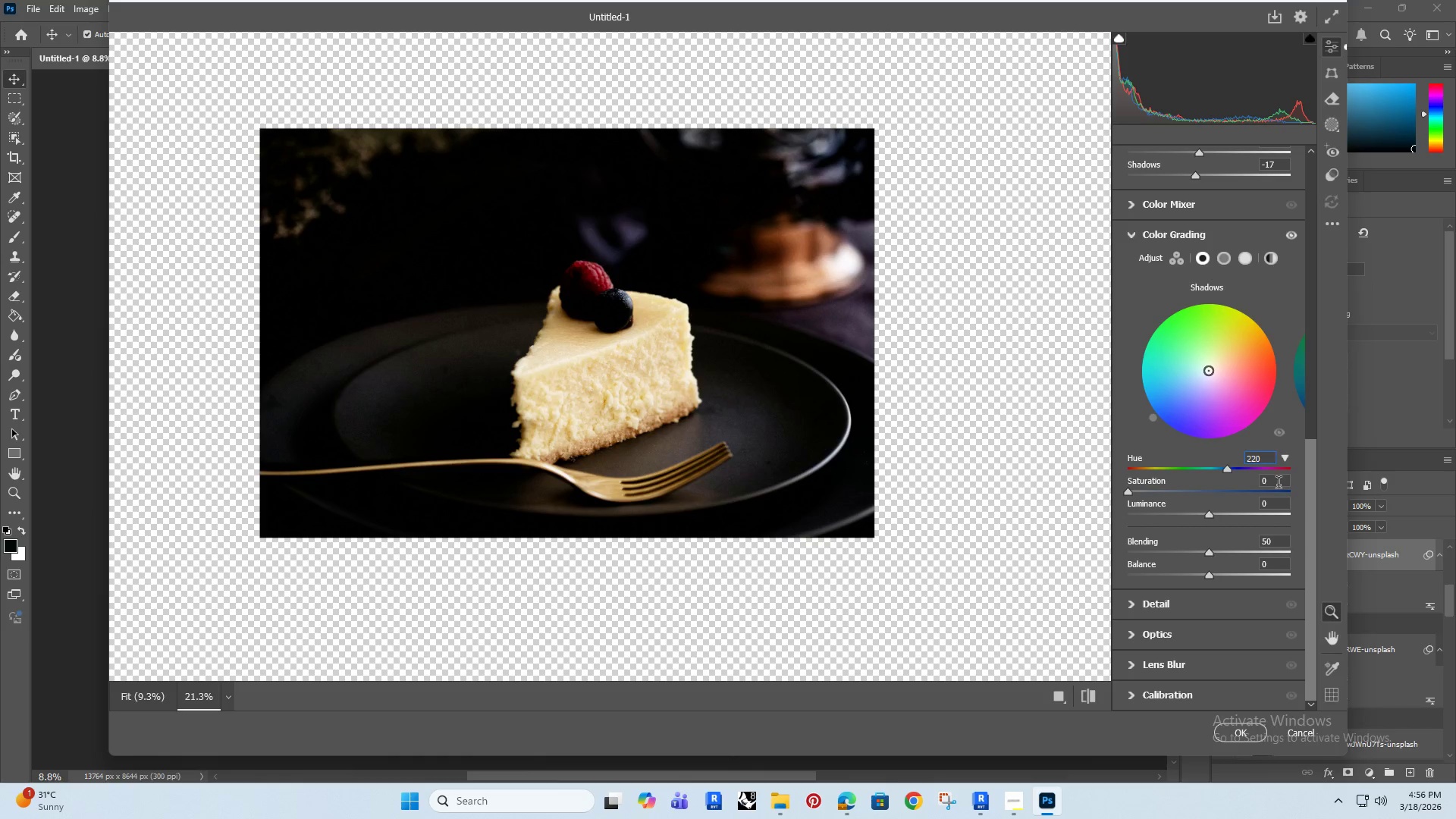 
left_click([1279, 485])
 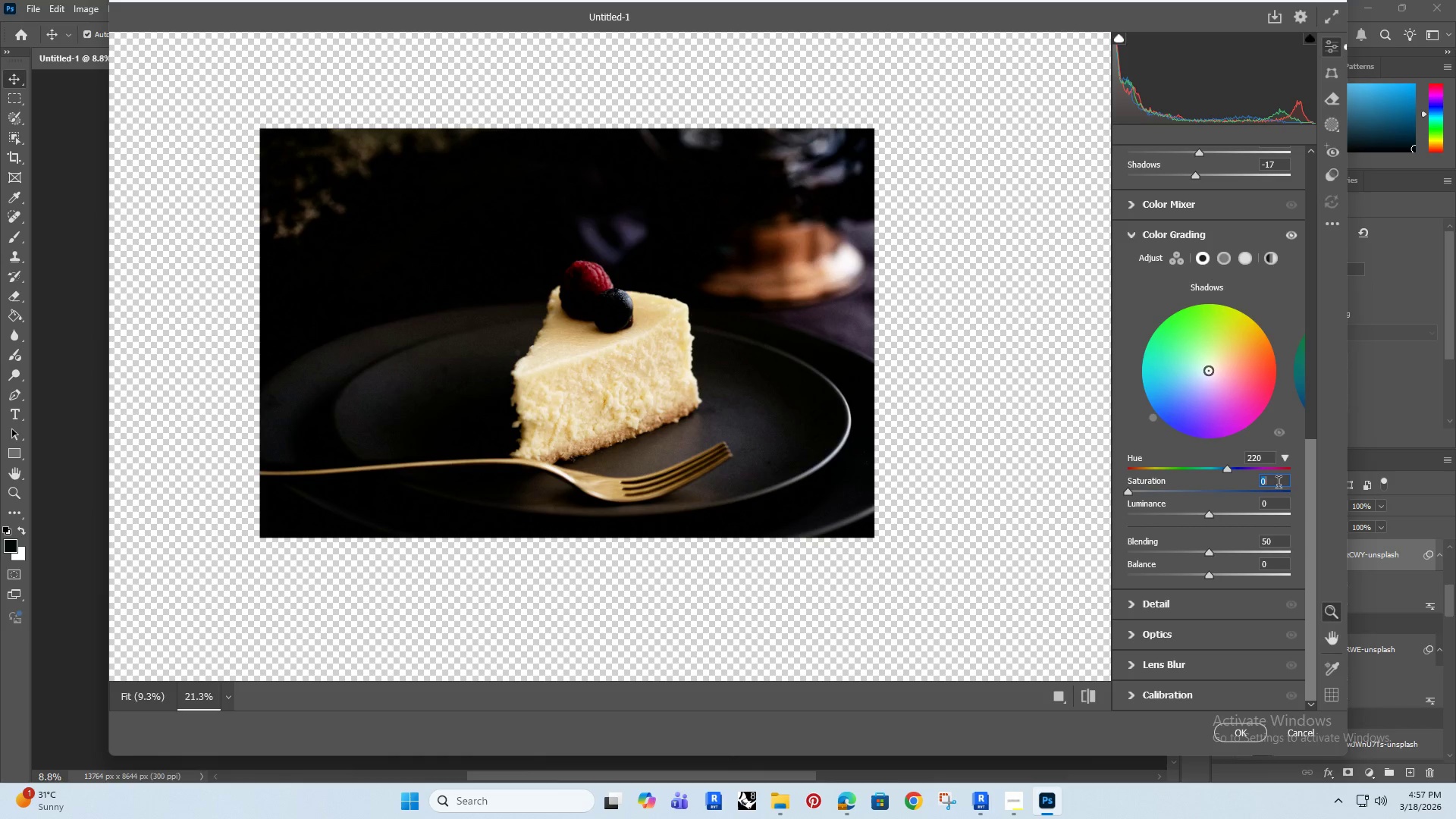 
type(20)
 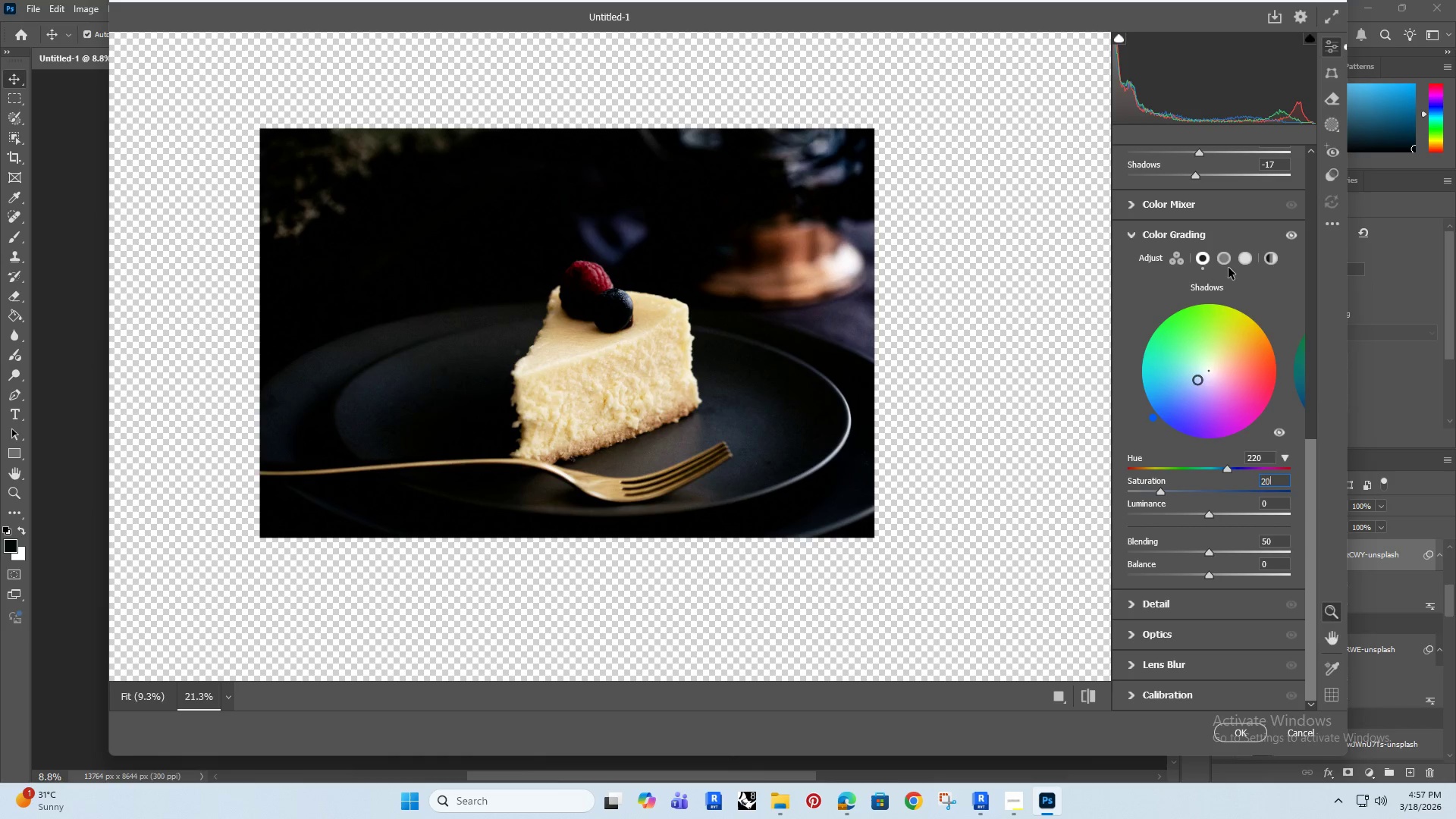 
left_click([1223, 260])
 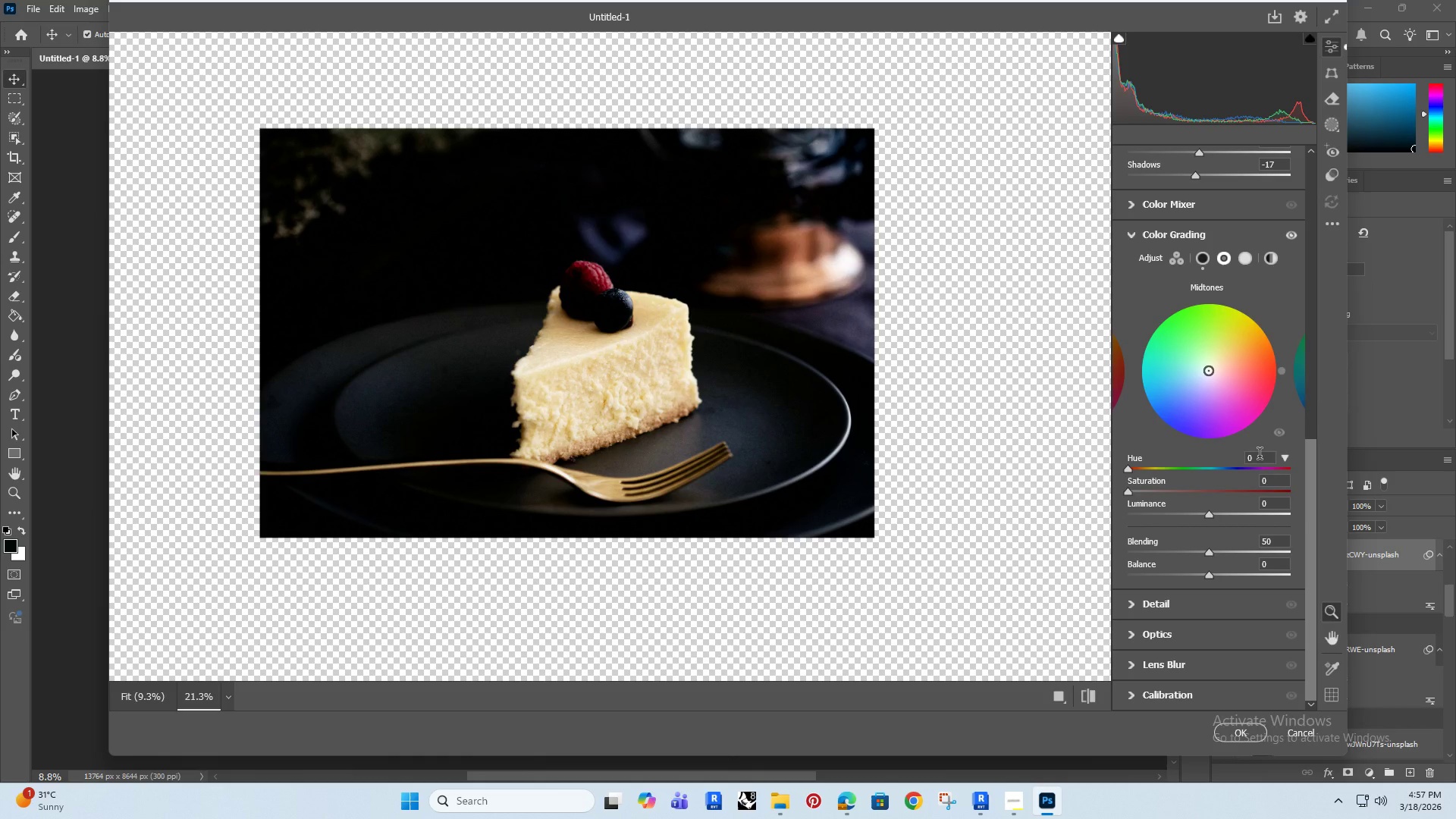 
left_click([1261, 456])
 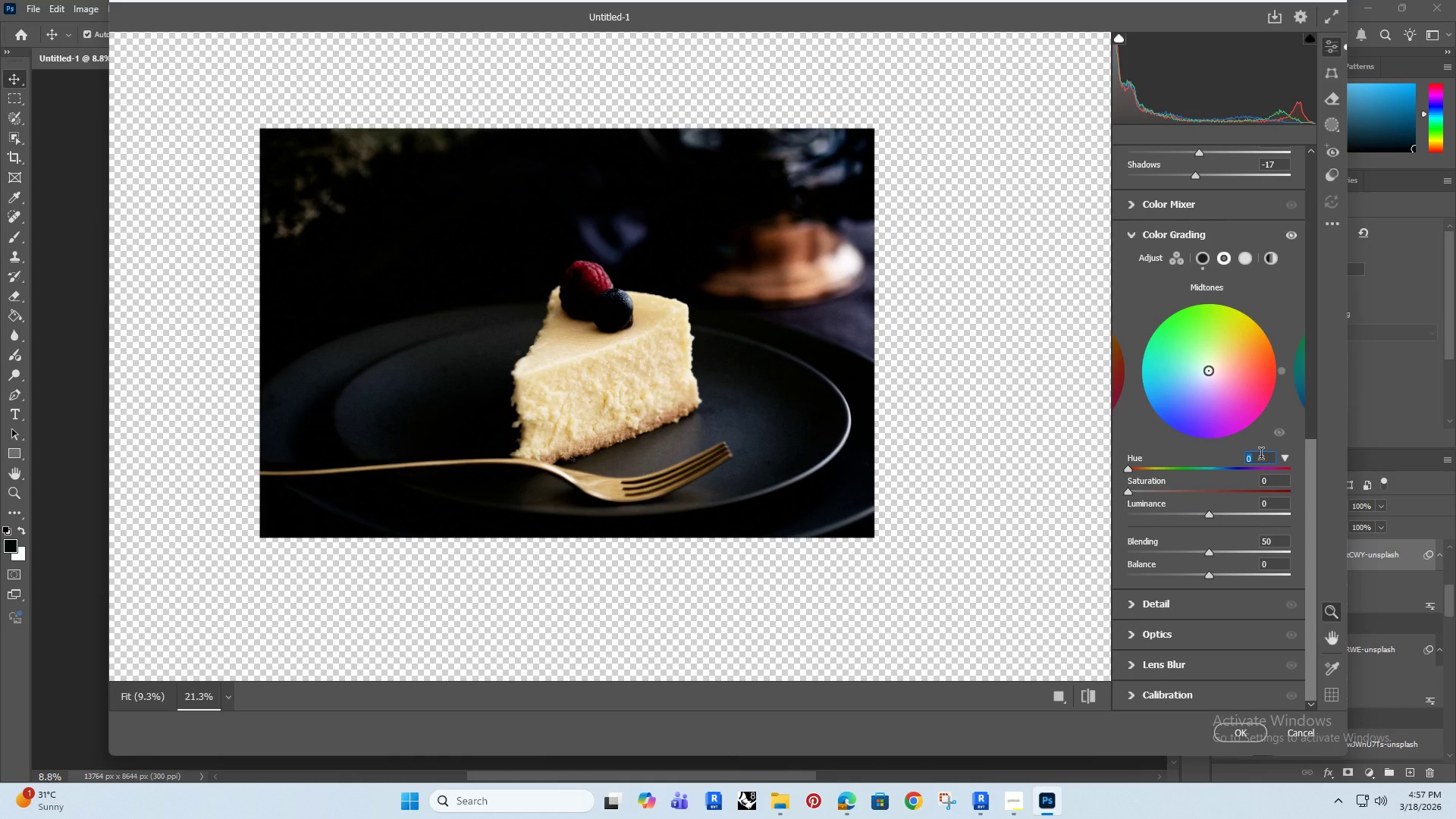 
type(2)
key(Backspace)
type(330)
 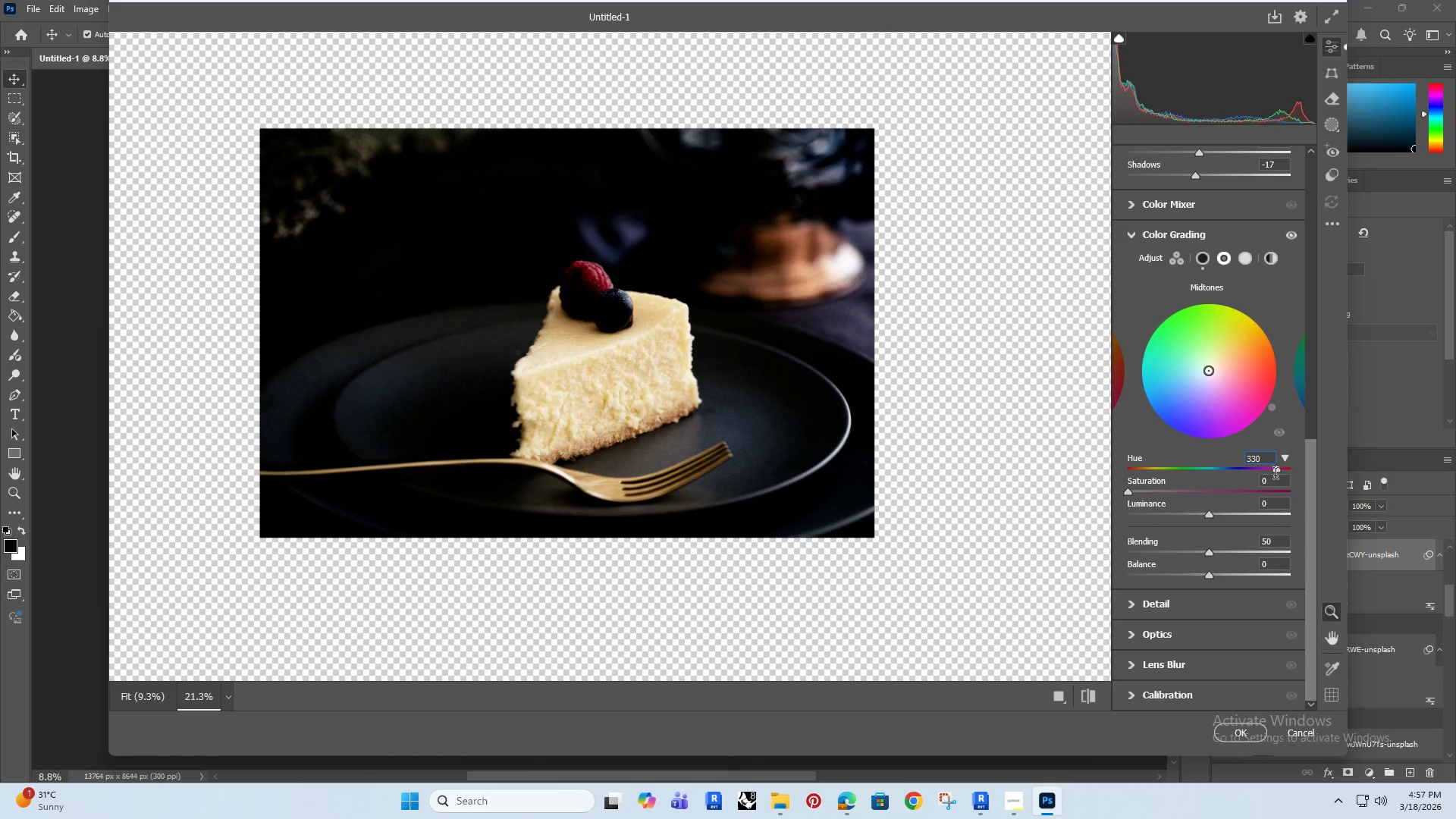 
left_click([1277, 485])
 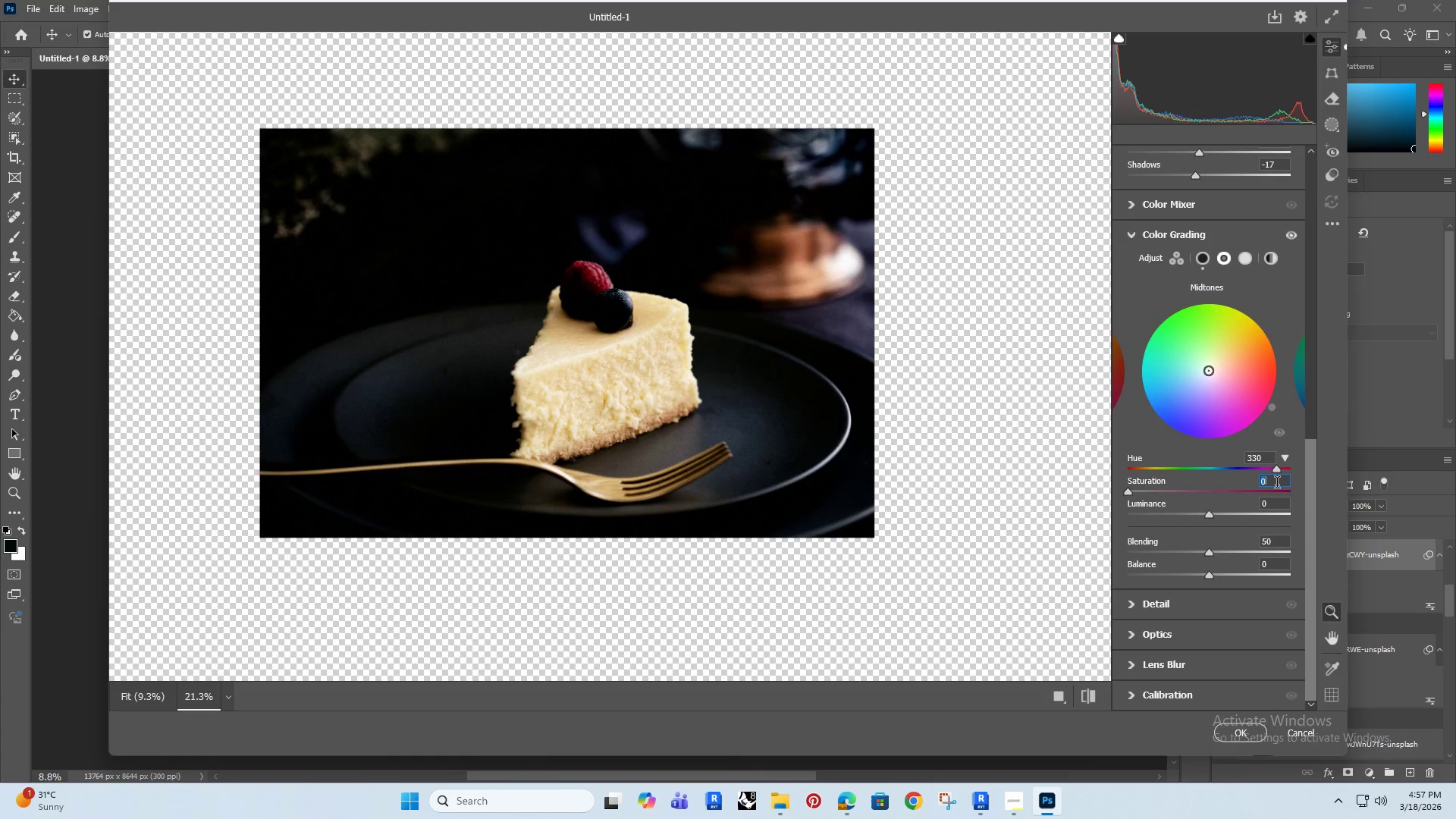 
type(25)
 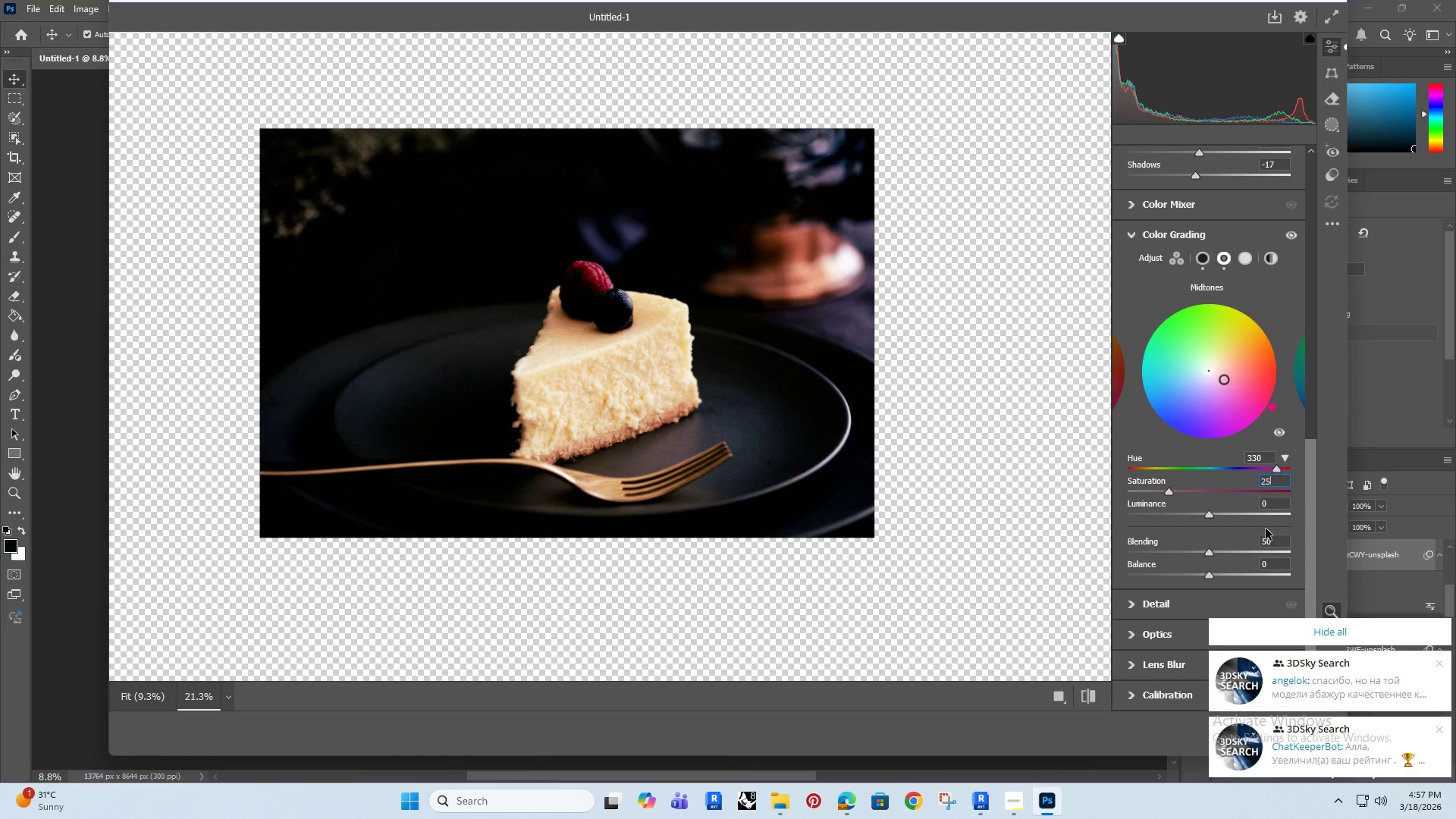 
left_click([1273, 539])
 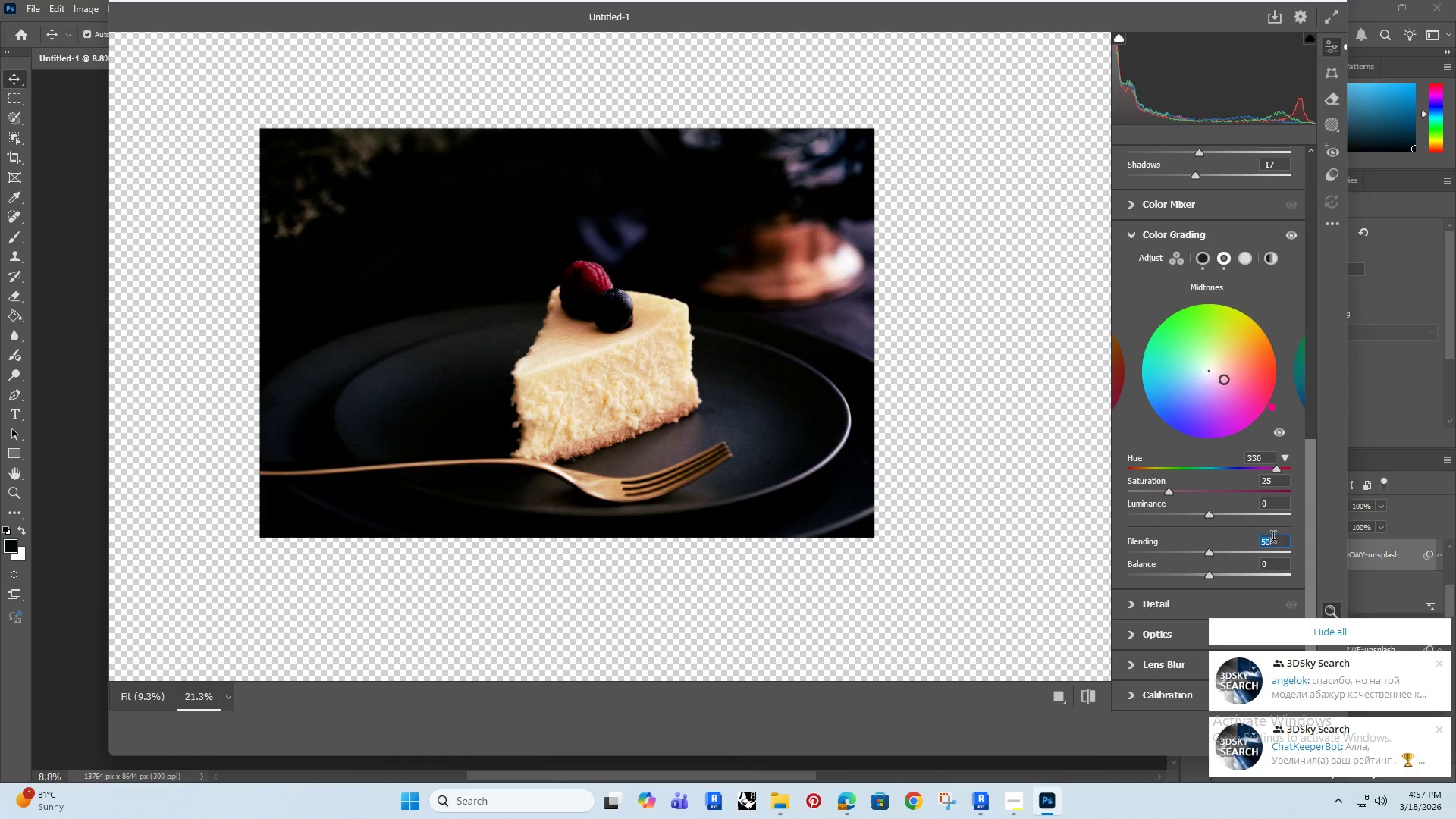 
type(45)
 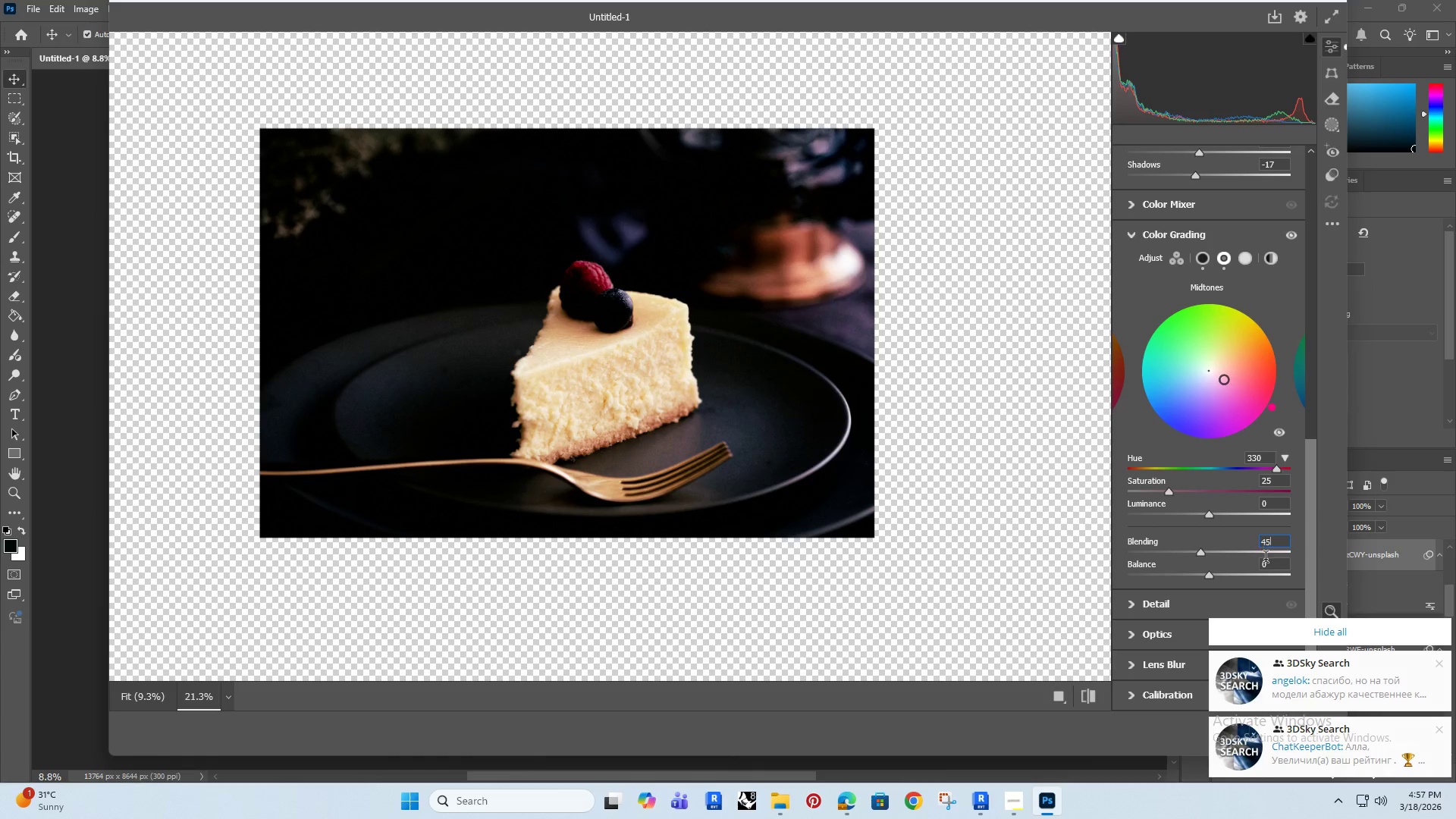 
left_click([1281, 564])
 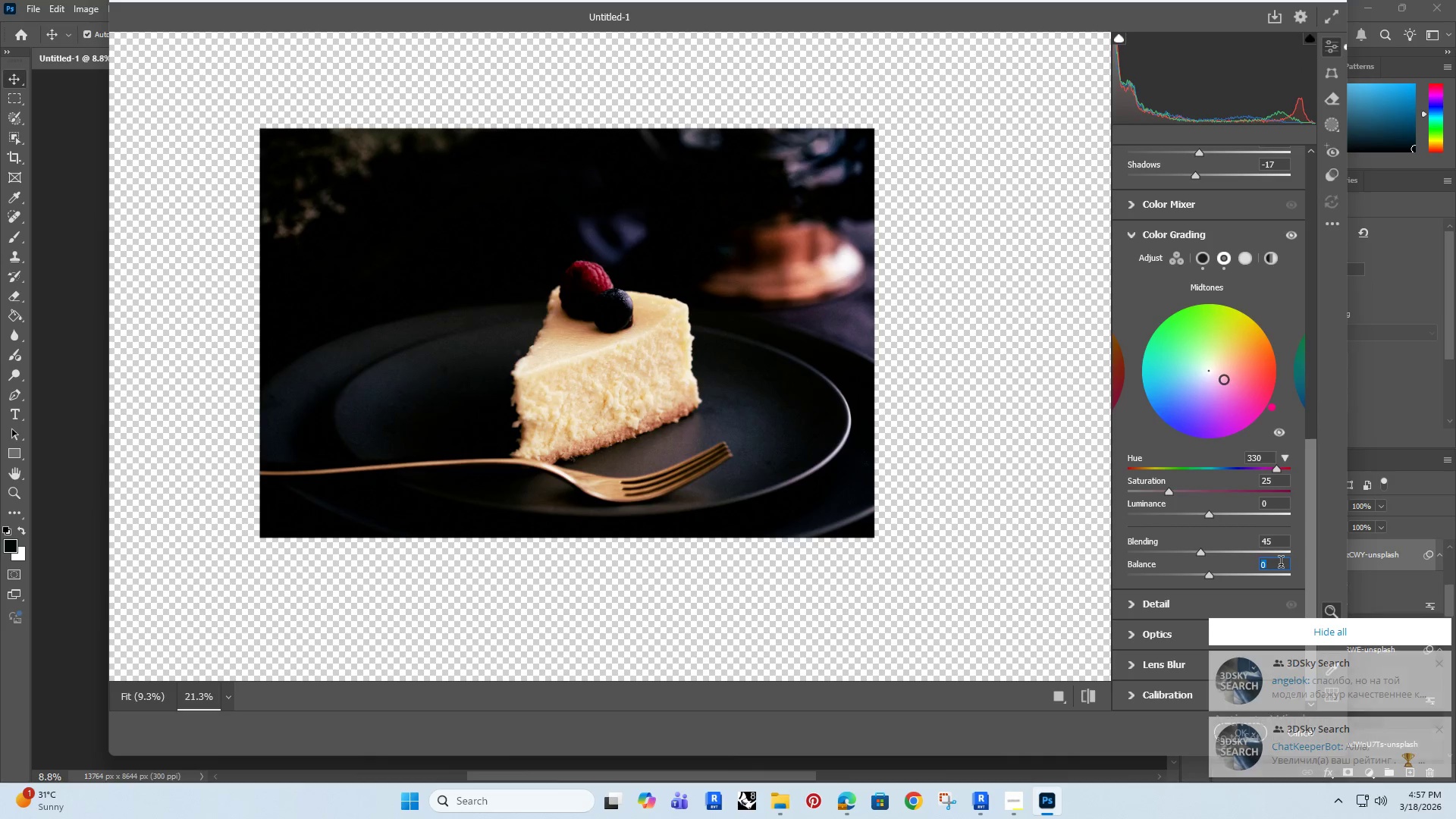 
key(1)
 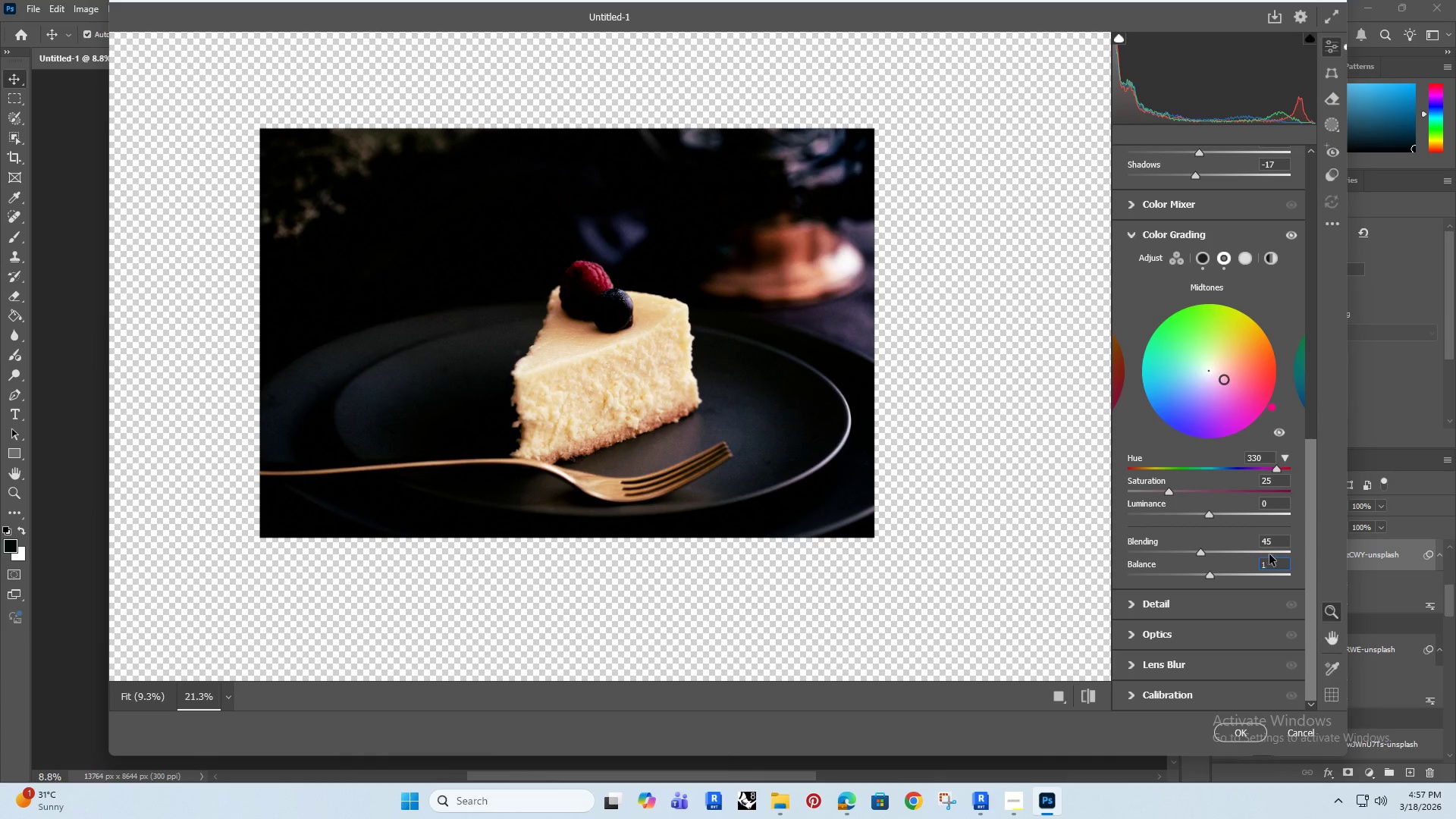 
left_click([1274, 534])
 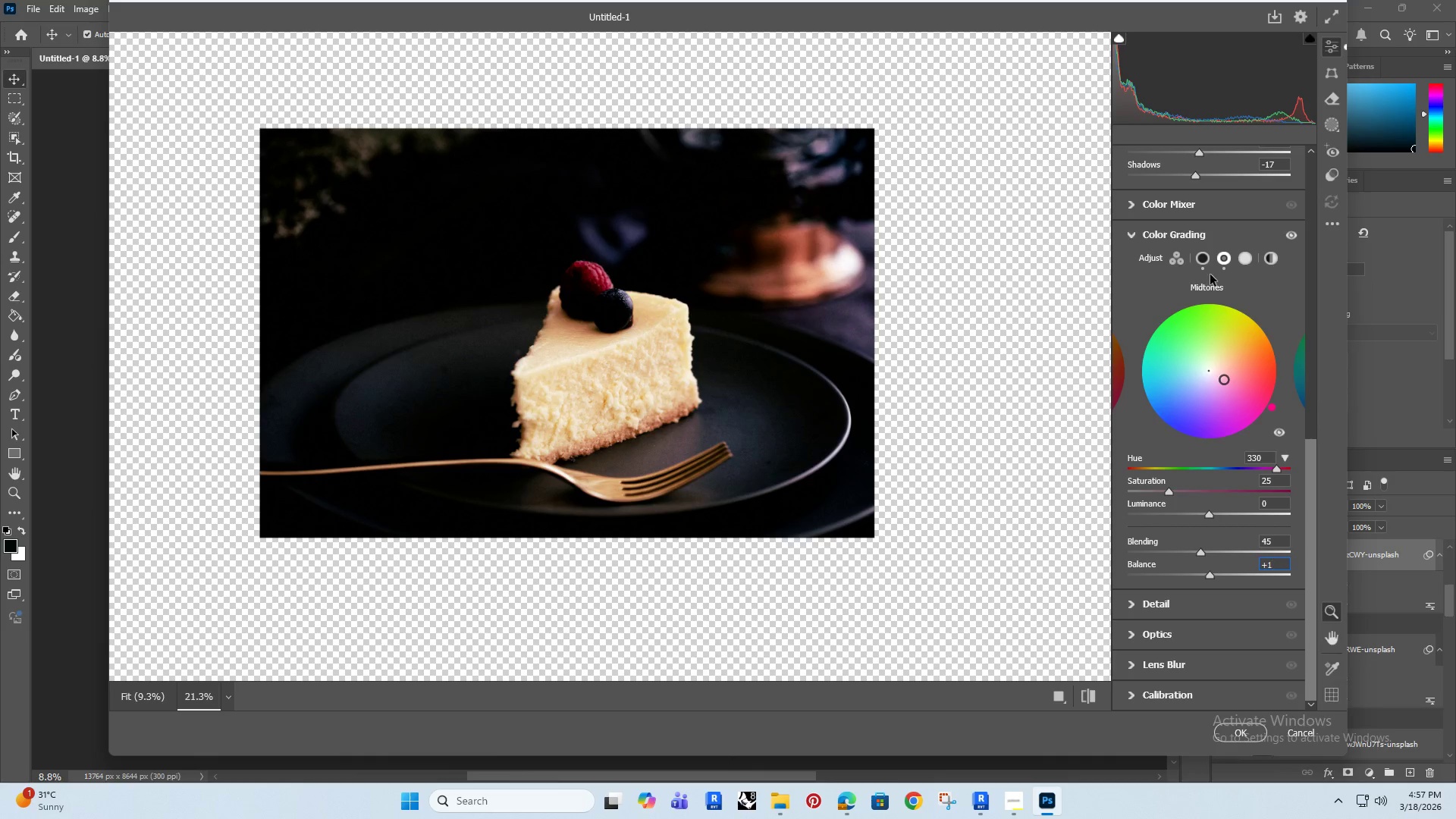 
left_click([1250, 256])
 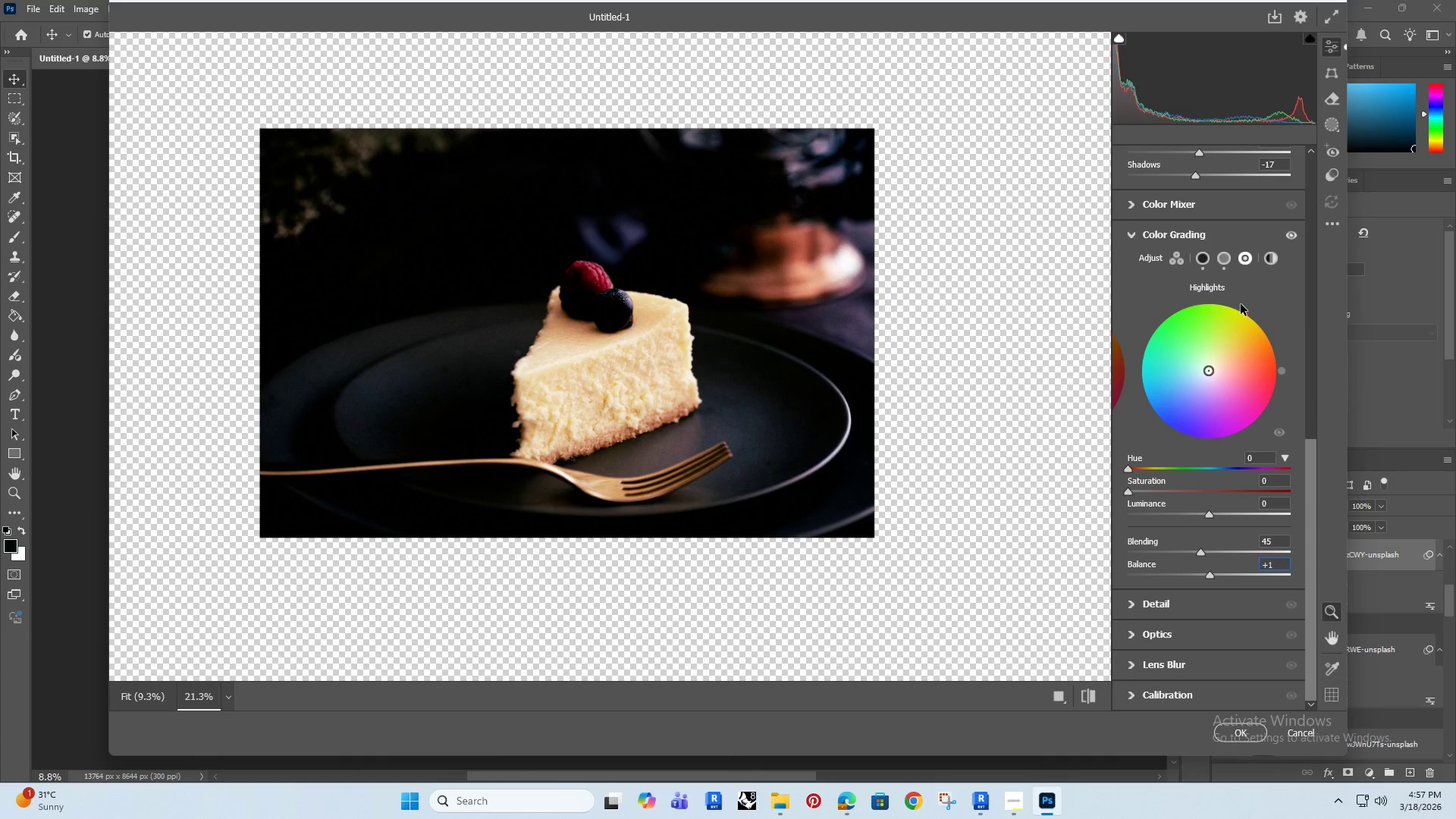 
left_click([1260, 457])
 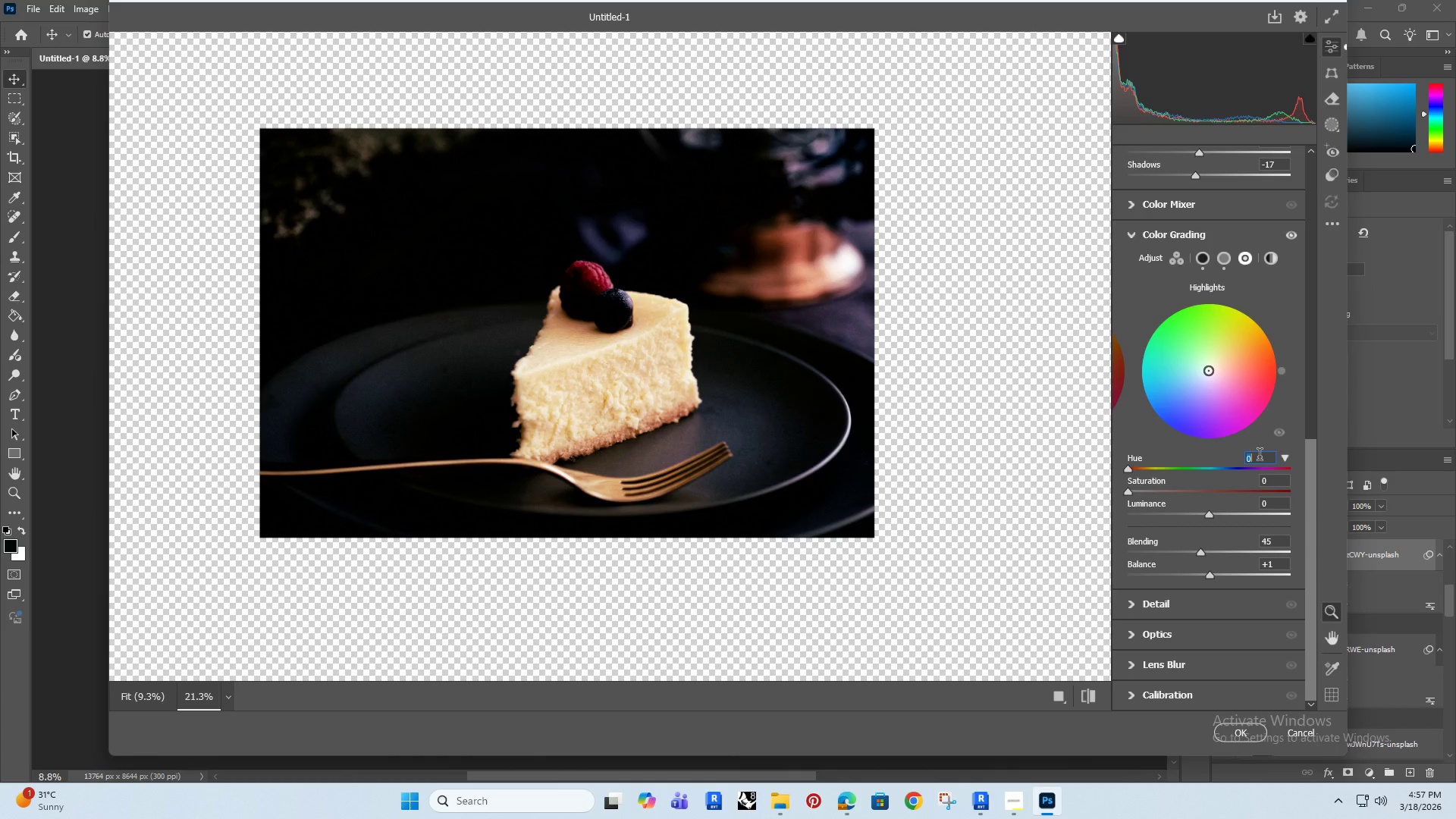 
type(45)
 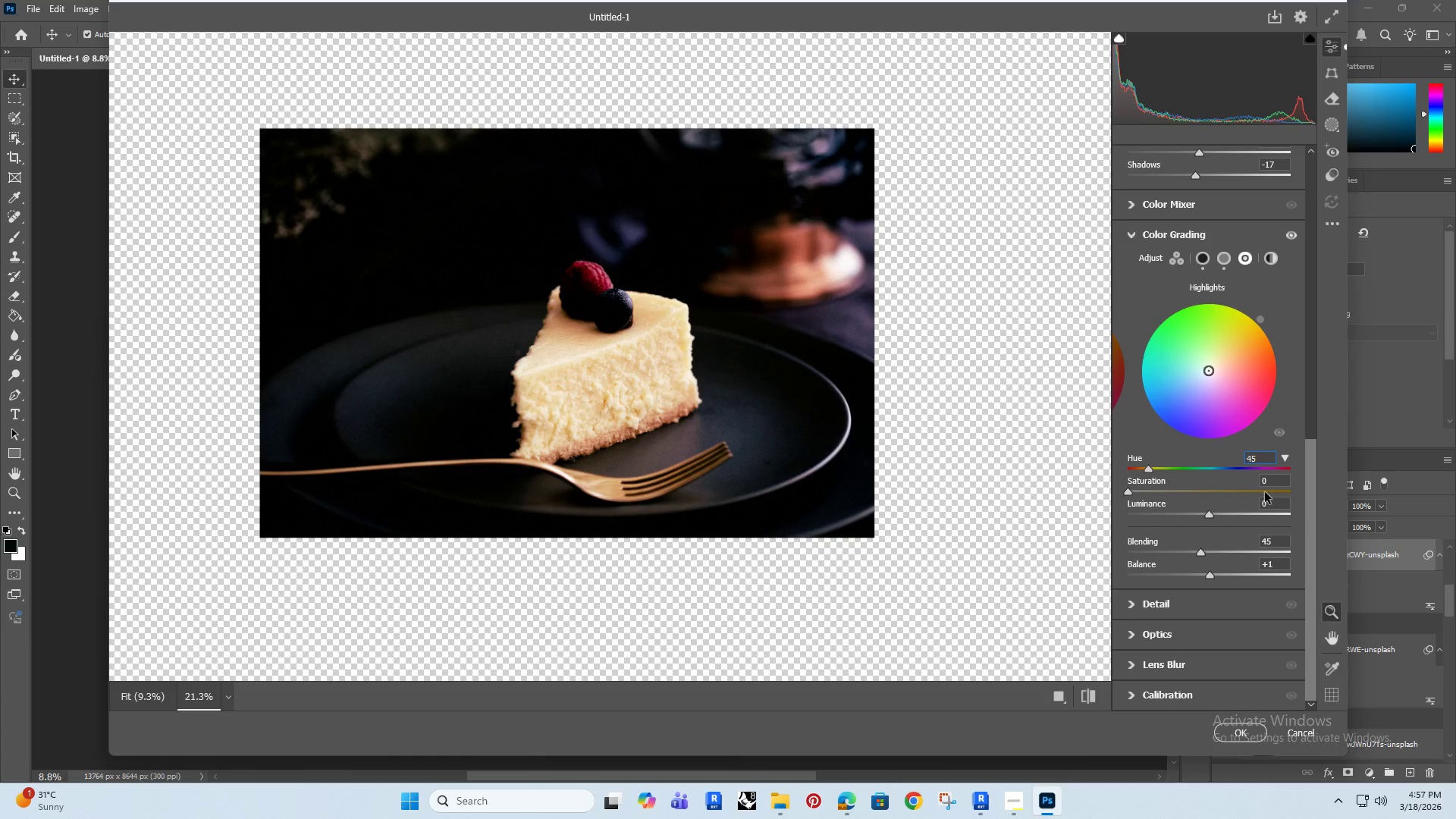 
left_click([1279, 483])
 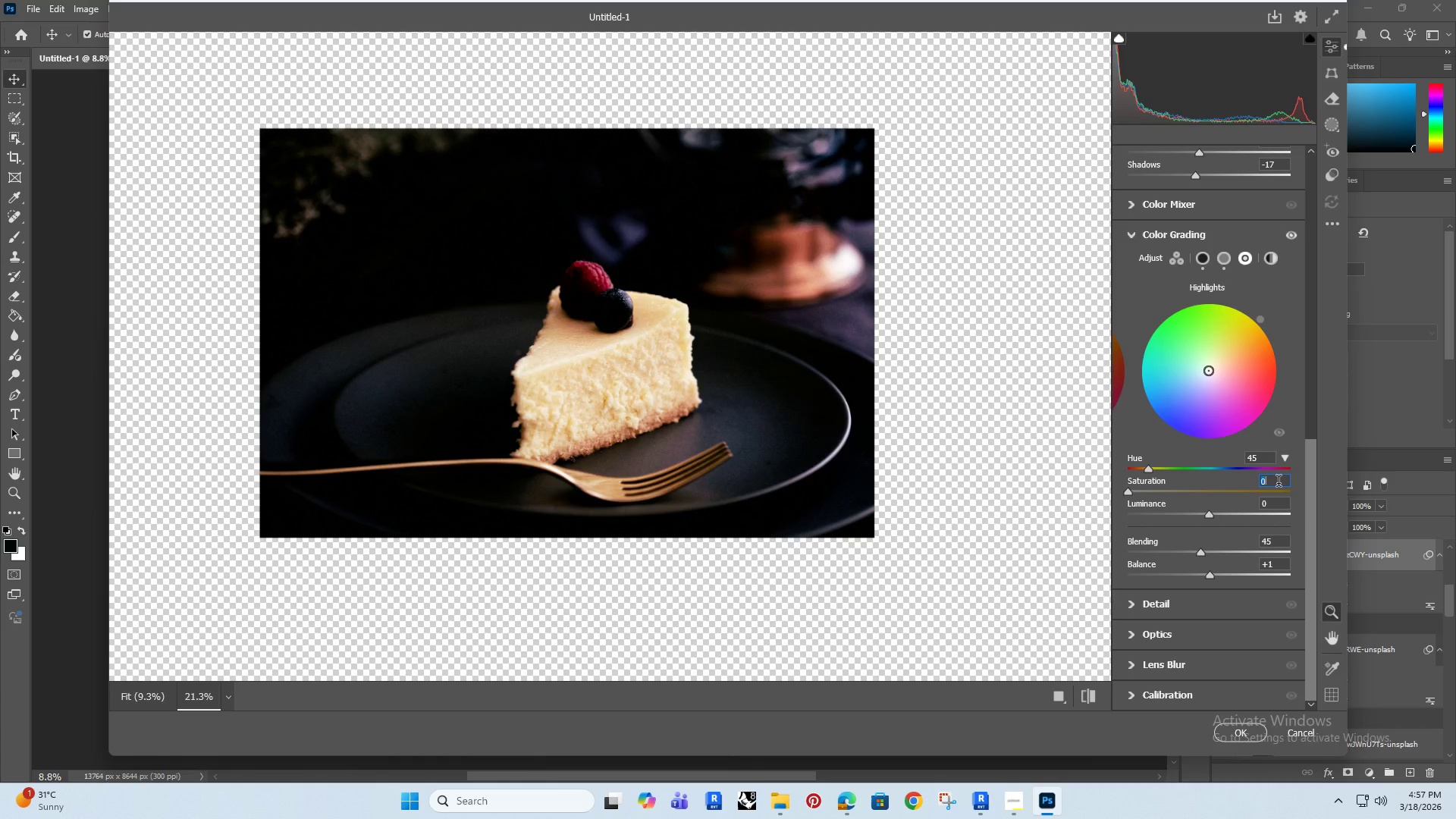 
type(10)
 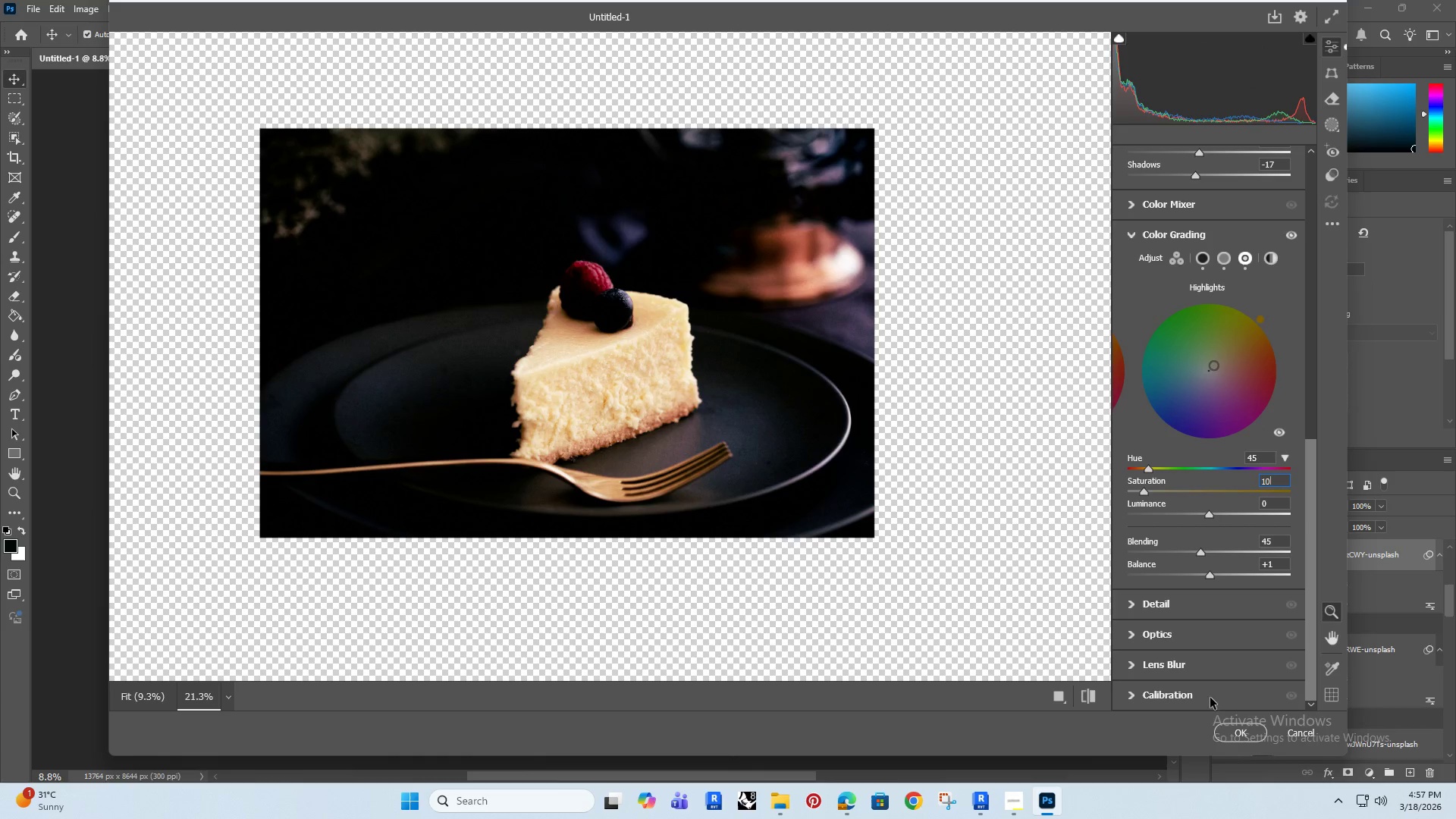 
left_click([1235, 734])
 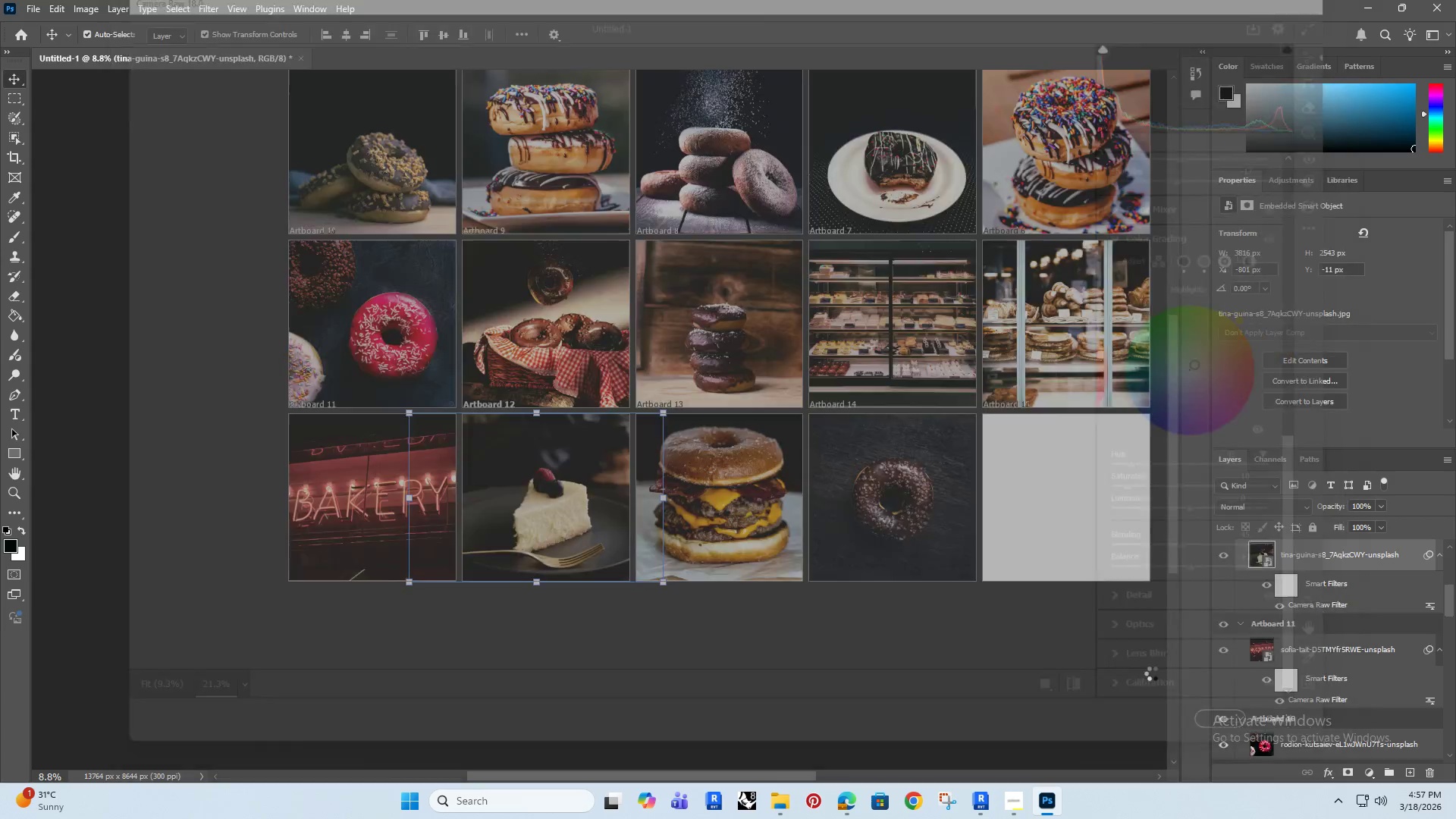 
mouse_move([822, 419])
 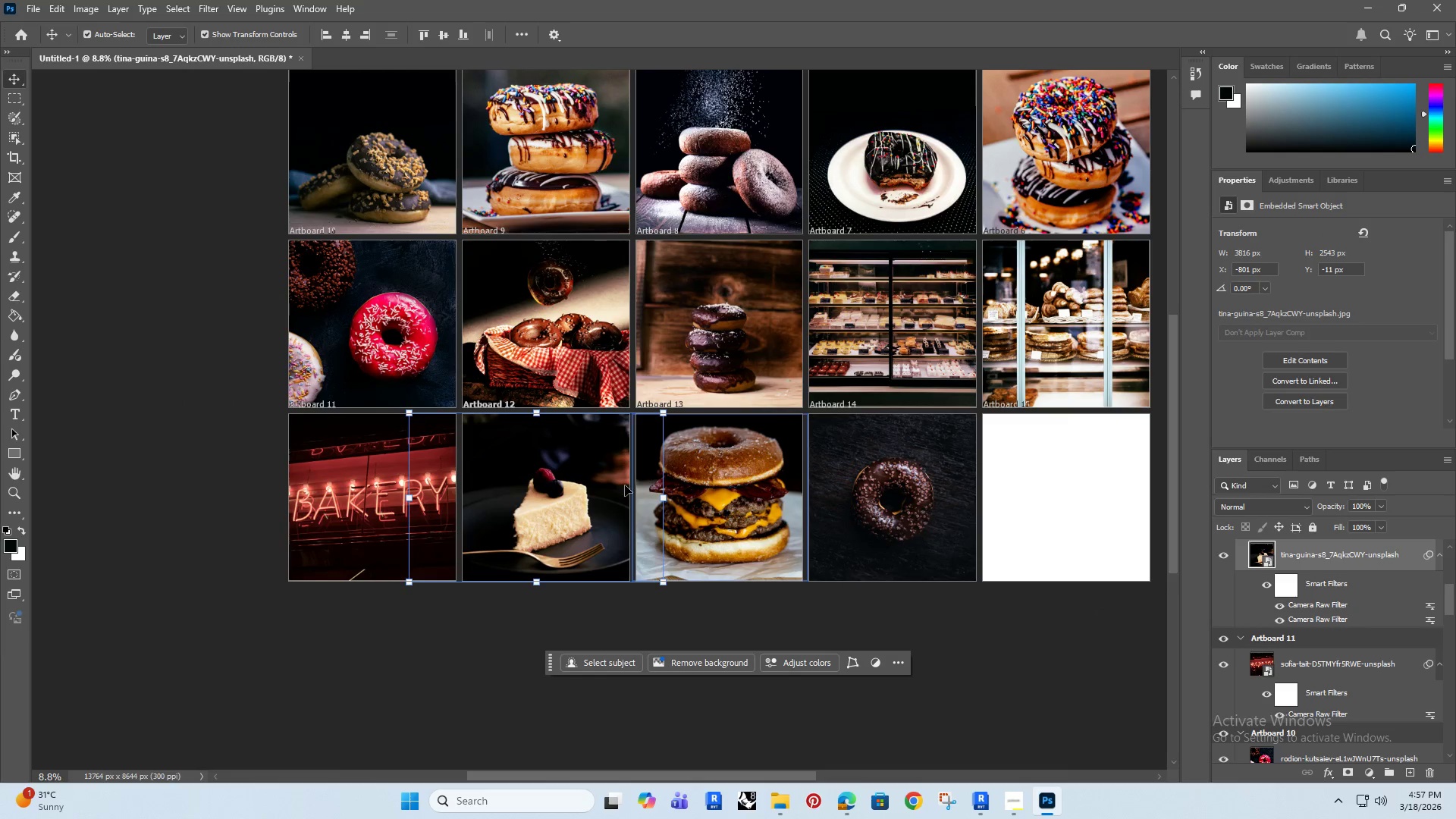 
hold_key(key=AltRight, duration=1.5)
hold_key(key=AltRight, duration=1.52)
scroll: coordinate [644, 531], scroll_direction: up, amount: 21.0
 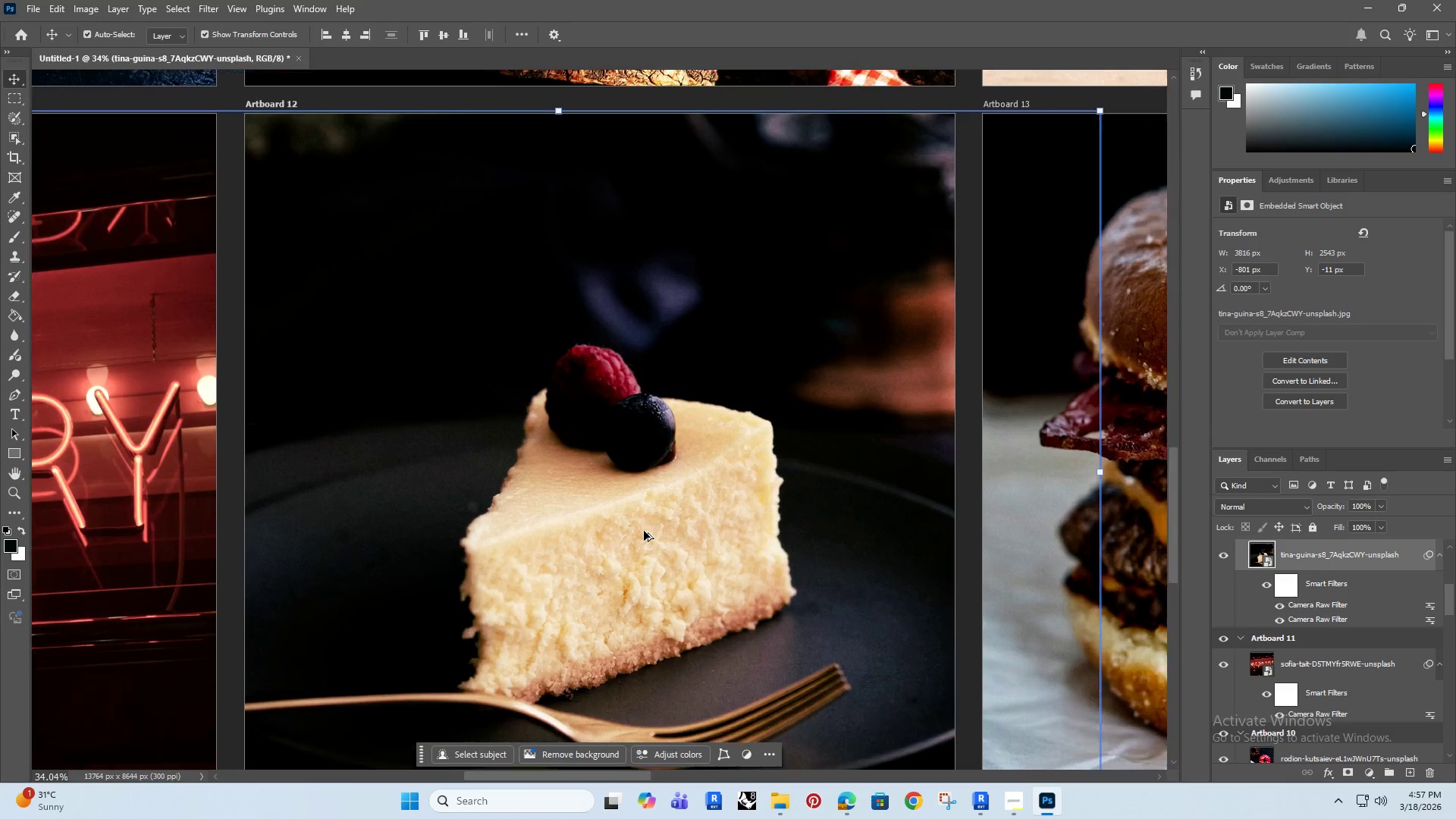 
hold_key(key=AltRight, duration=1.09)
scroll: coordinate [643, 533], scroll_direction: down, amount: 18.0
 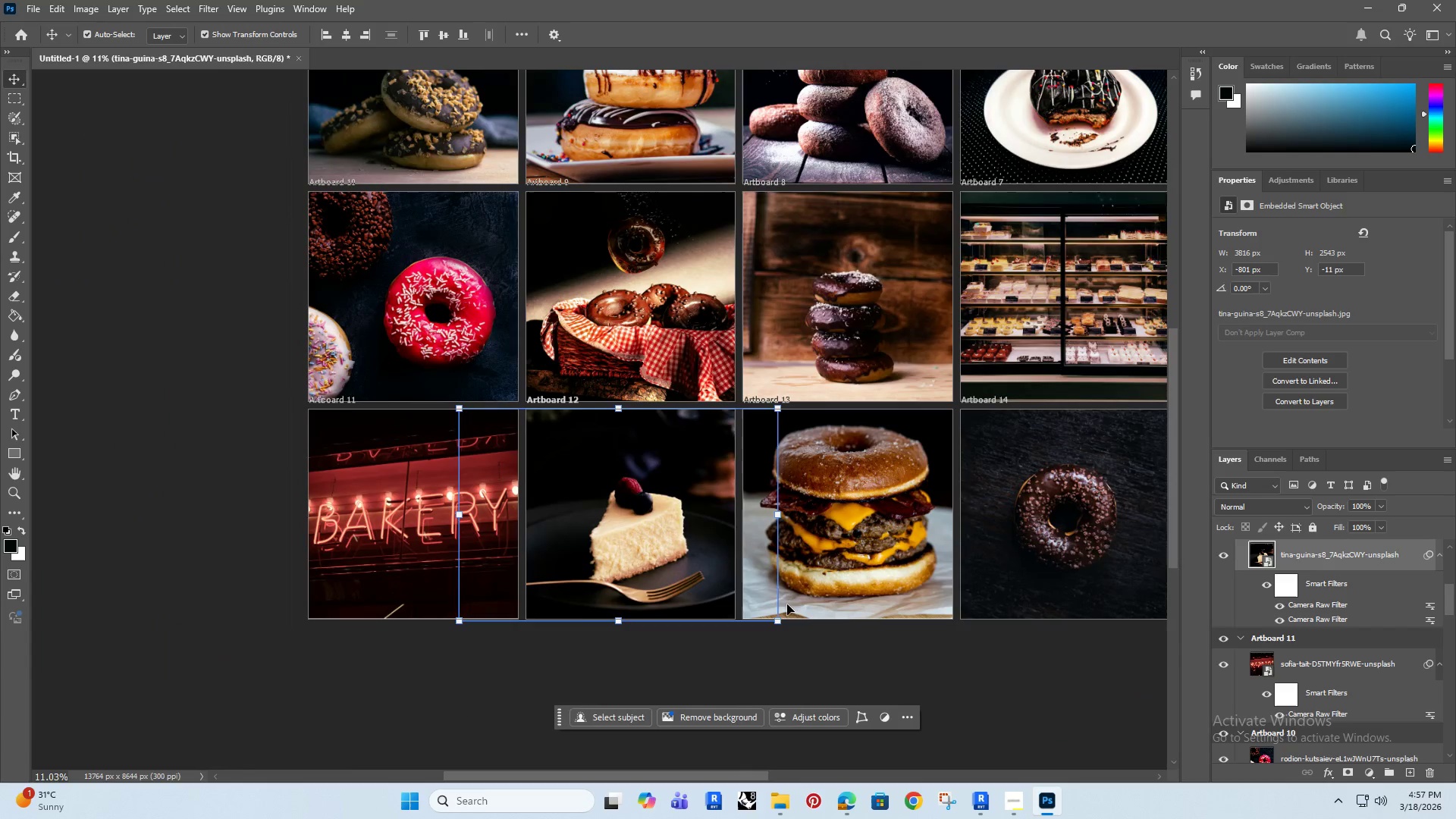 
hold_key(key=Space, duration=0.77)
 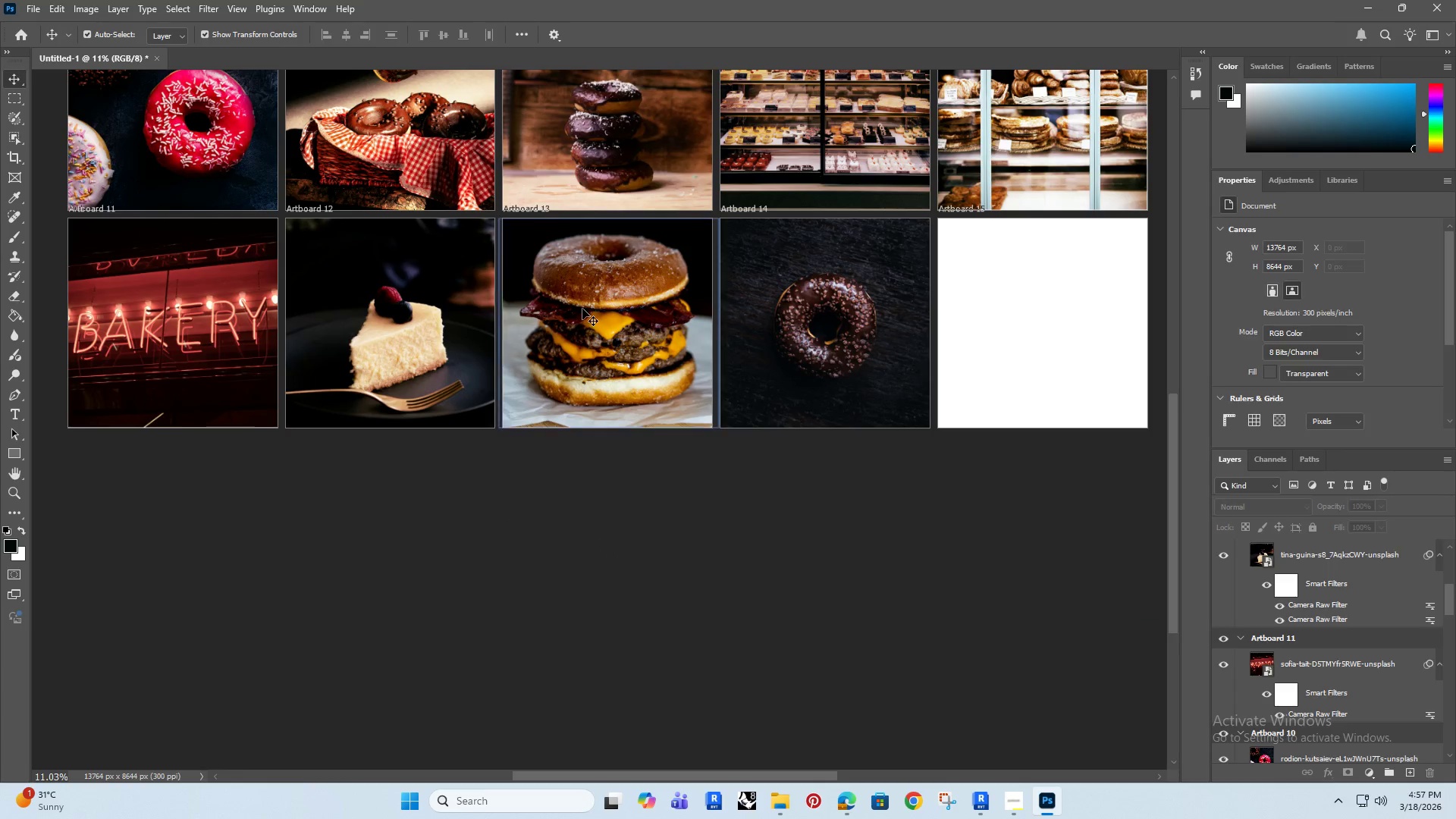 
left_click_drag(start_coordinate=[742, 431], to_coordinate=[502, 240])
 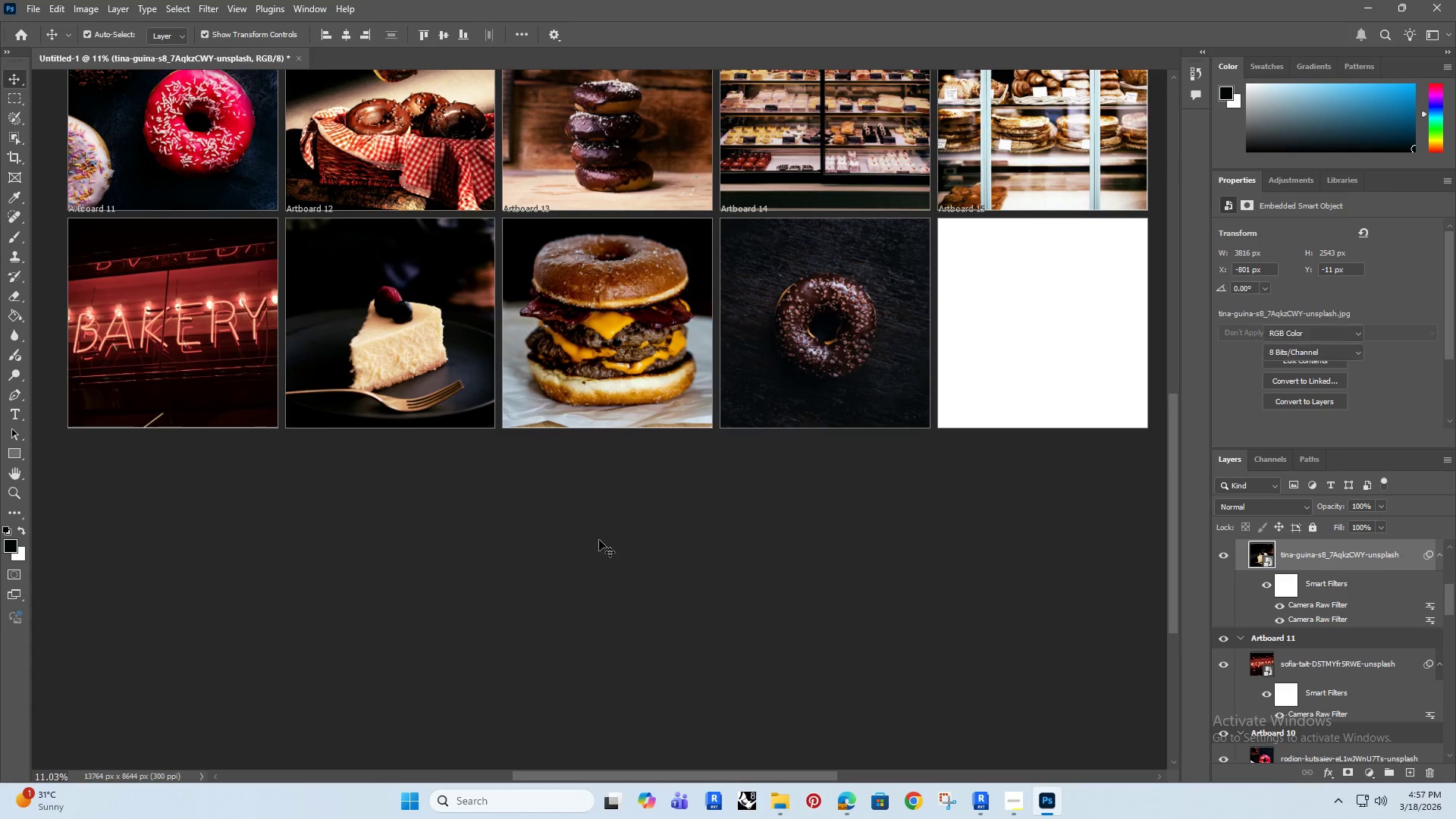 
double_click([582, 309])
 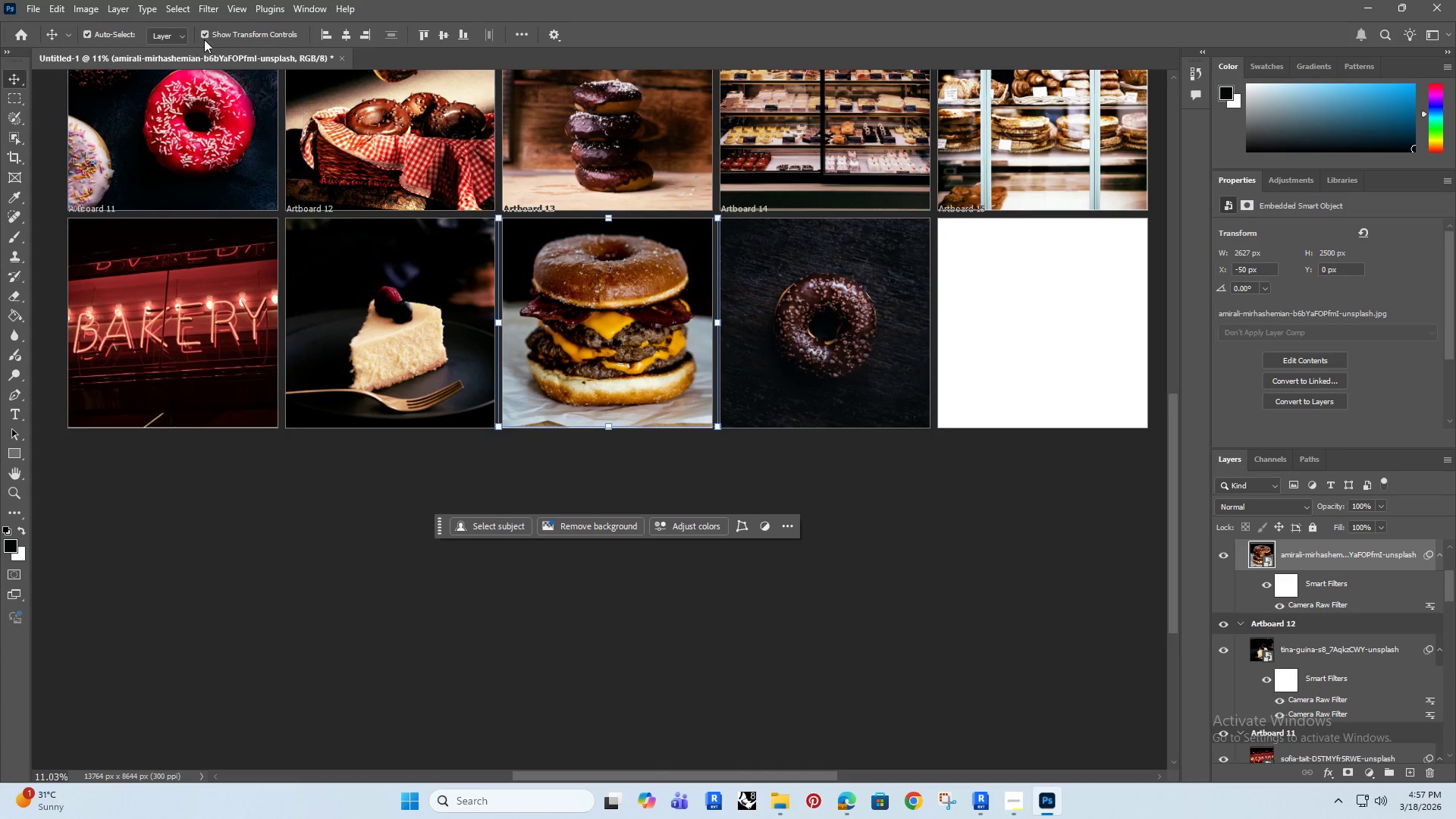 
left_click([205, 3])
 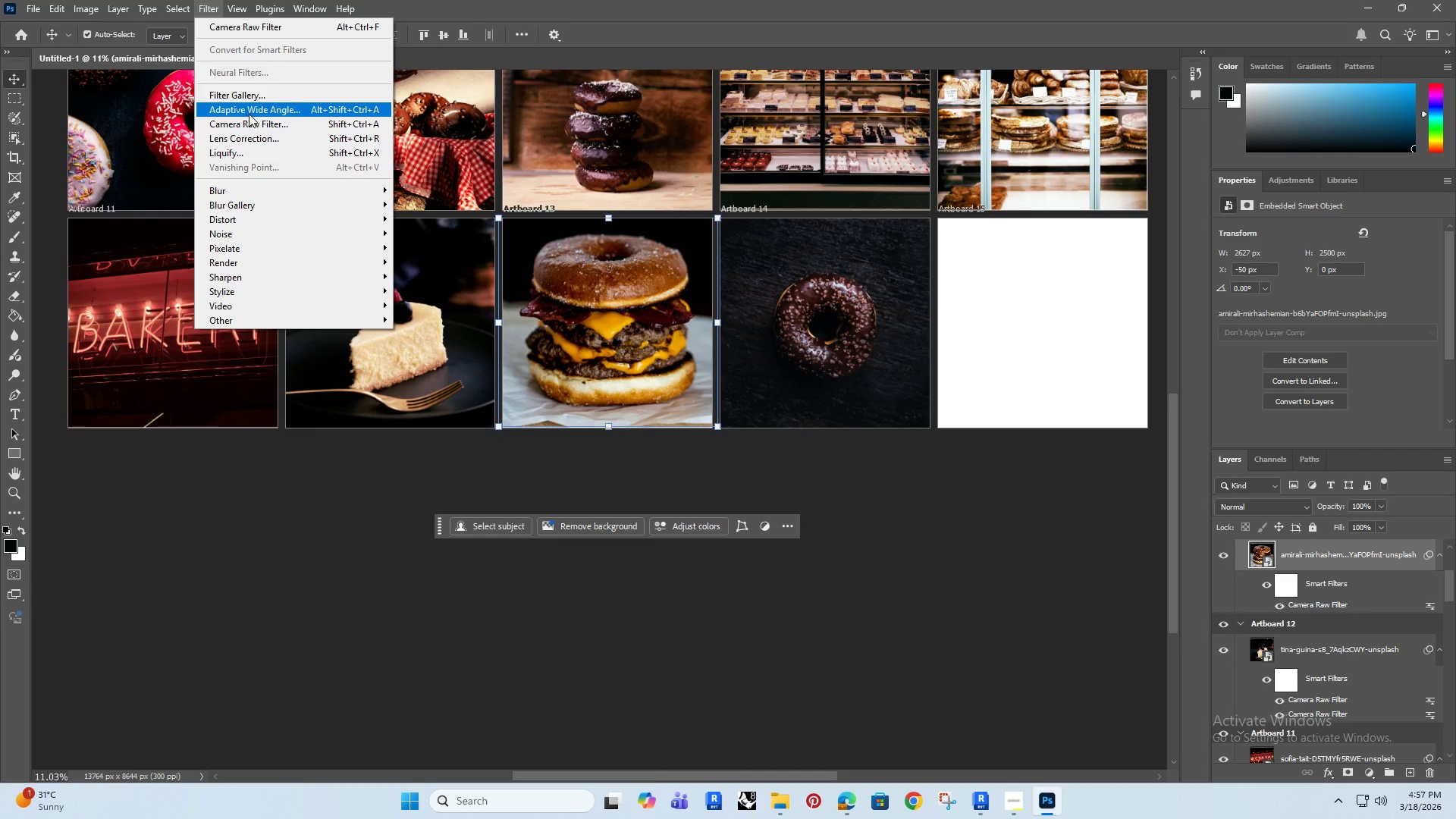 
left_click([259, 120])
 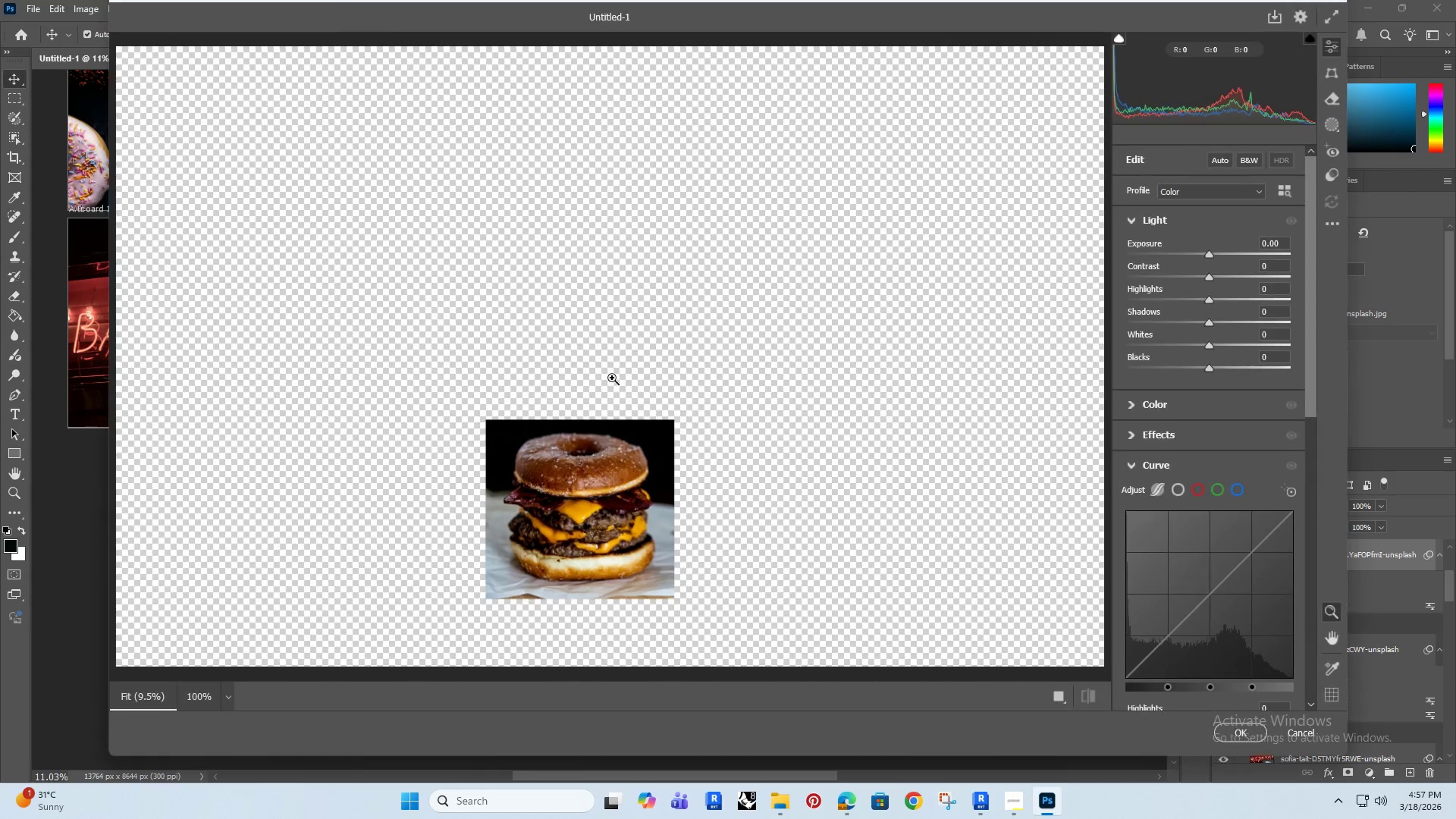 
left_click_drag(start_coordinate=[585, 497], to_coordinate=[720, 428])
 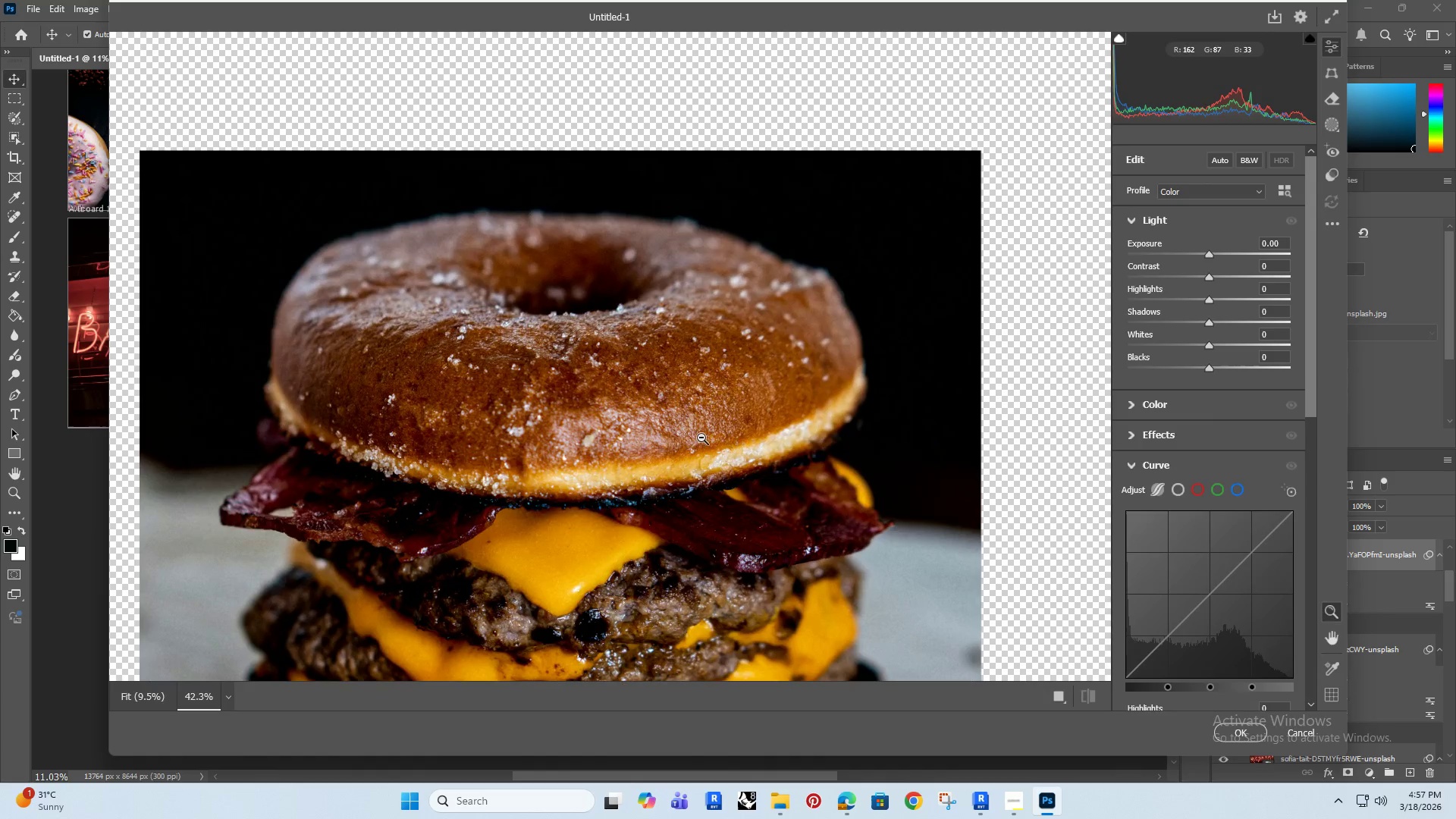 
hold_key(key=Space, duration=0.88)
 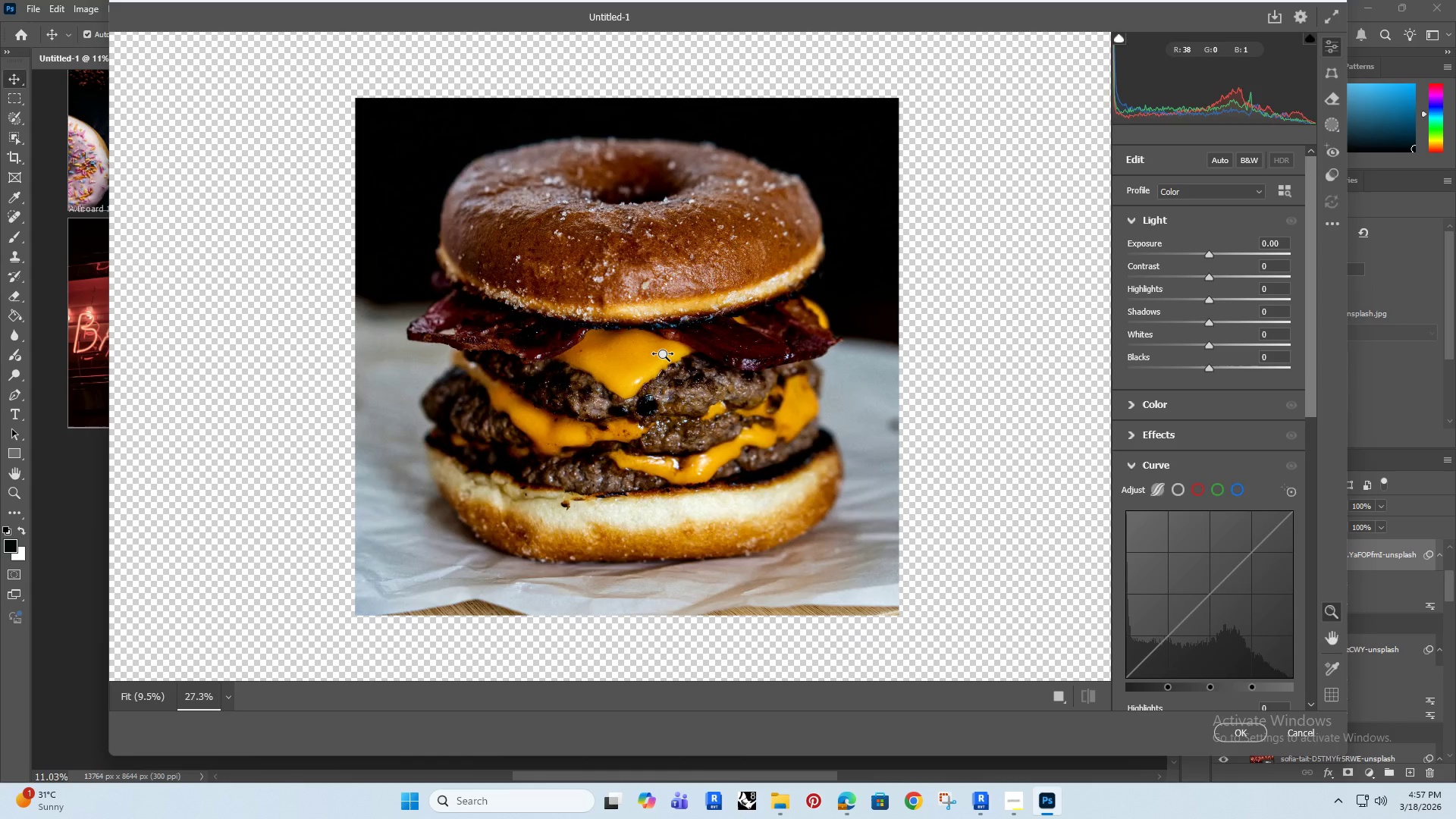 
left_click_drag(start_coordinate=[588, 452], to_coordinate=[613, 268])
 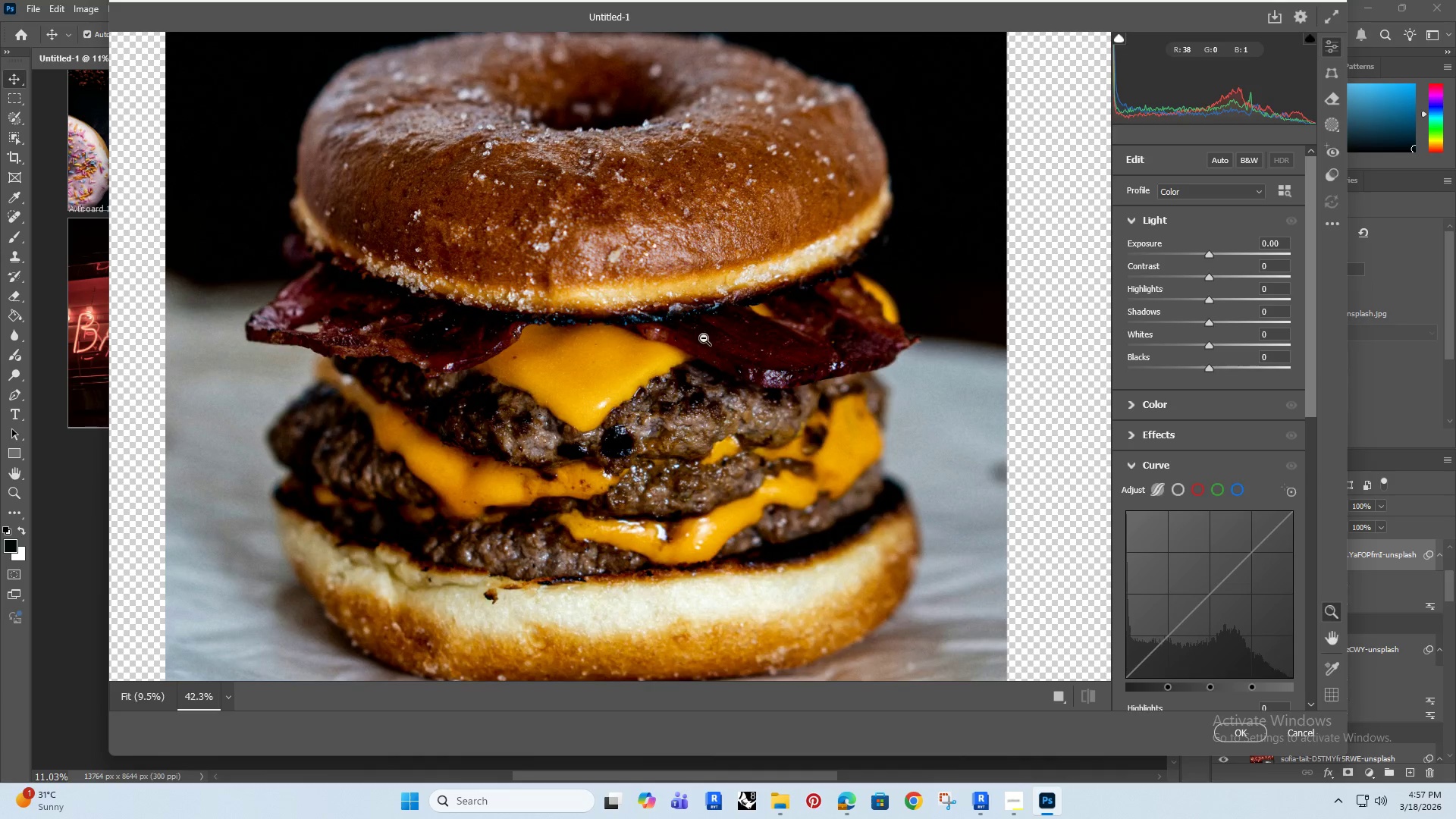 
left_click_drag(start_coordinate=[704, 338], to_coordinate=[684, 347])
 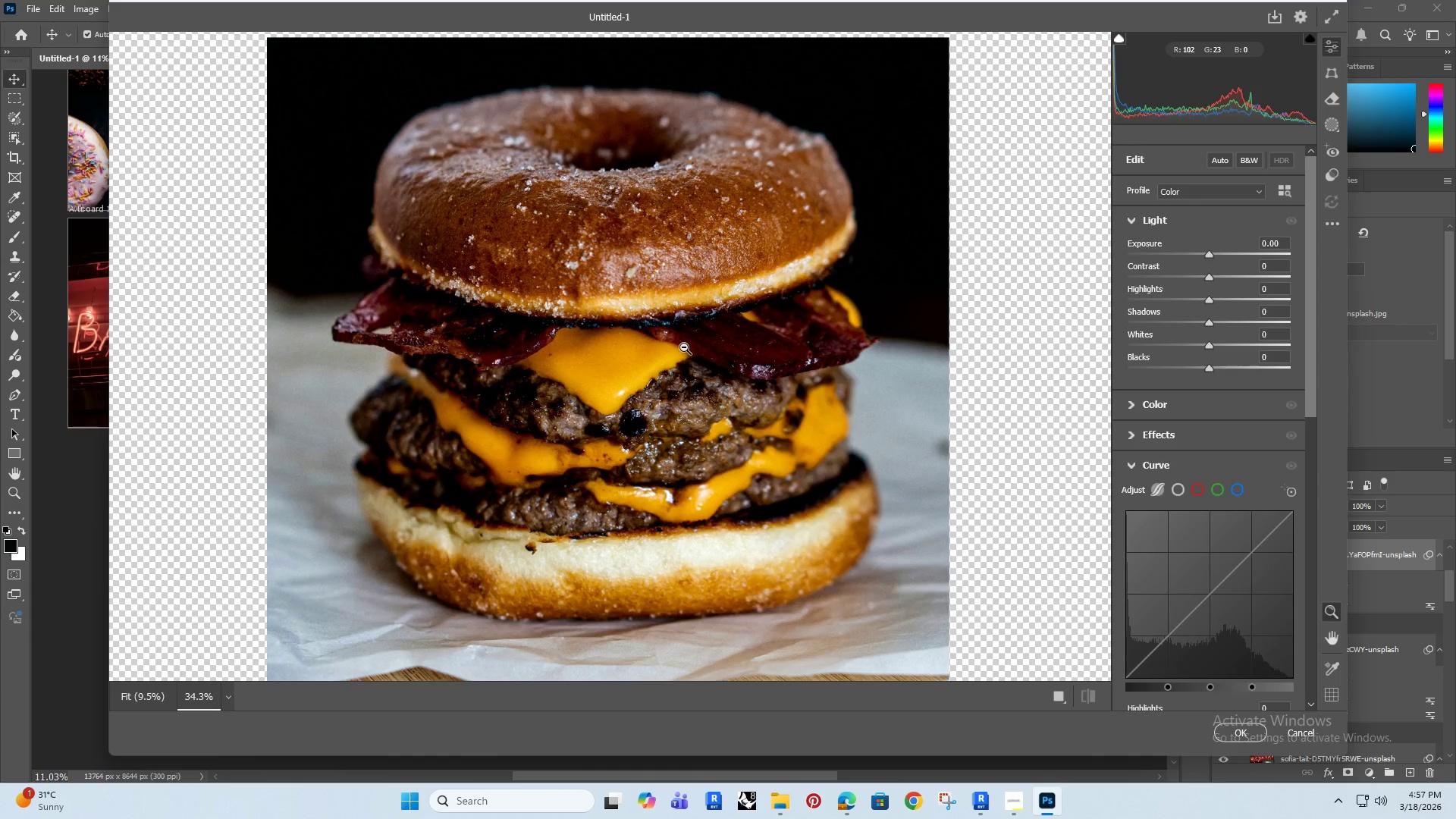 
left_click_drag(start_coordinate=[684, 347], to_coordinate=[679, 349])
 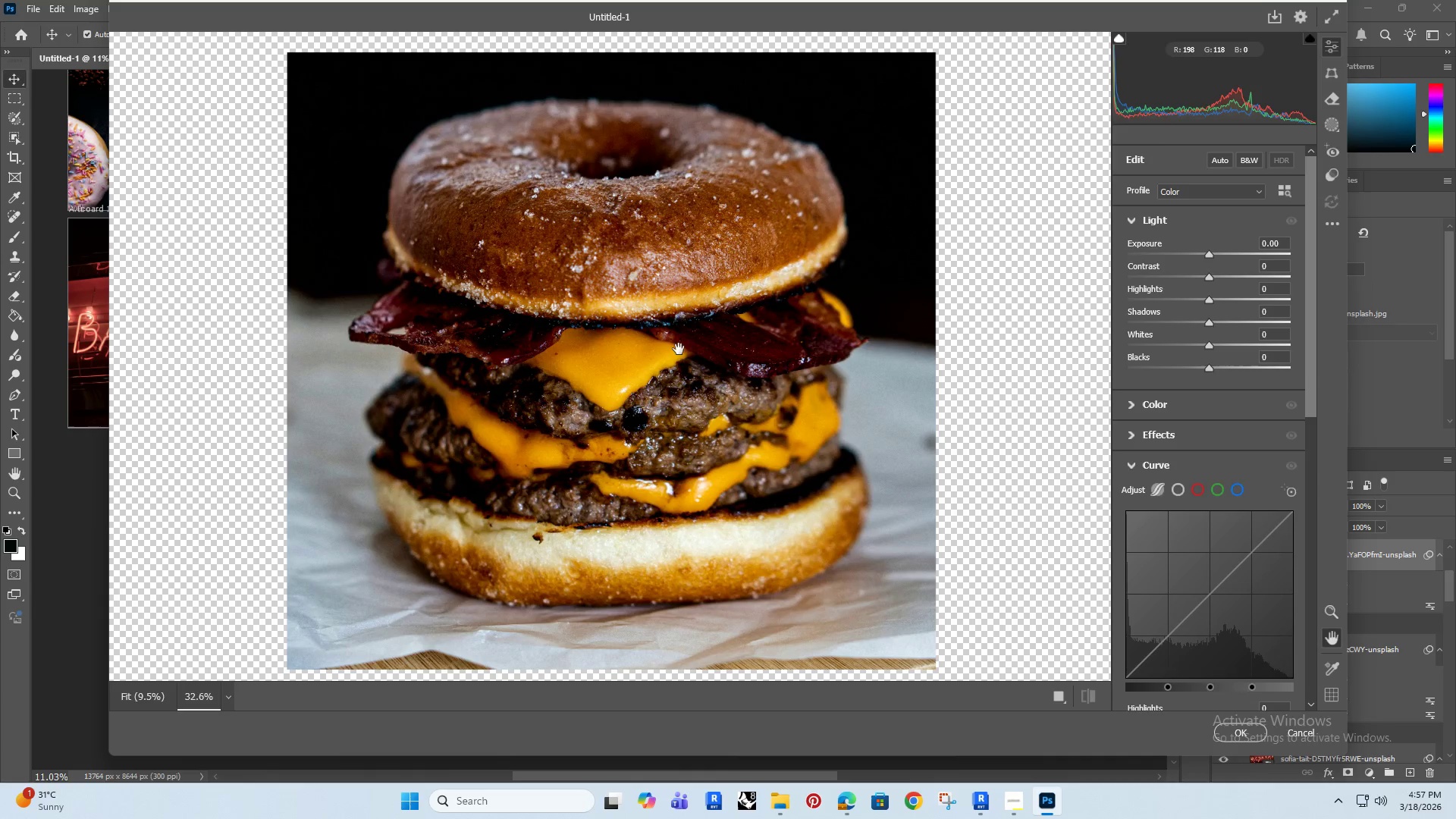 
hold_key(key=Space, duration=0.69)
 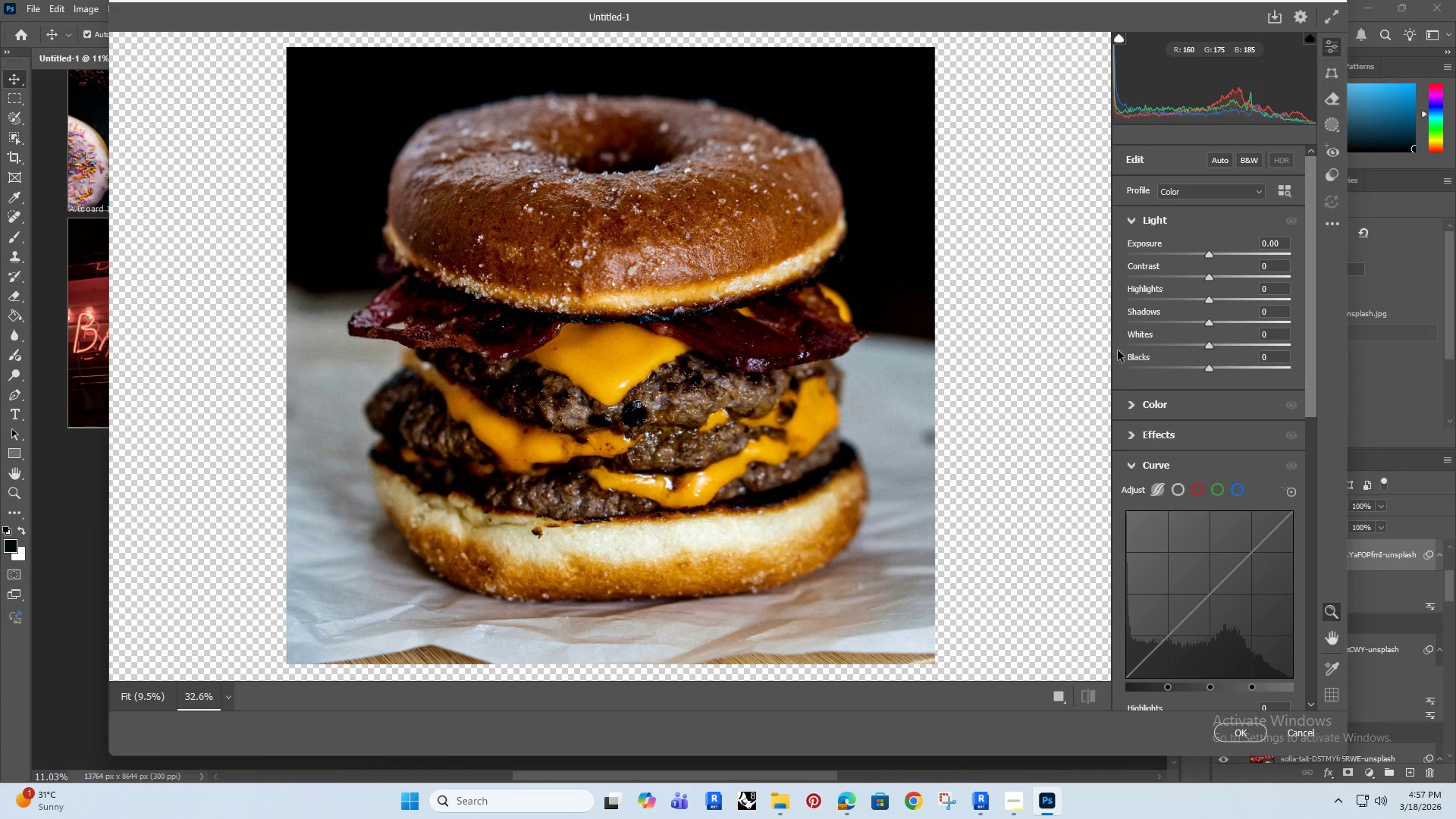 
left_click_drag(start_coordinate=[679, 349], to_coordinate=[678, 344])
 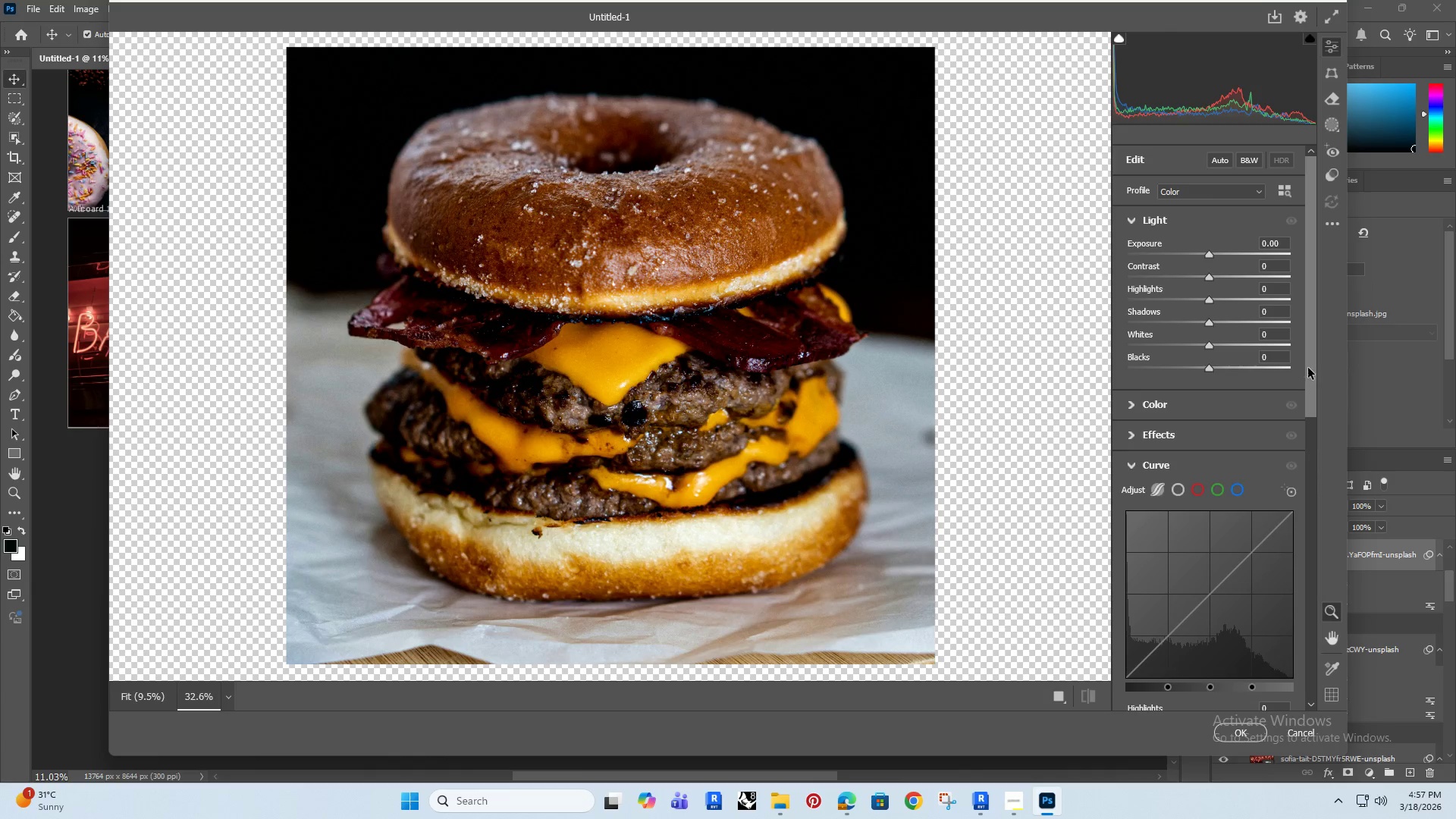 
left_click_drag(start_coordinate=[1310, 356], to_coordinate=[1287, 451])
 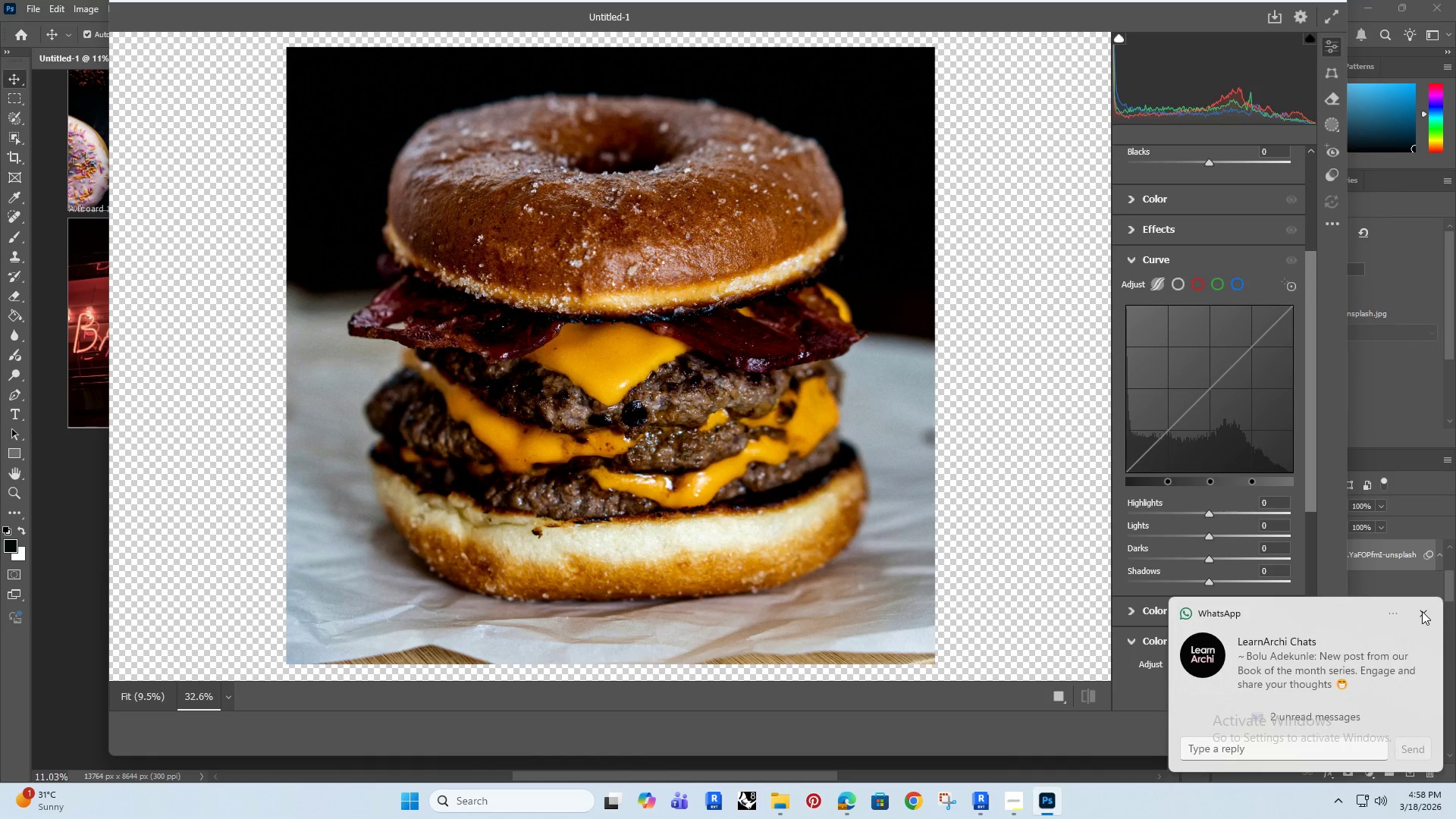 
wait(16.42)
 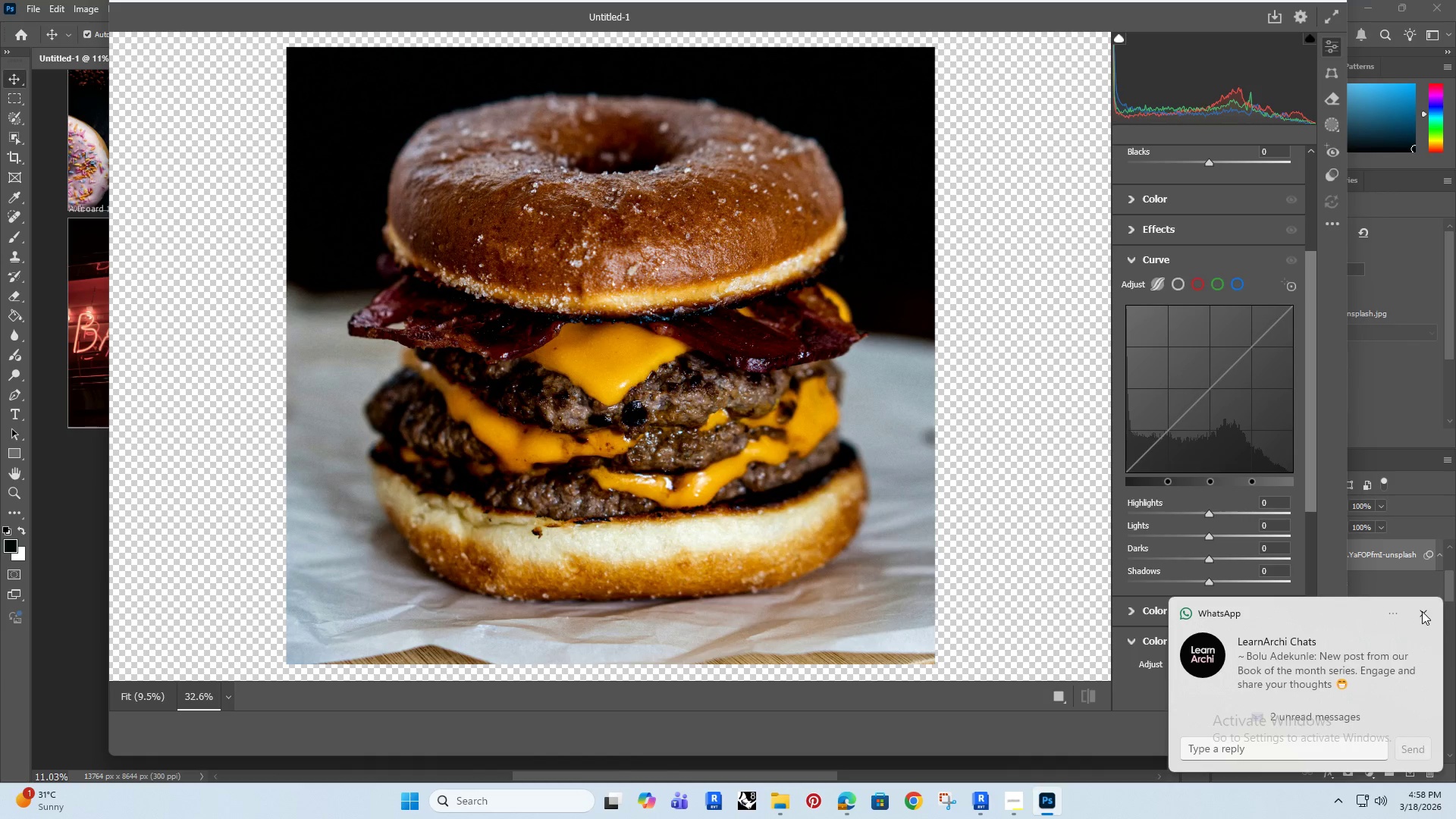 
left_click_drag(start_coordinate=[1311, 337], to_coordinate=[1244, 487])
 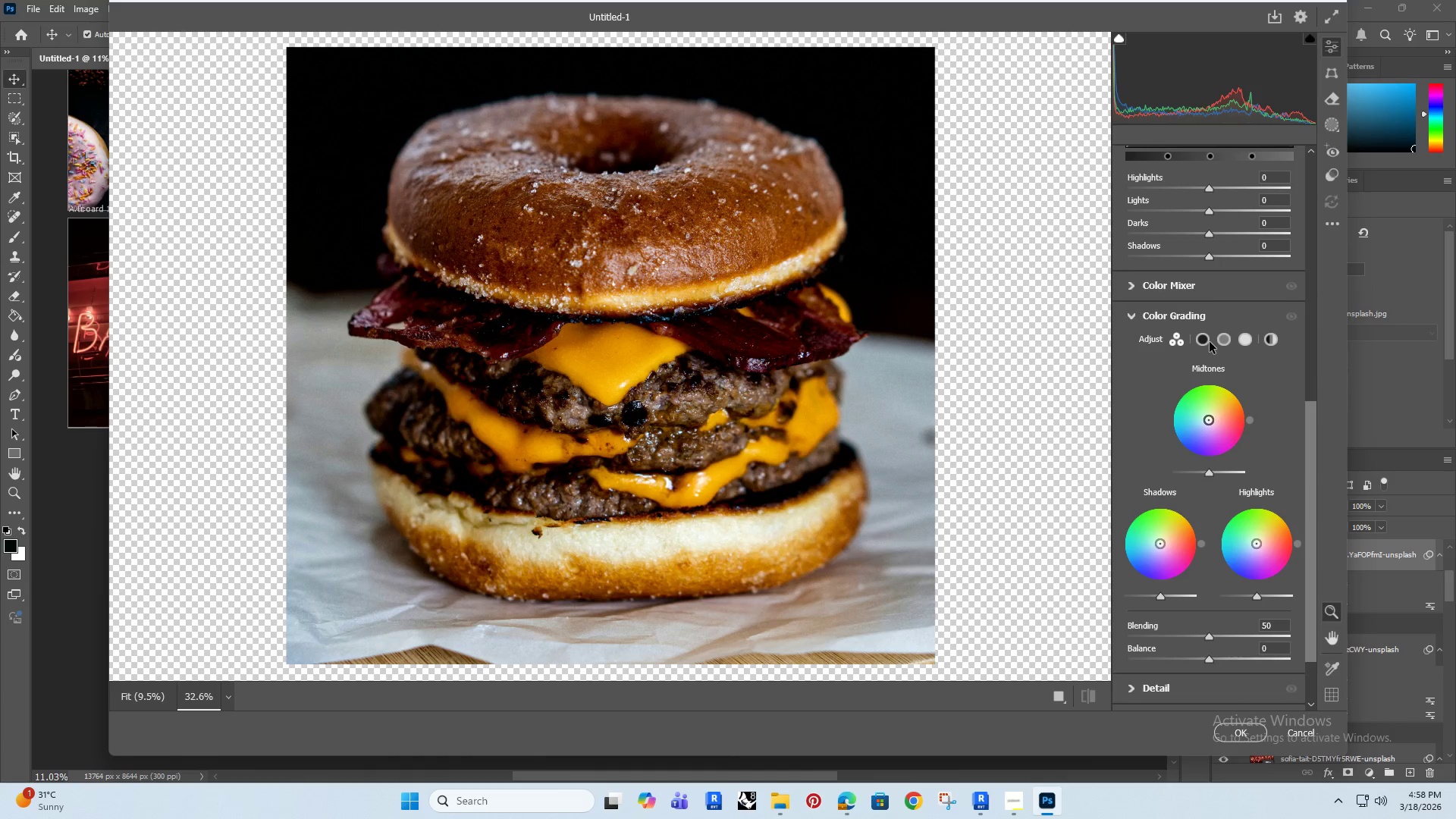 
left_click([1201, 337])
 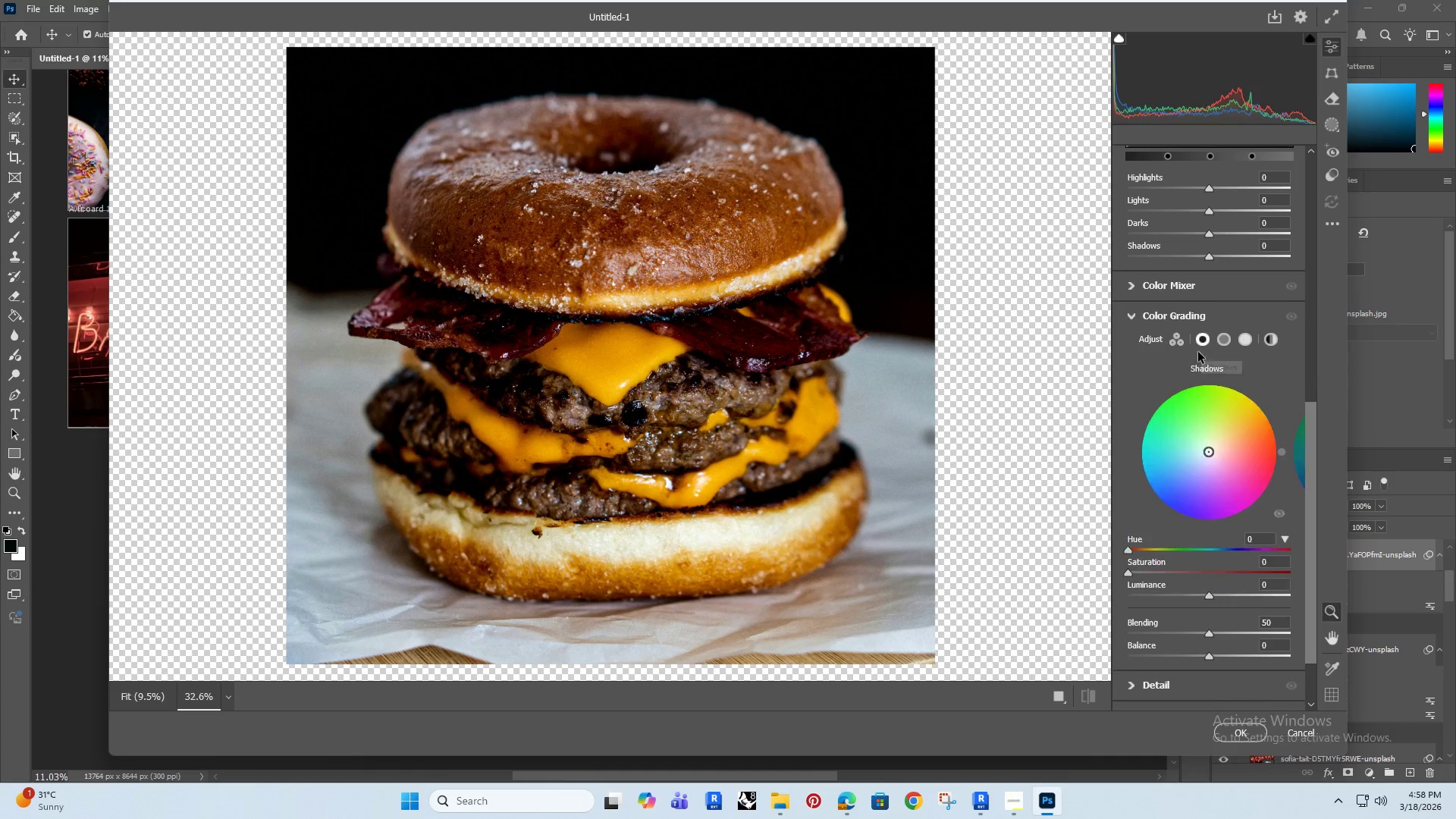 
mouse_move([1180, 366])
 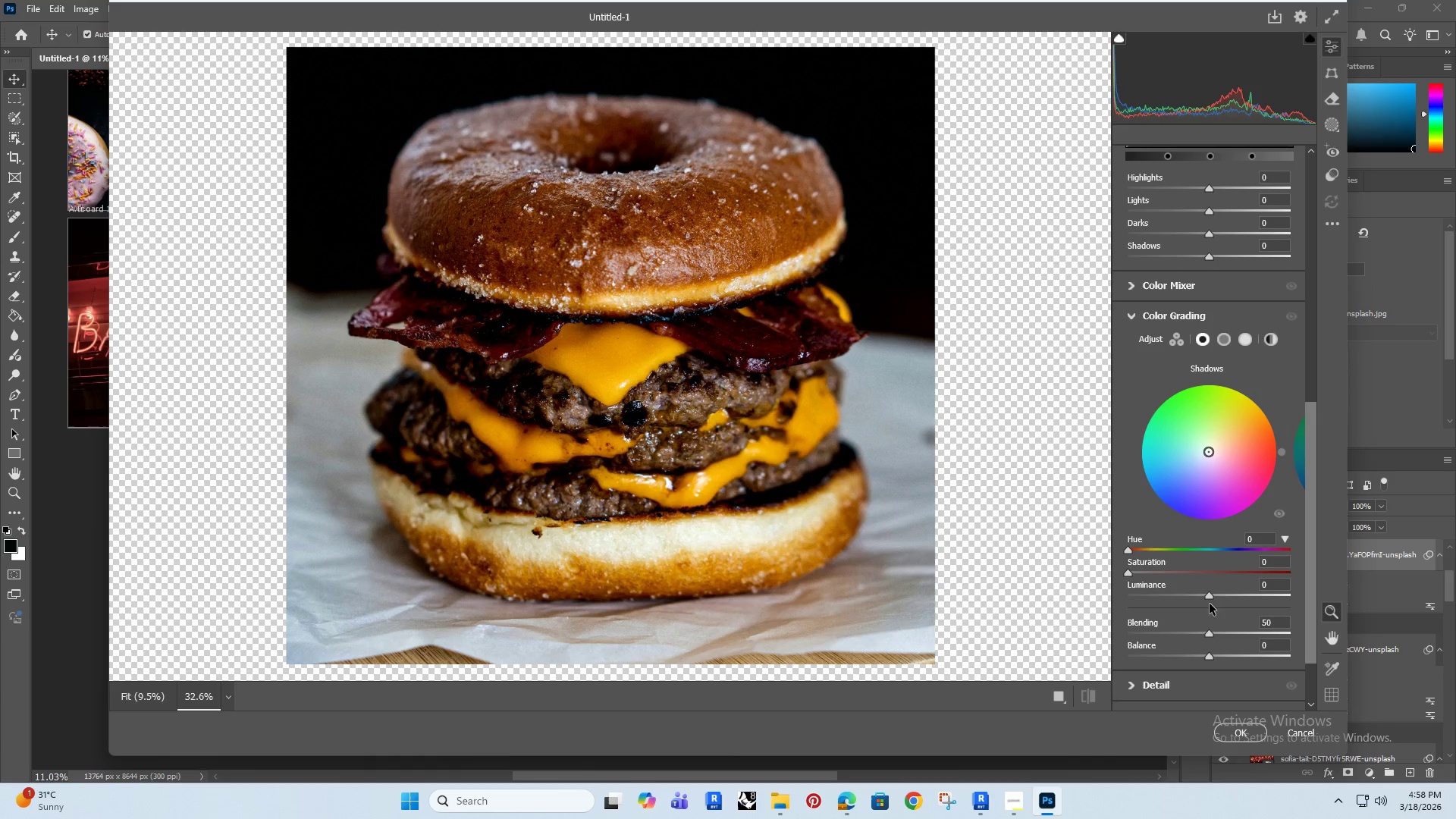 
wait(9.15)
 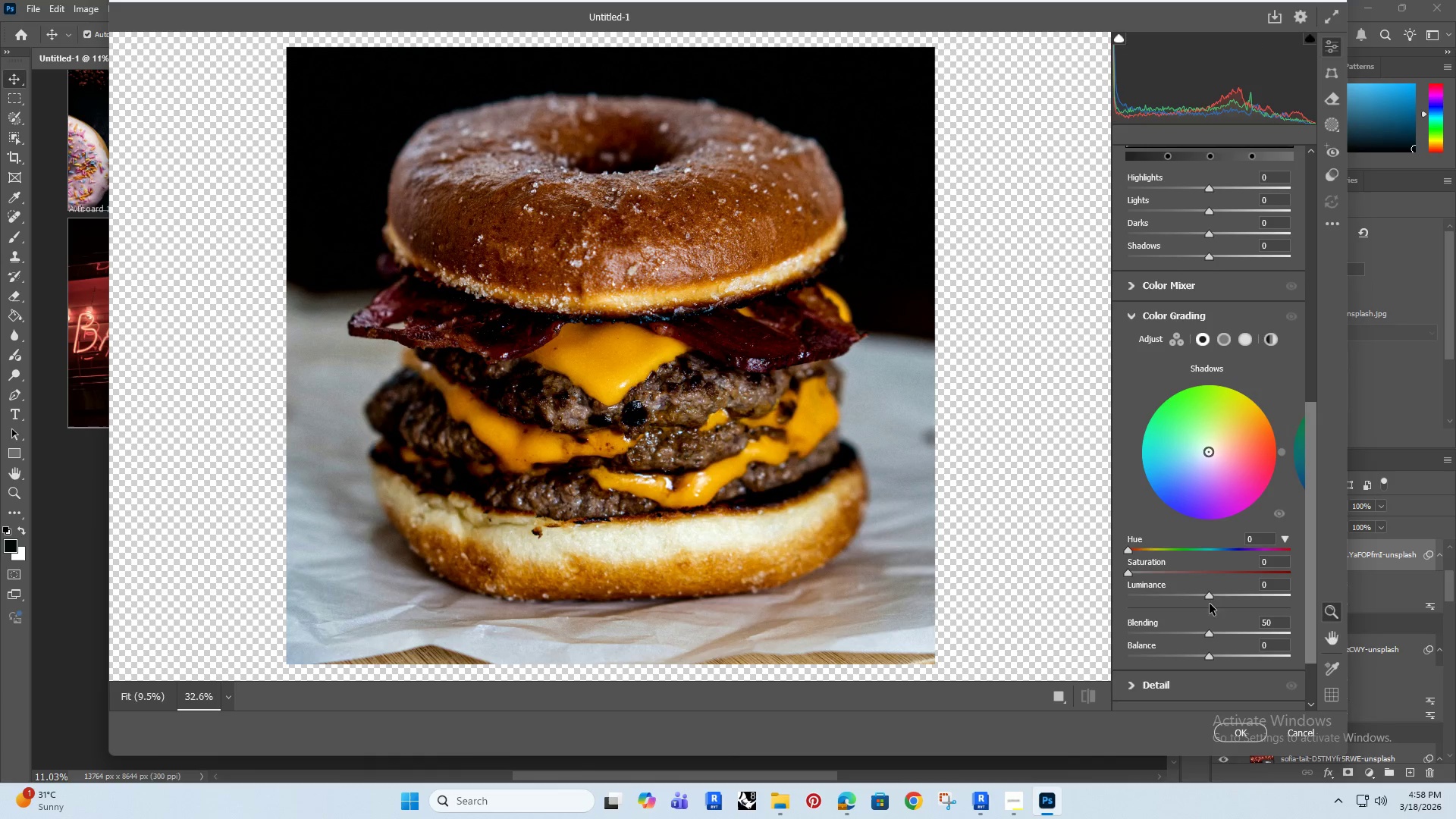 
left_click([1264, 539])
 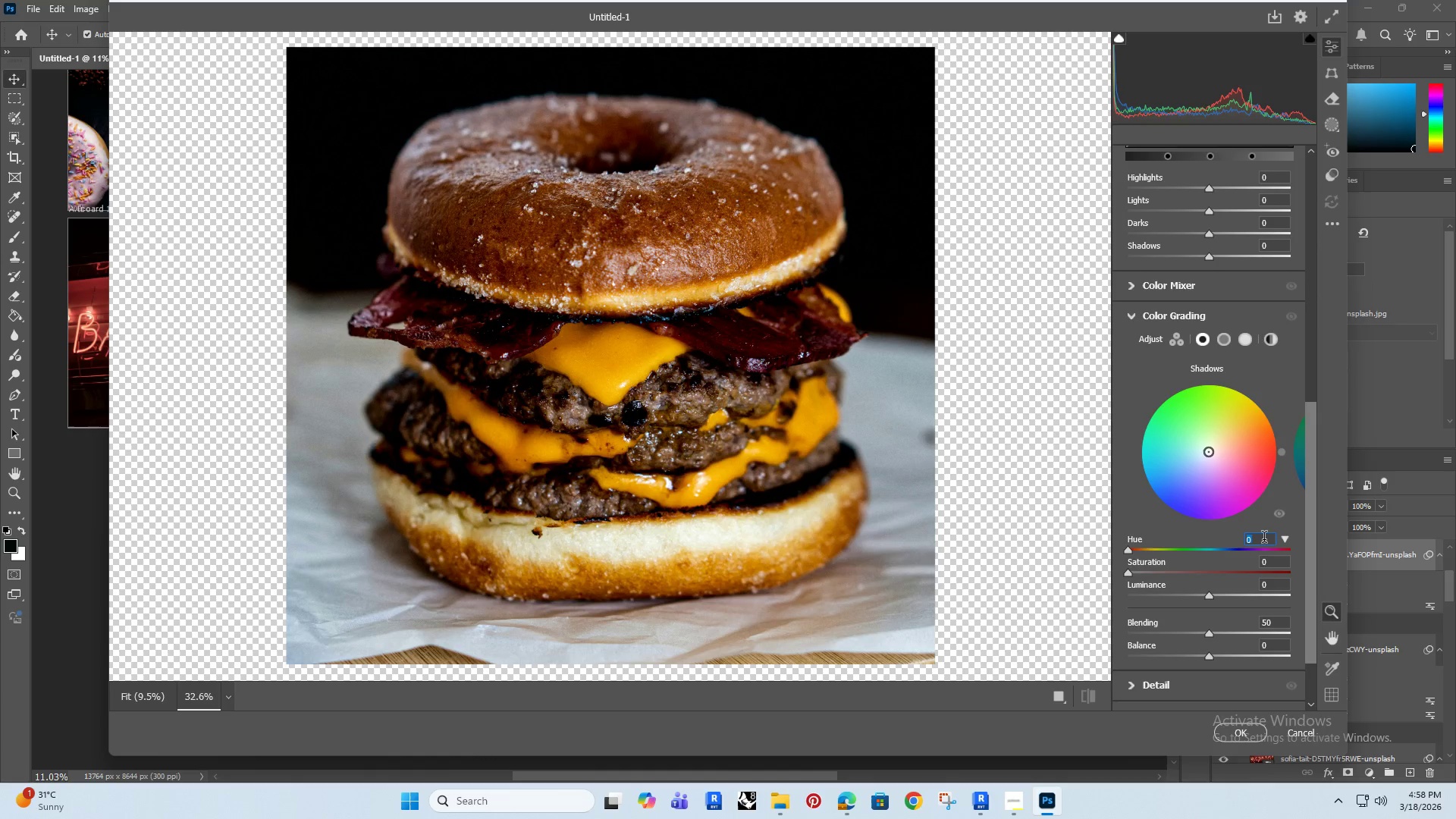 
type(220)
 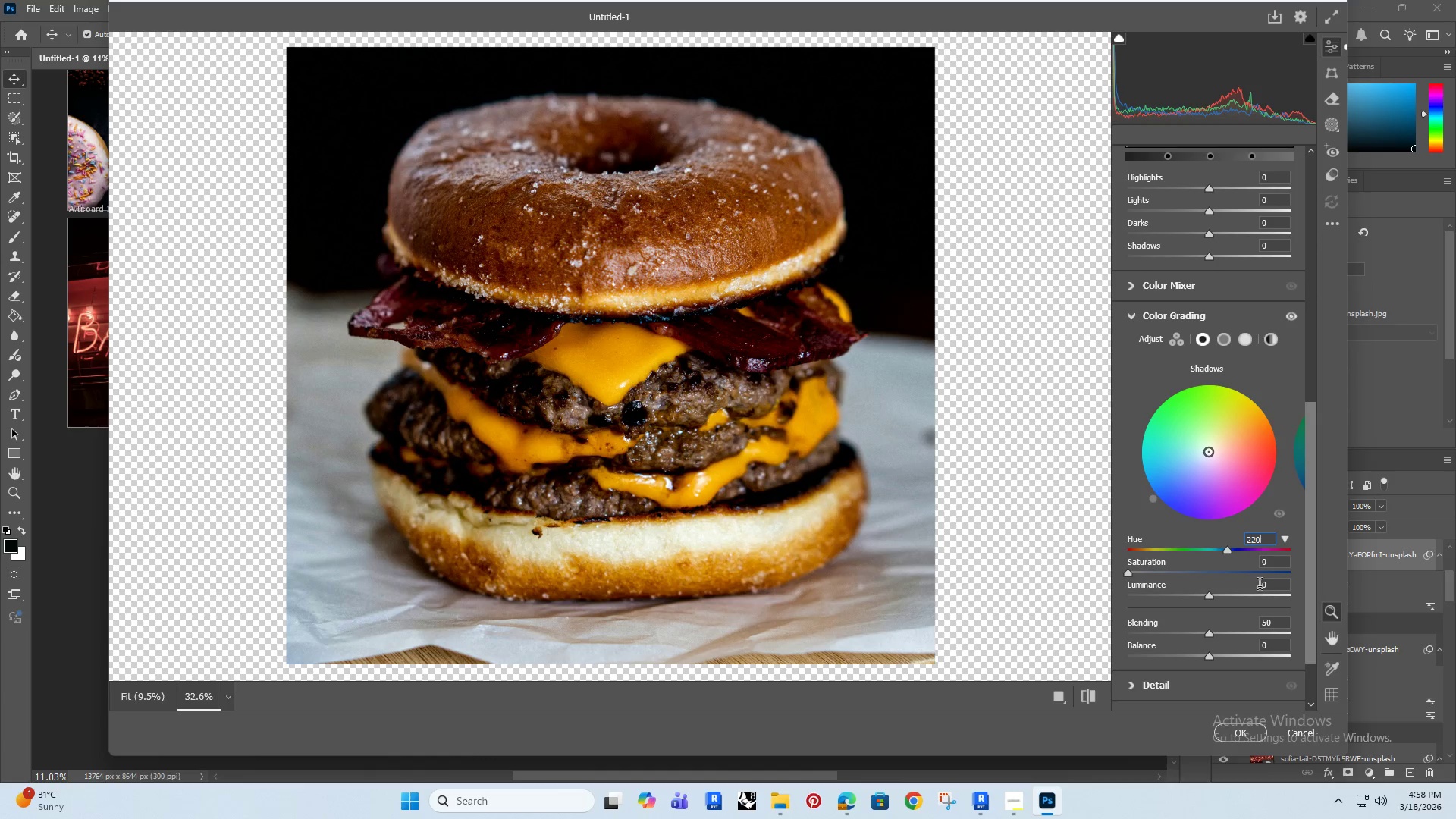 
left_click_drag(start_coordinate=[1278, 566], to_coordinate=[1247, 576])
 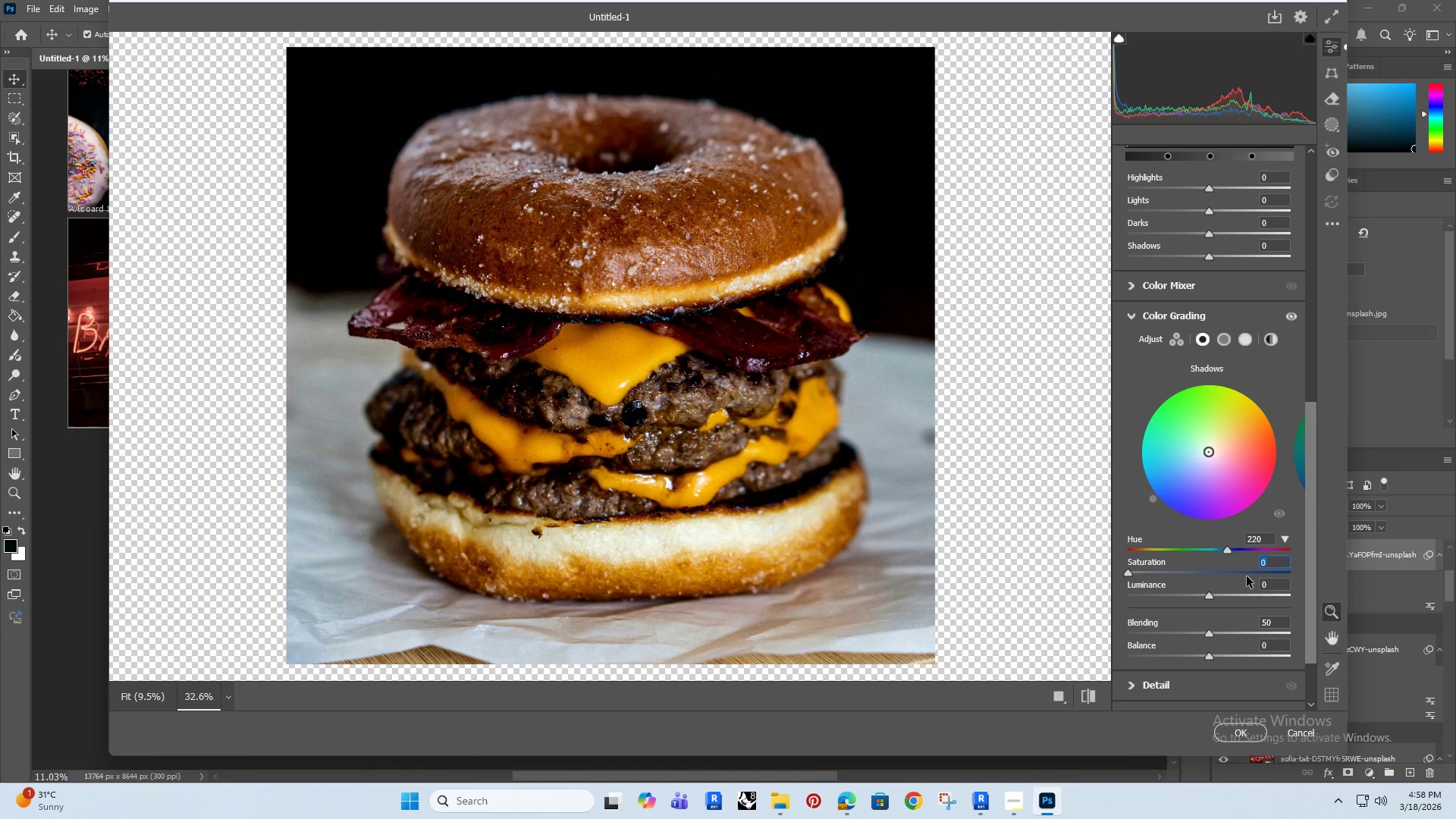 
type(20)
 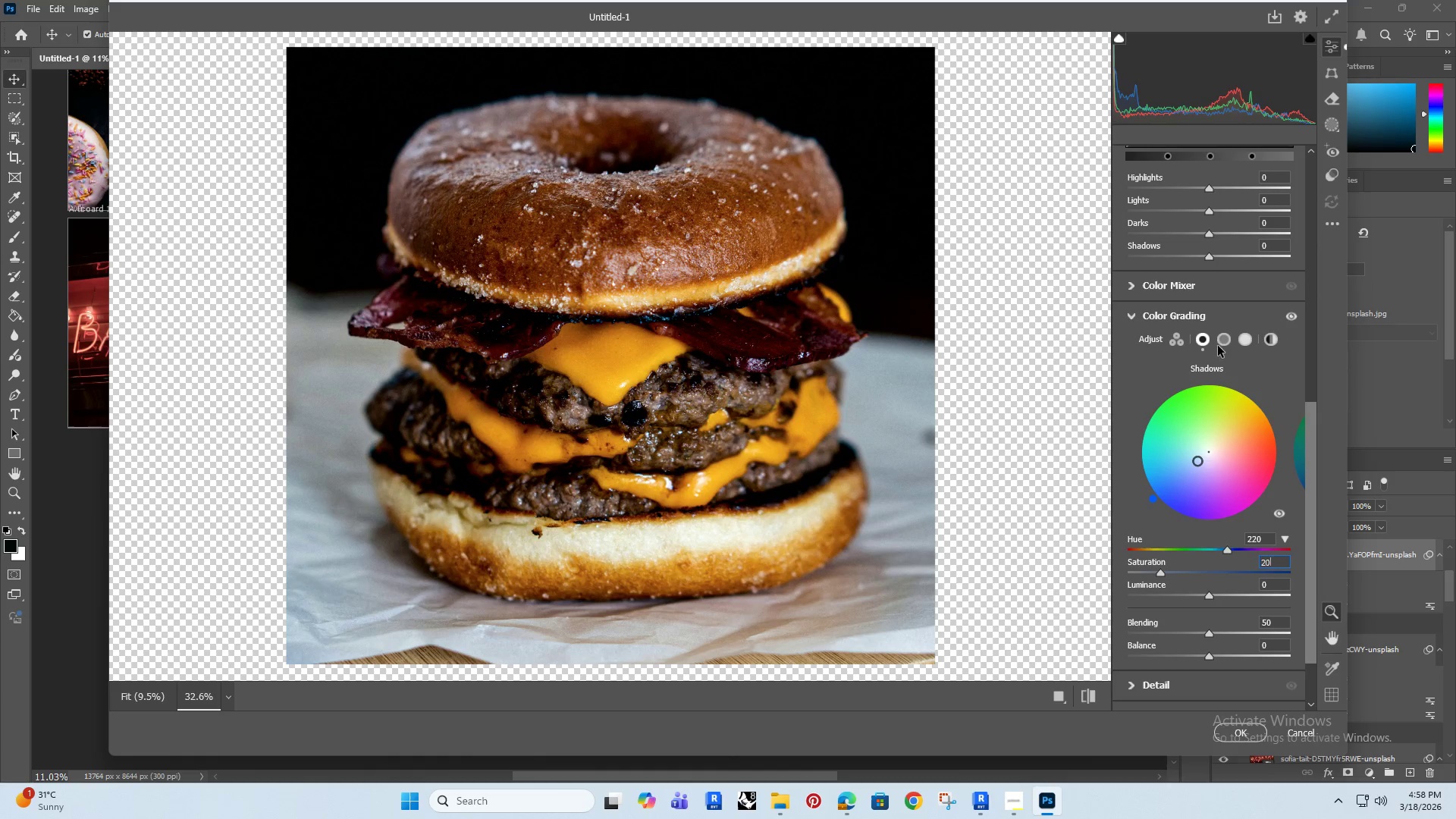 
double_click([1221, 338])
 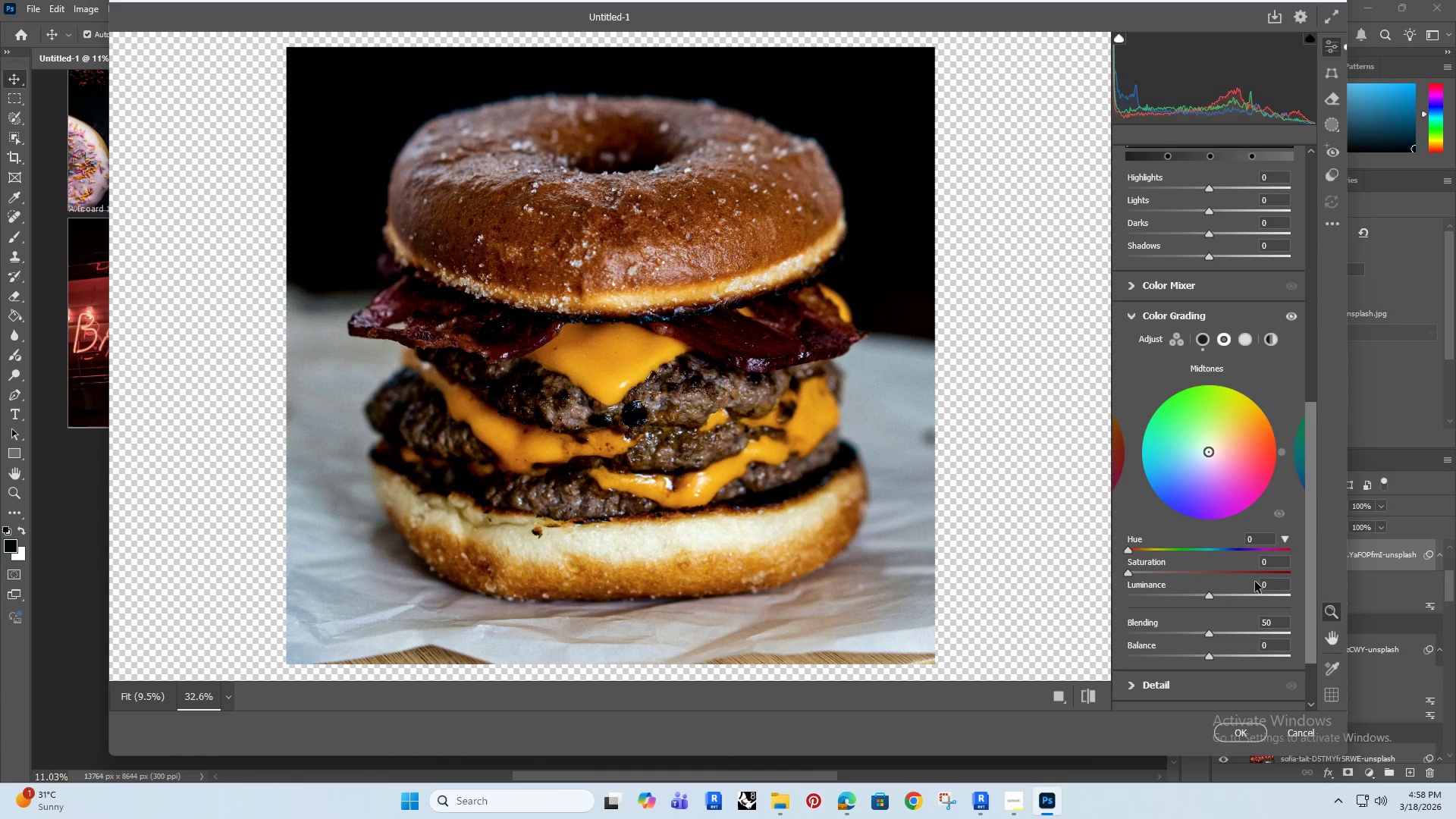 
left_click([1261, 543])
 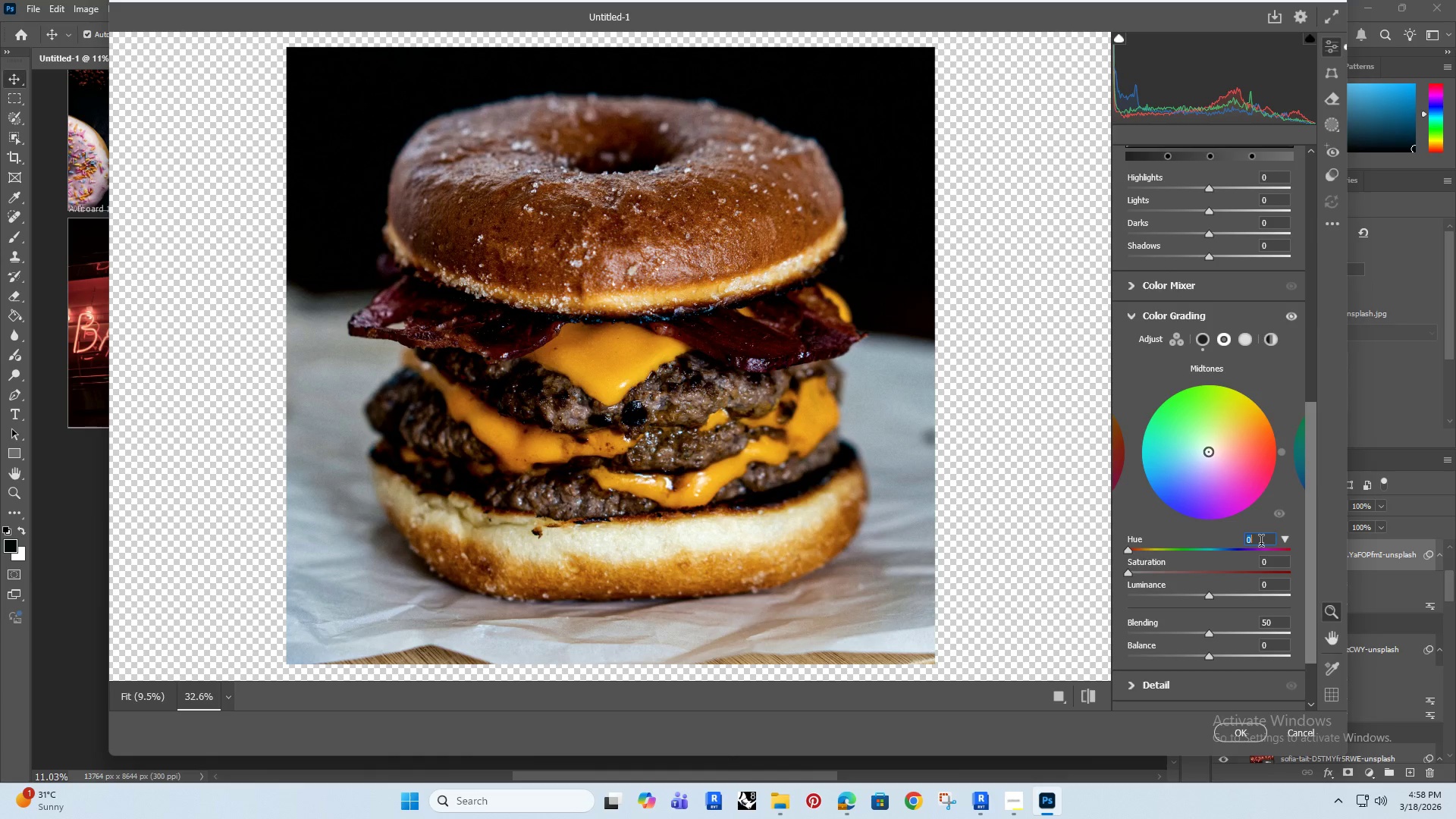 
type(330)
key(Backspace)
key(Backspace)
type(40)
 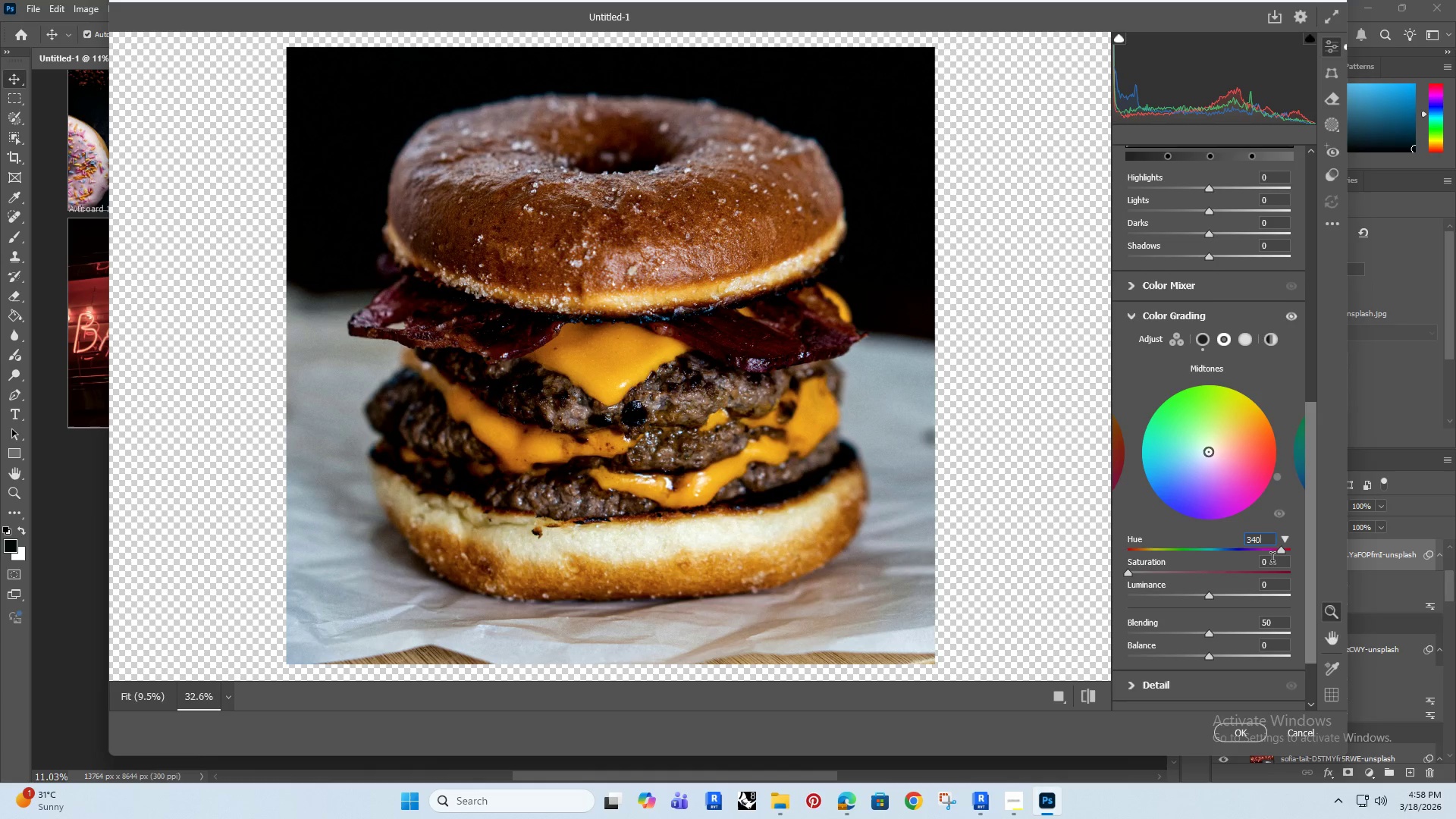 
left_click([1272, 560])
 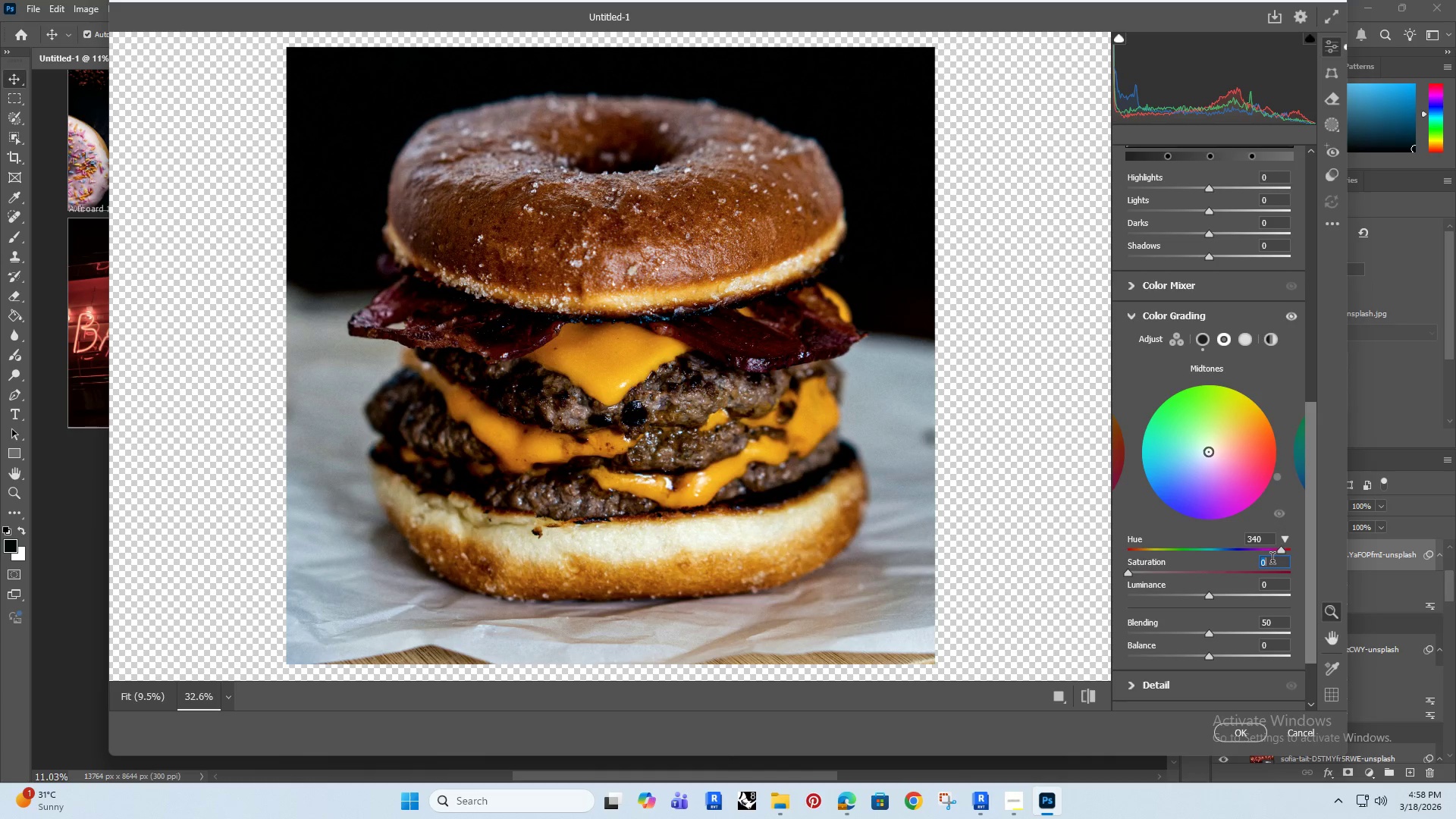 
type(20)
 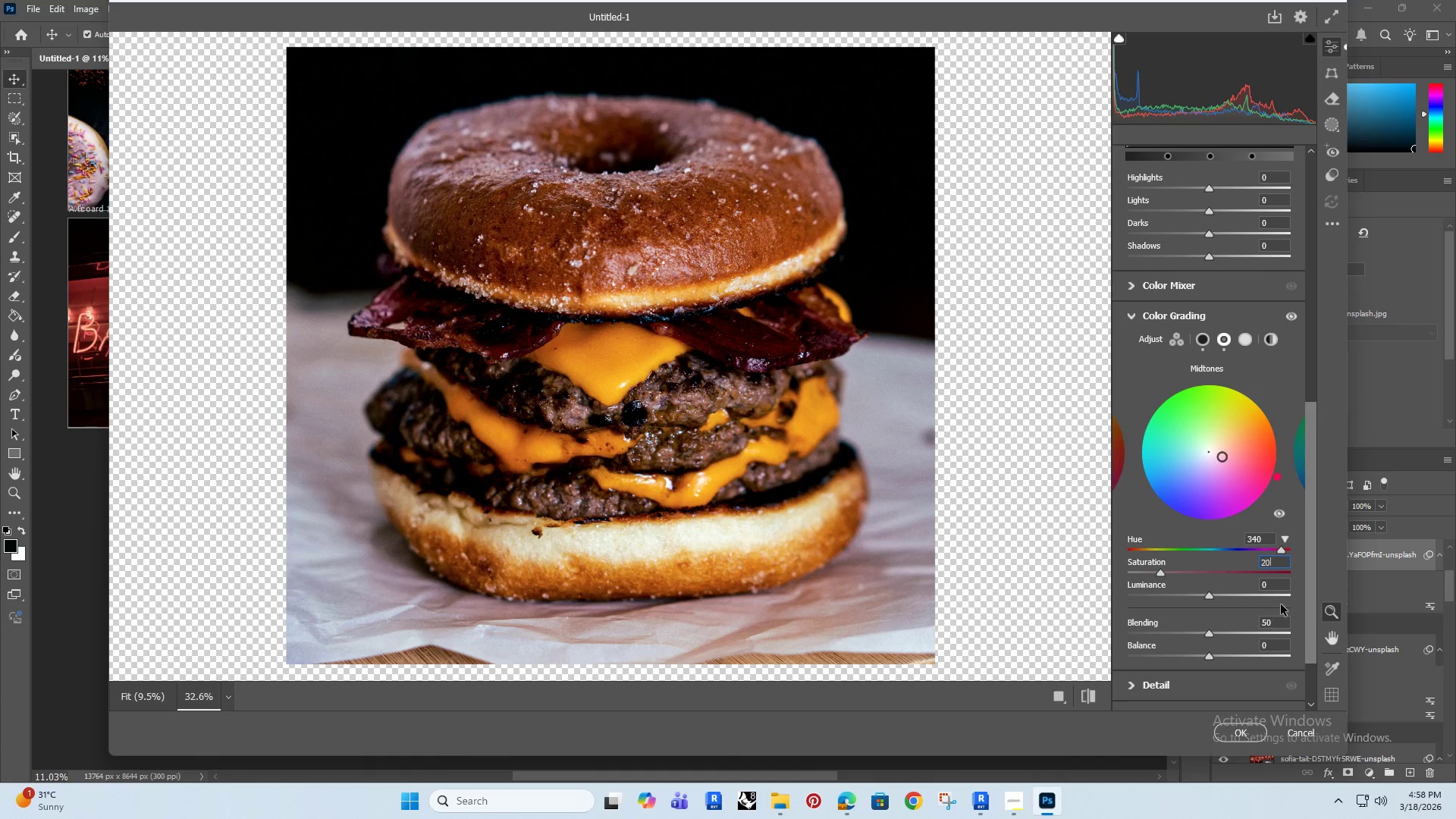 
left_click([1243, 343])
 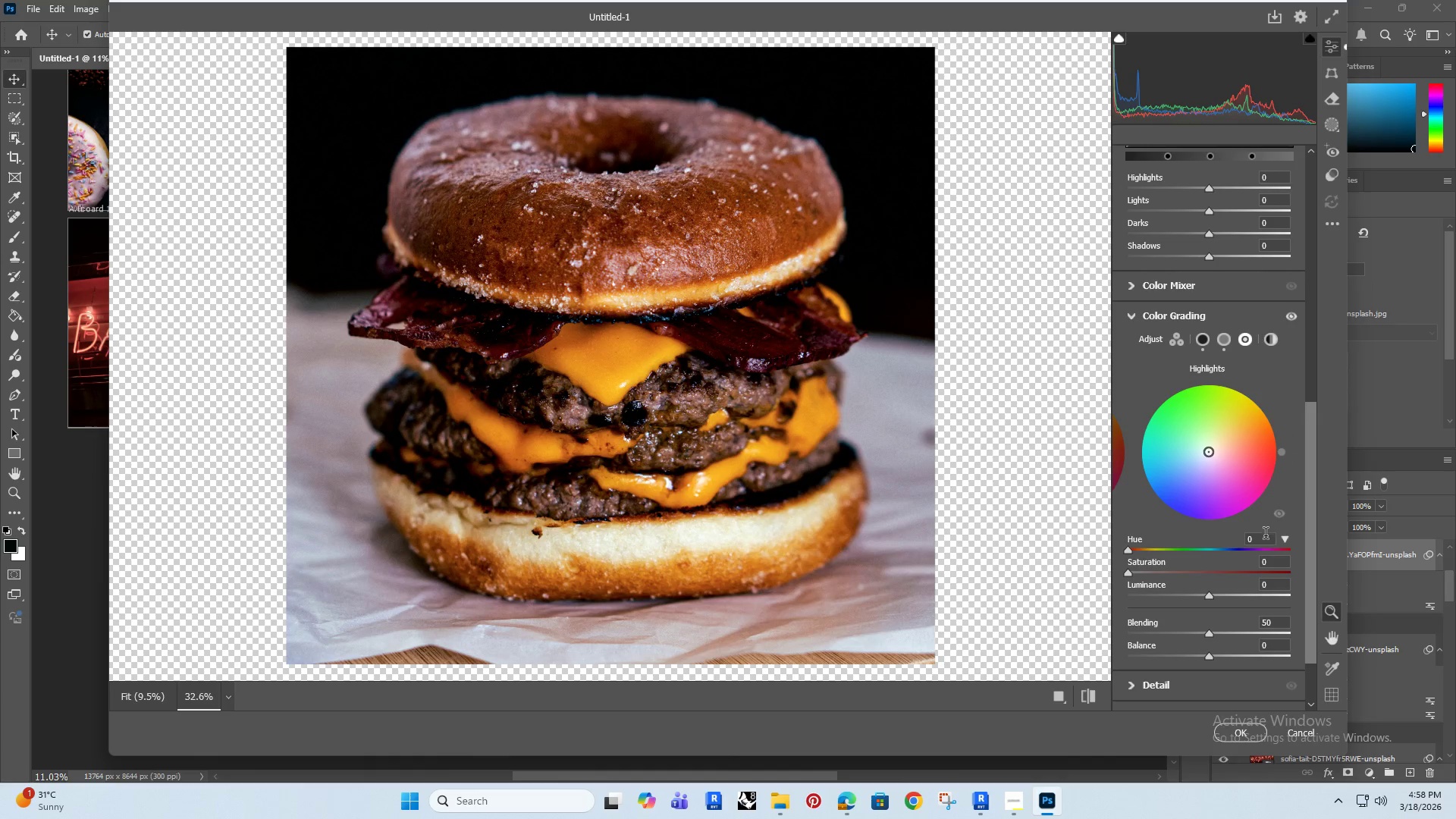 
left_click([1263, 542])
 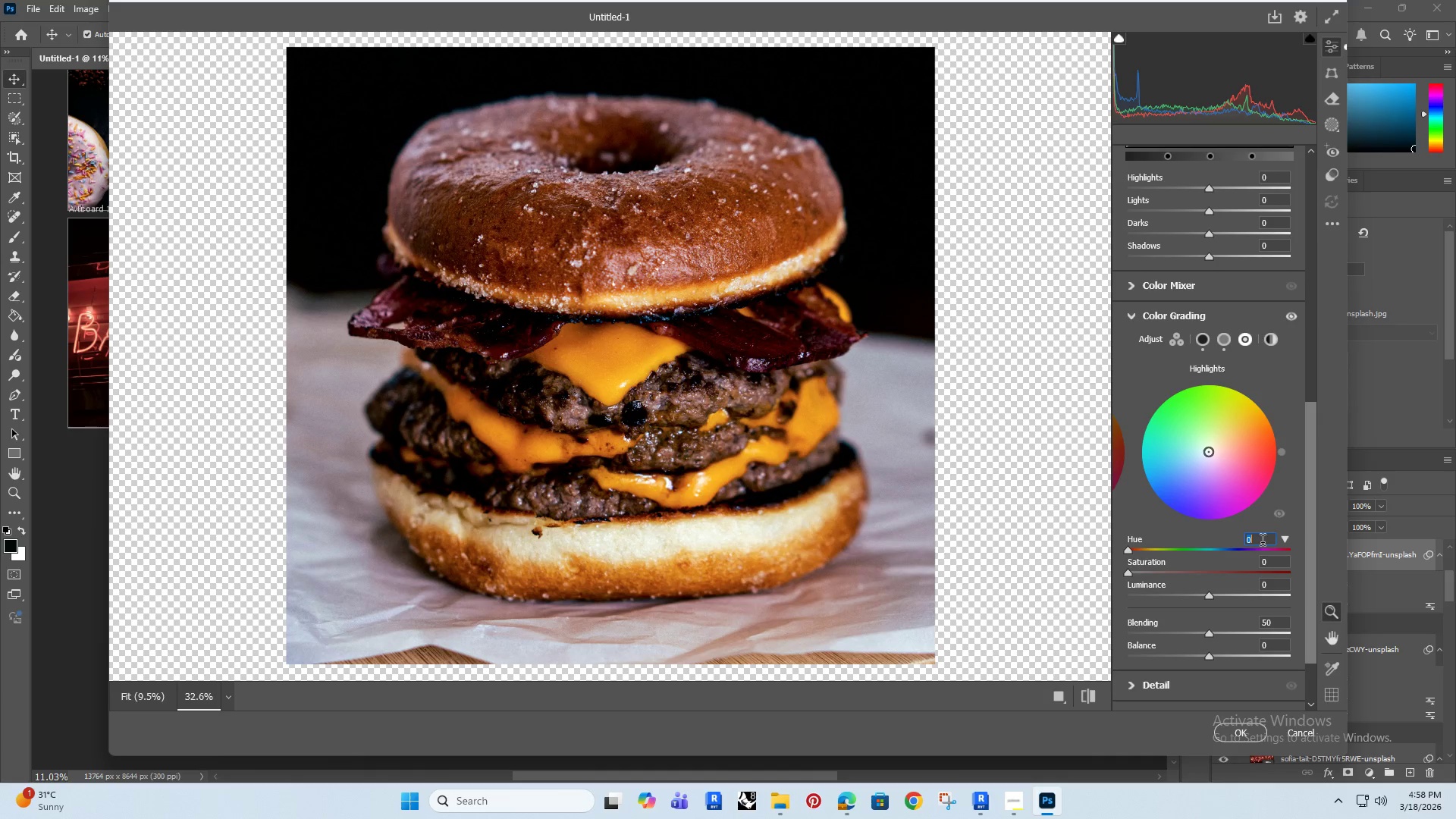 
type(45)
 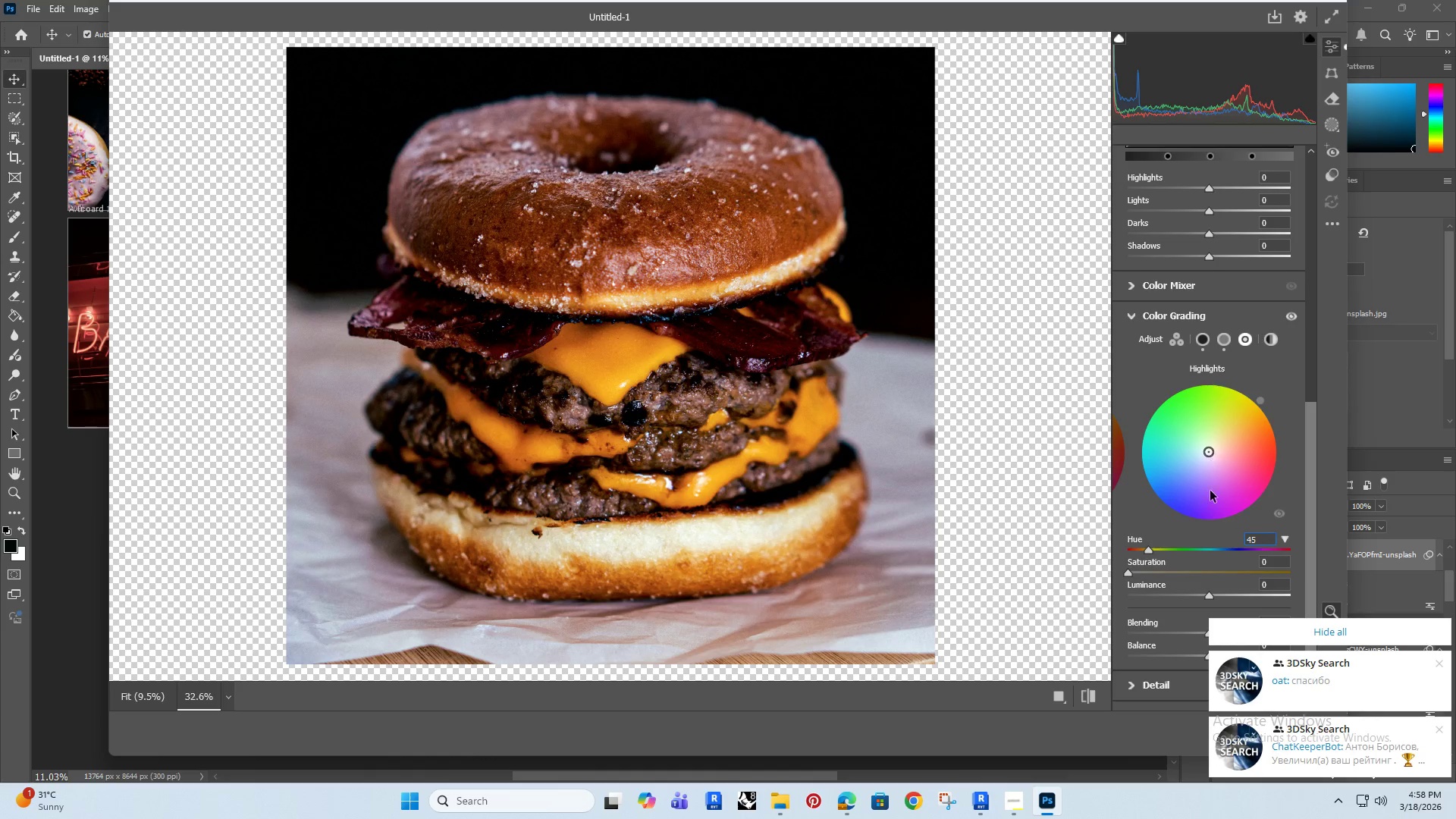 
left_click([1273, 562])
 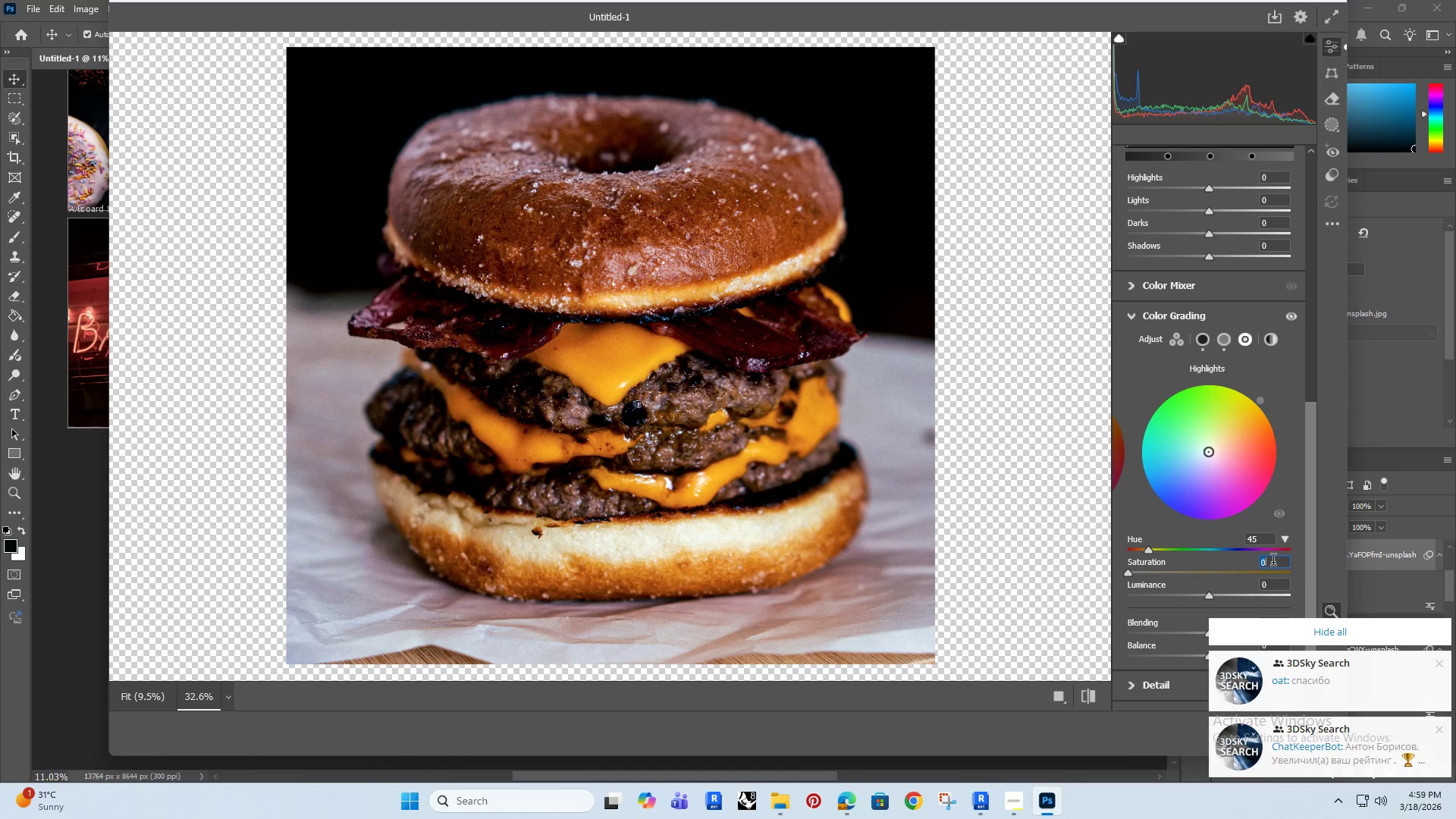 
type(10)
 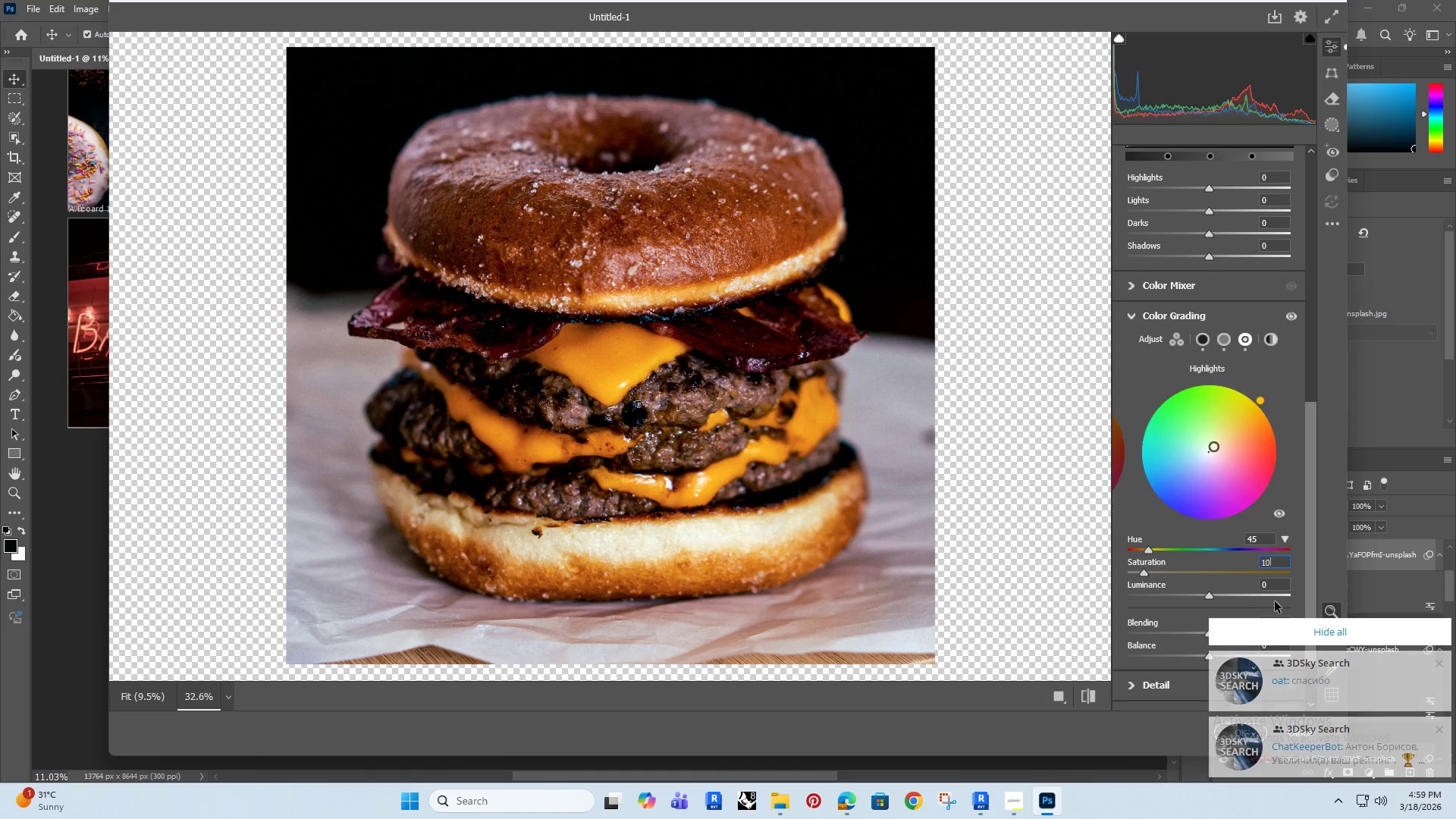 
left_click([1349, 629])
 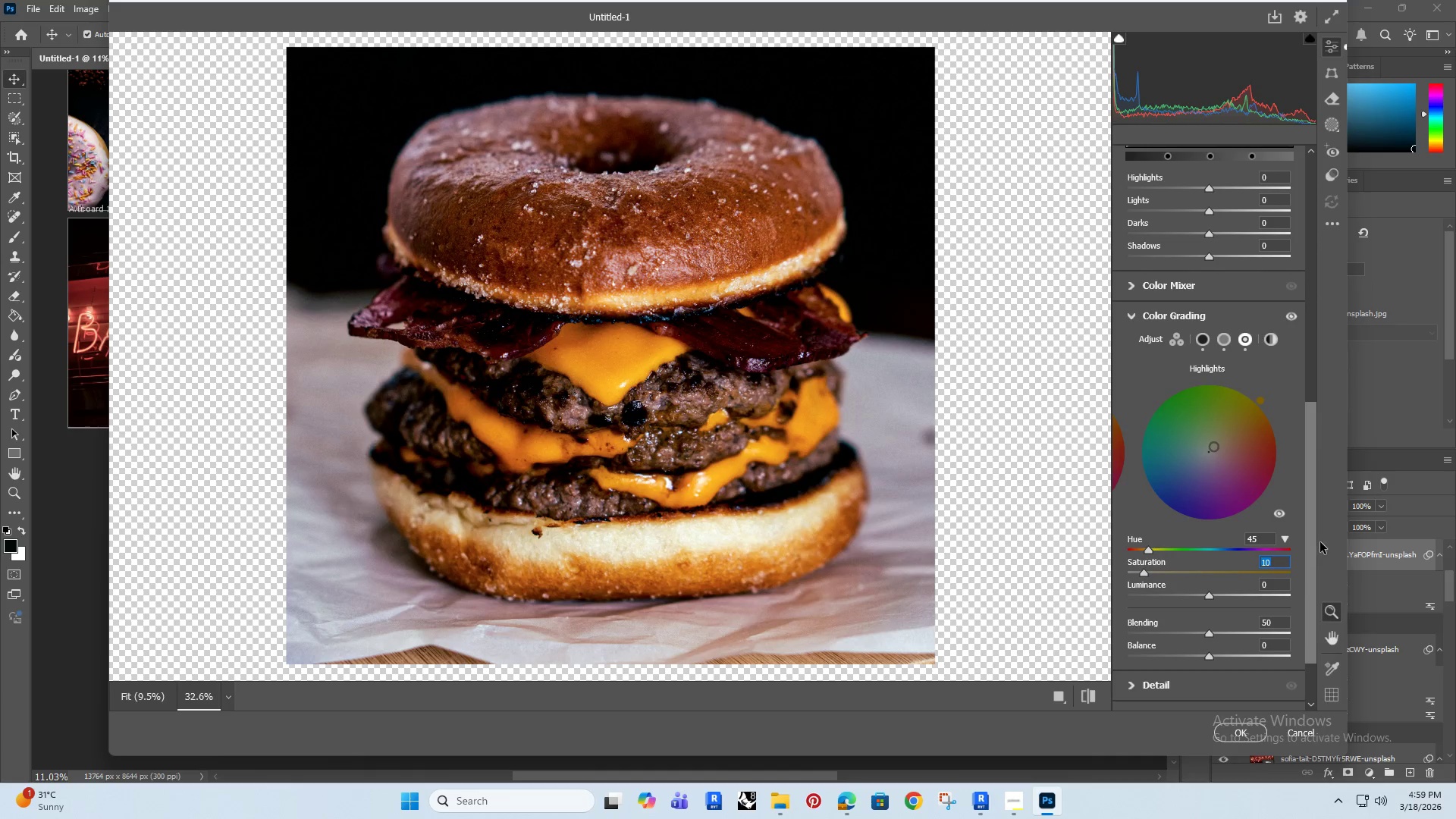 
left_click_drag(start_coordinate=[1313, 521], to_coordinate=[1309, 522])
 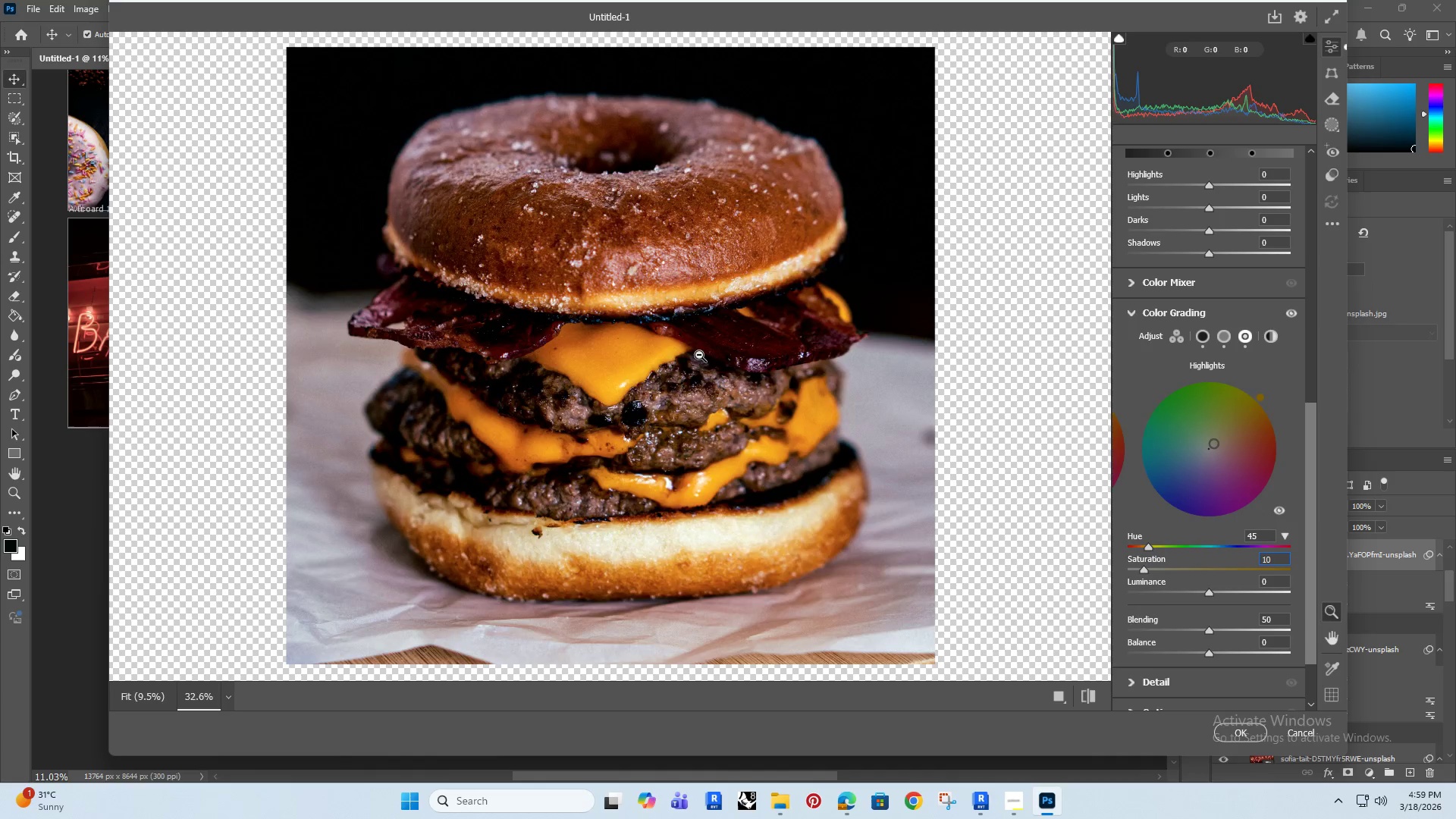 
left_click_drag(start_coordinate=[699, 355], to_coordinate=[636, 392])
 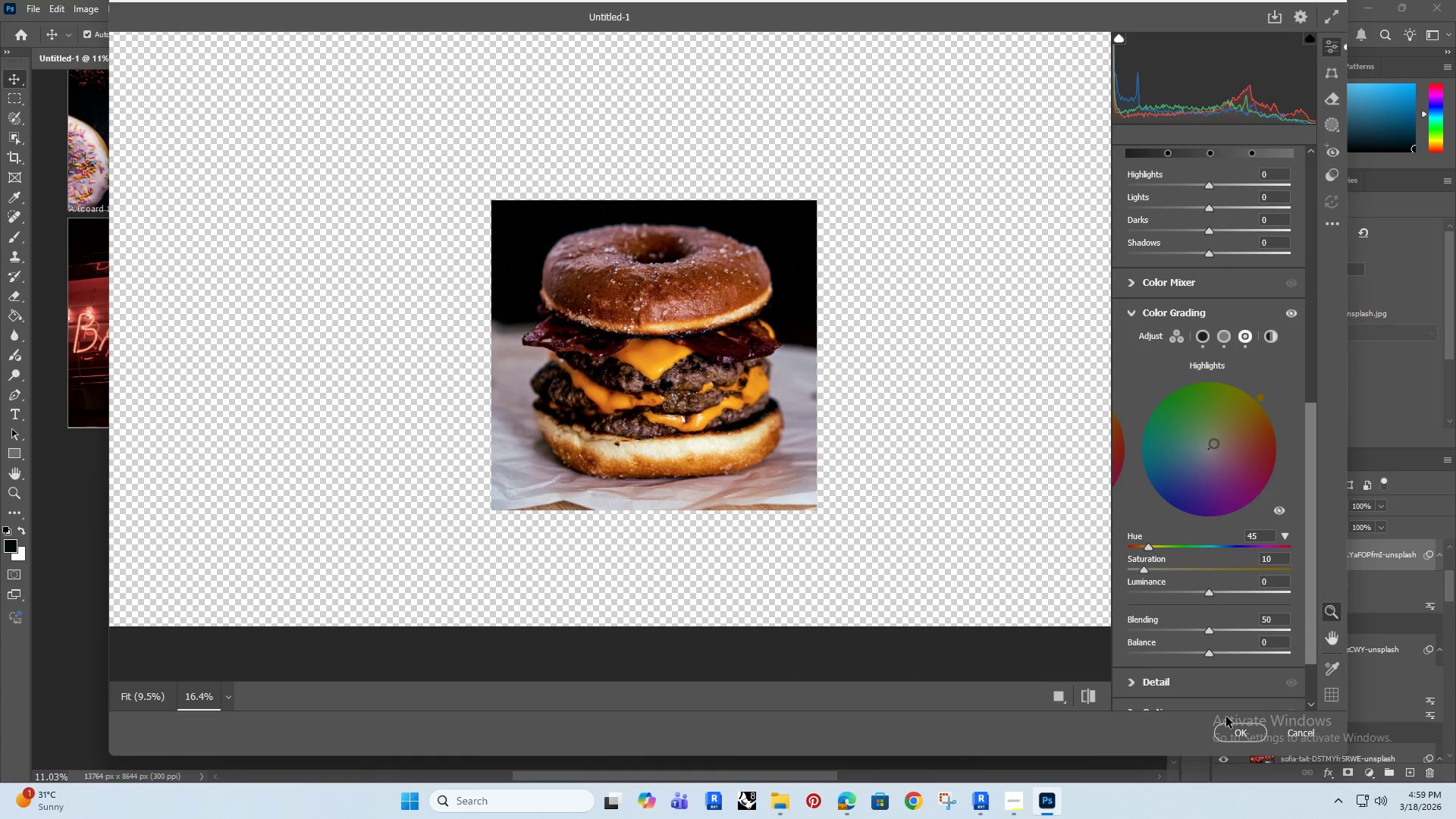 
left_click([1244, 733])
 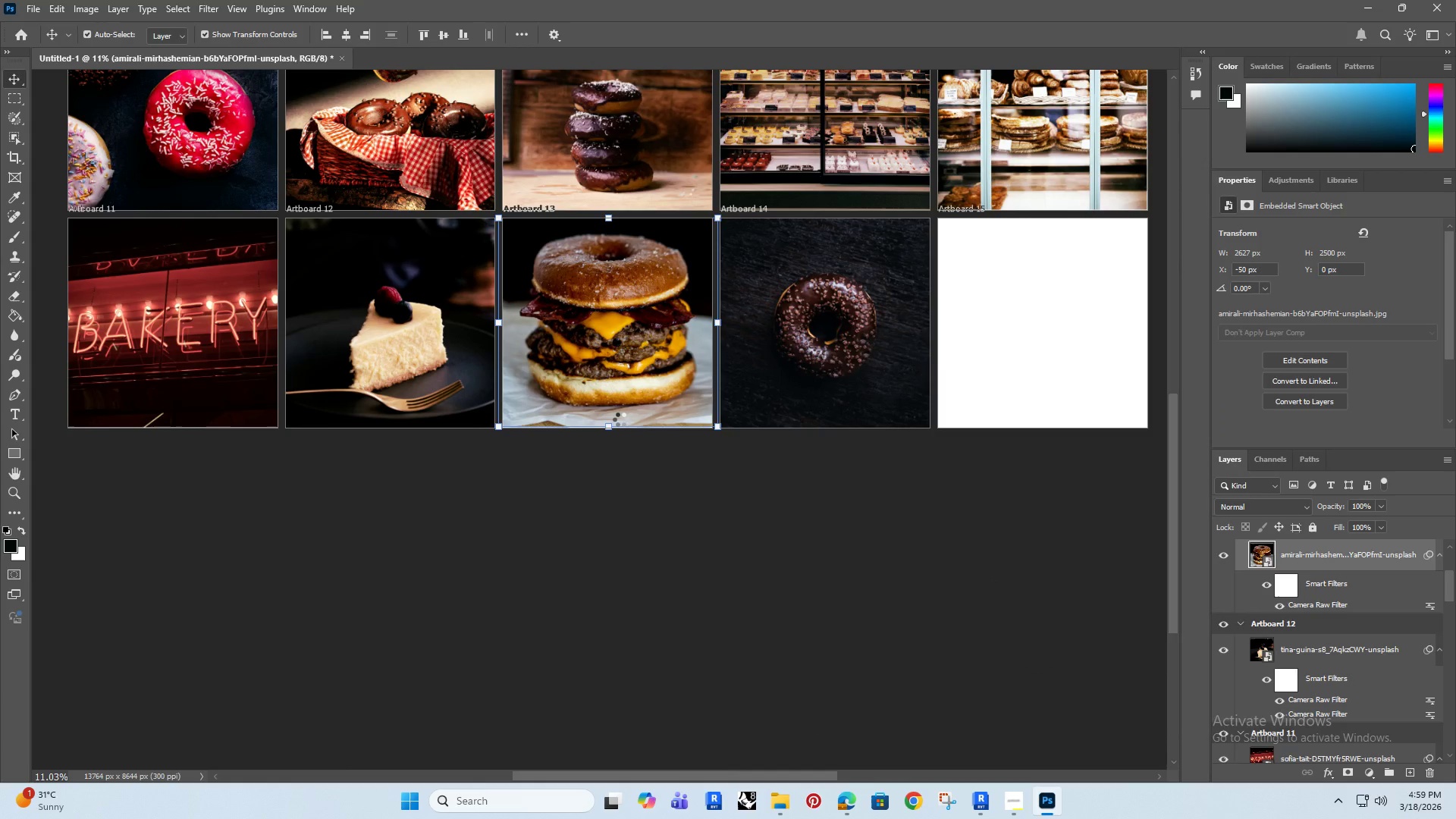 
hold_key(key=AltRight, duration=0.48)
scroll: coordinate [620, 419], scroll_direction: down, amount: 3.0
 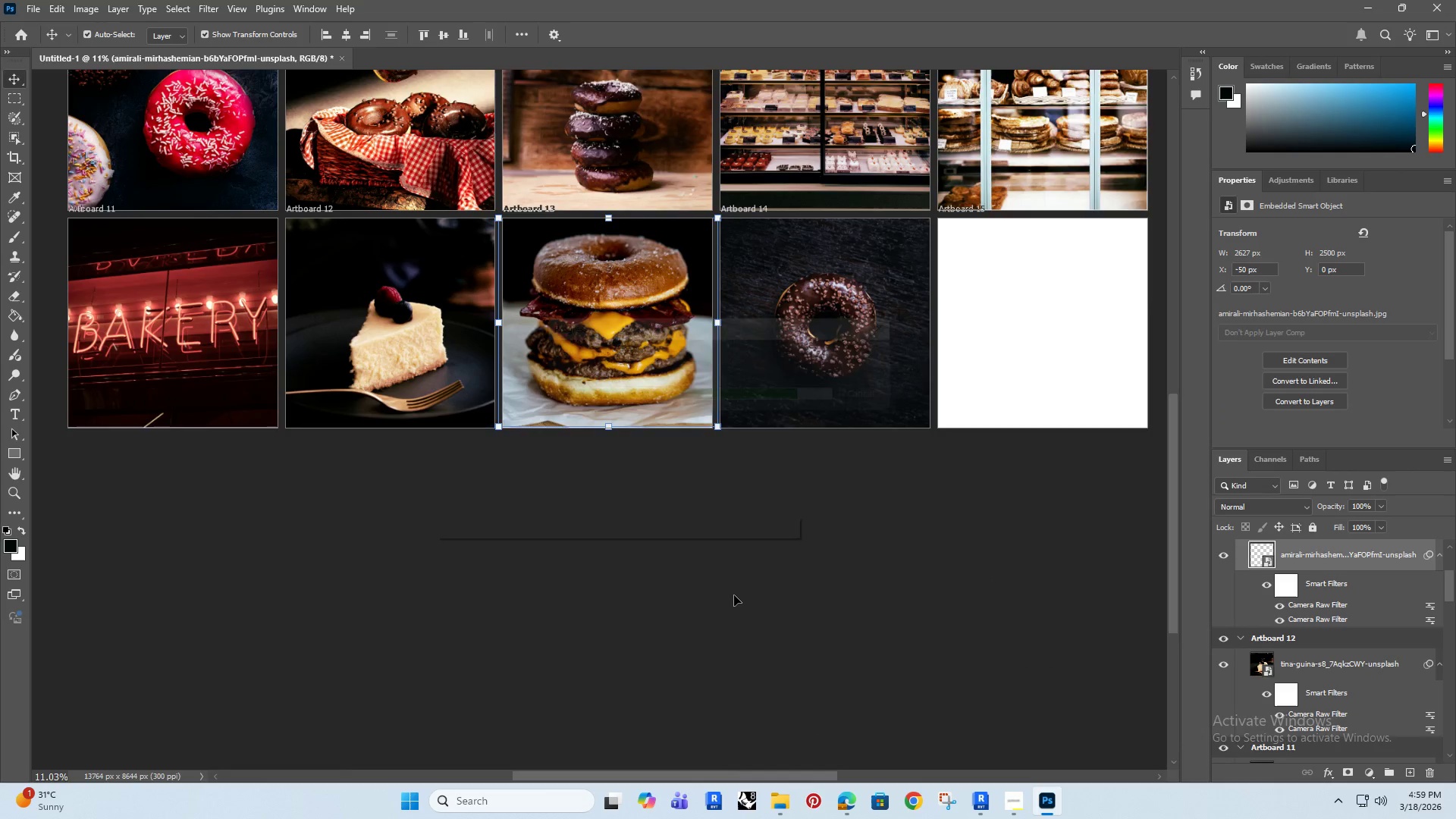 
hold_key(key=AltRight, duration=0.45)
scroll: coordinate [290, 526], scroll_direction: up, amount: 6.0
 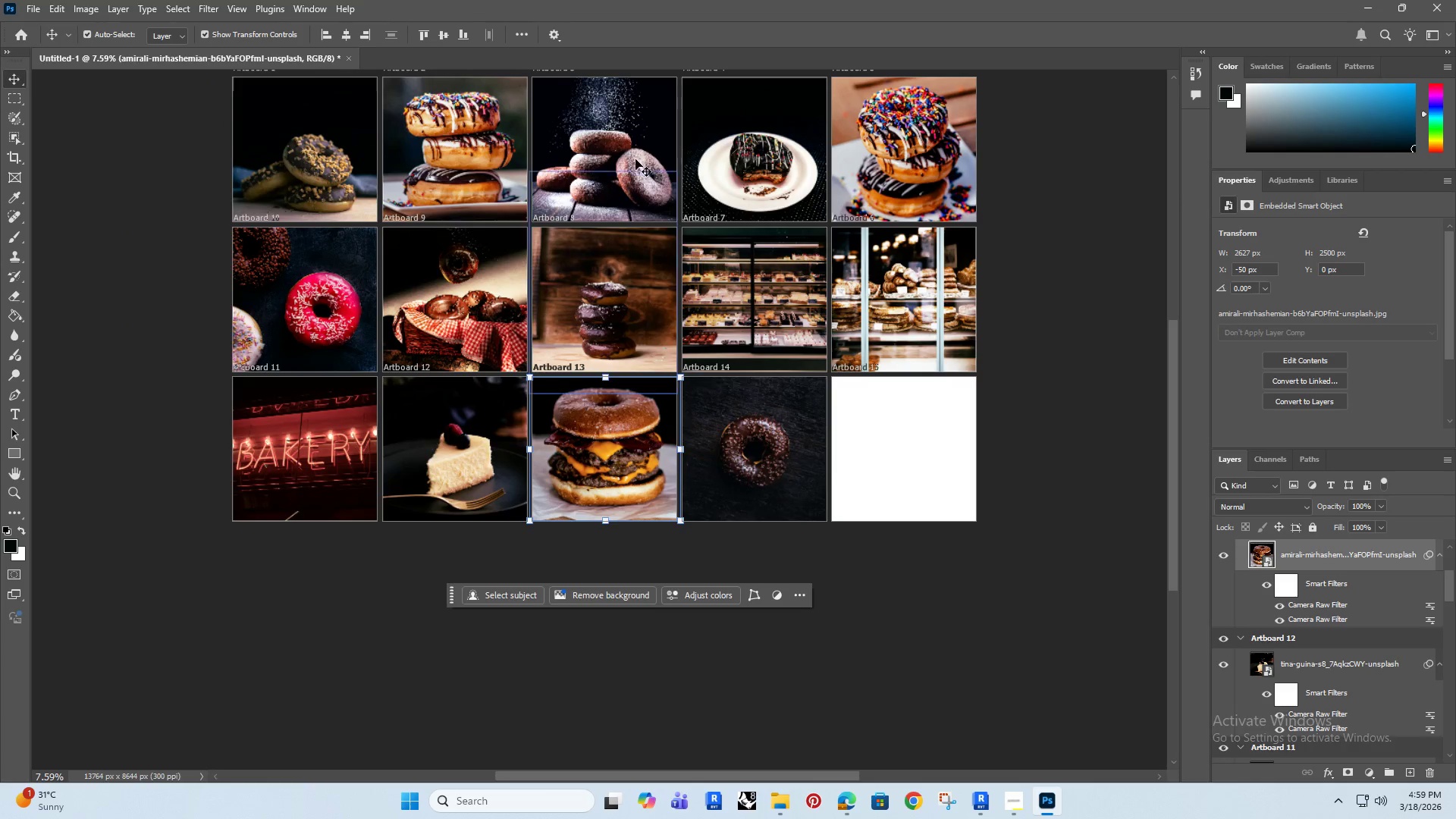 
hold_key(key=AltRight, duration=0.48)
scroll: coordinate [600, 136], scroll_direction: up, amount: 4.0
 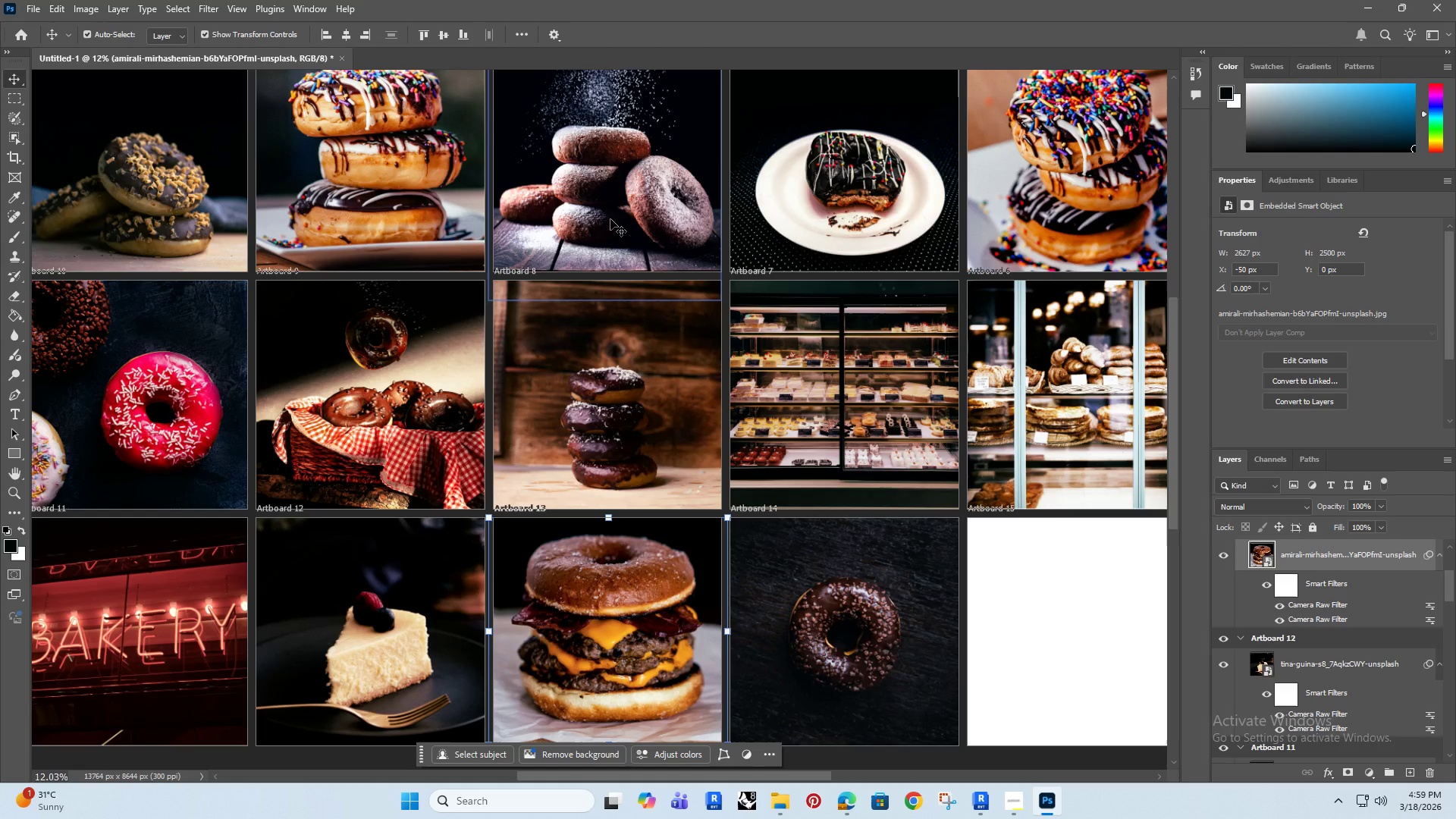 
wait(8.63)
 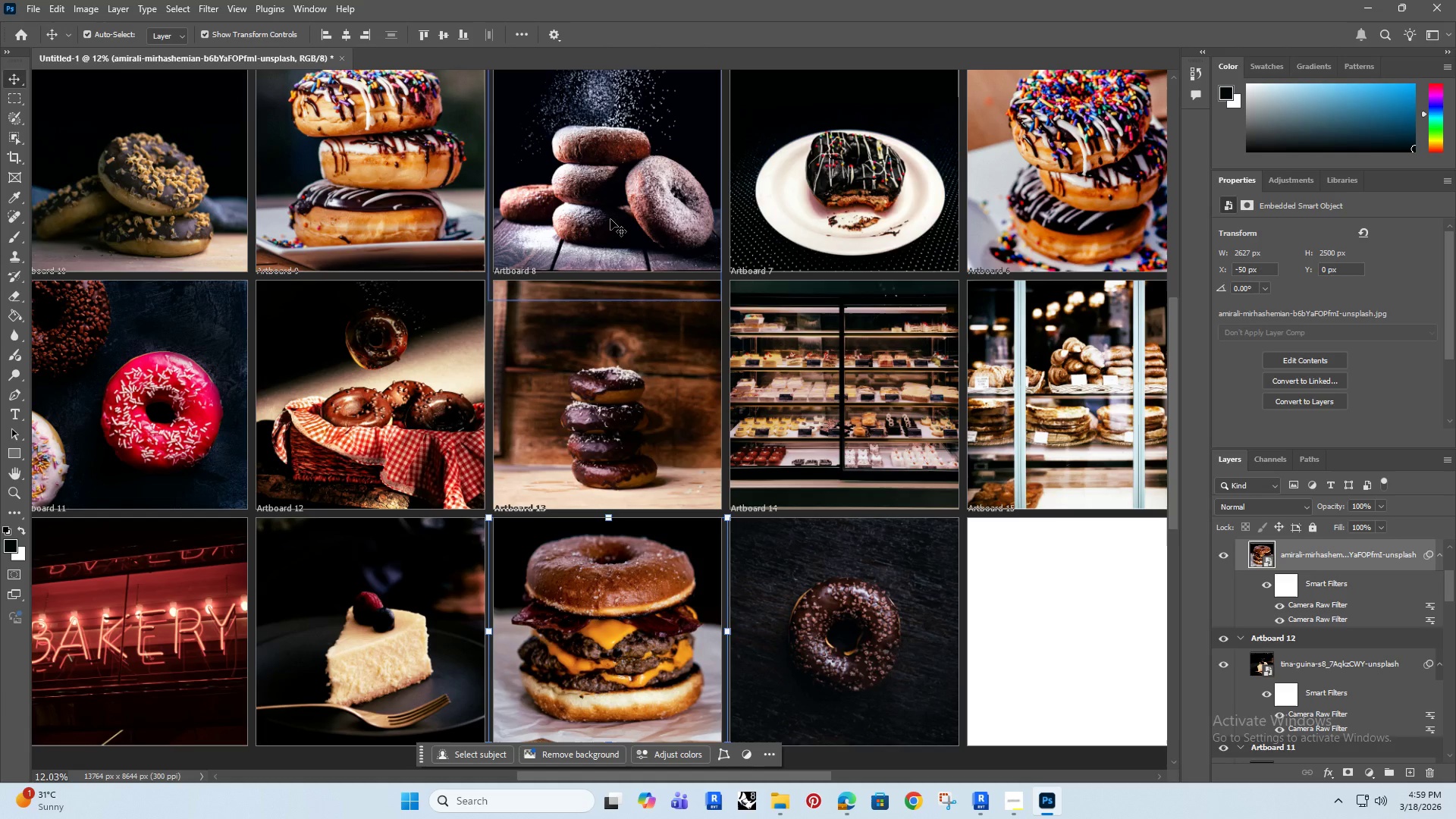 
hold_key(key=AltRight, duration=0.33)
 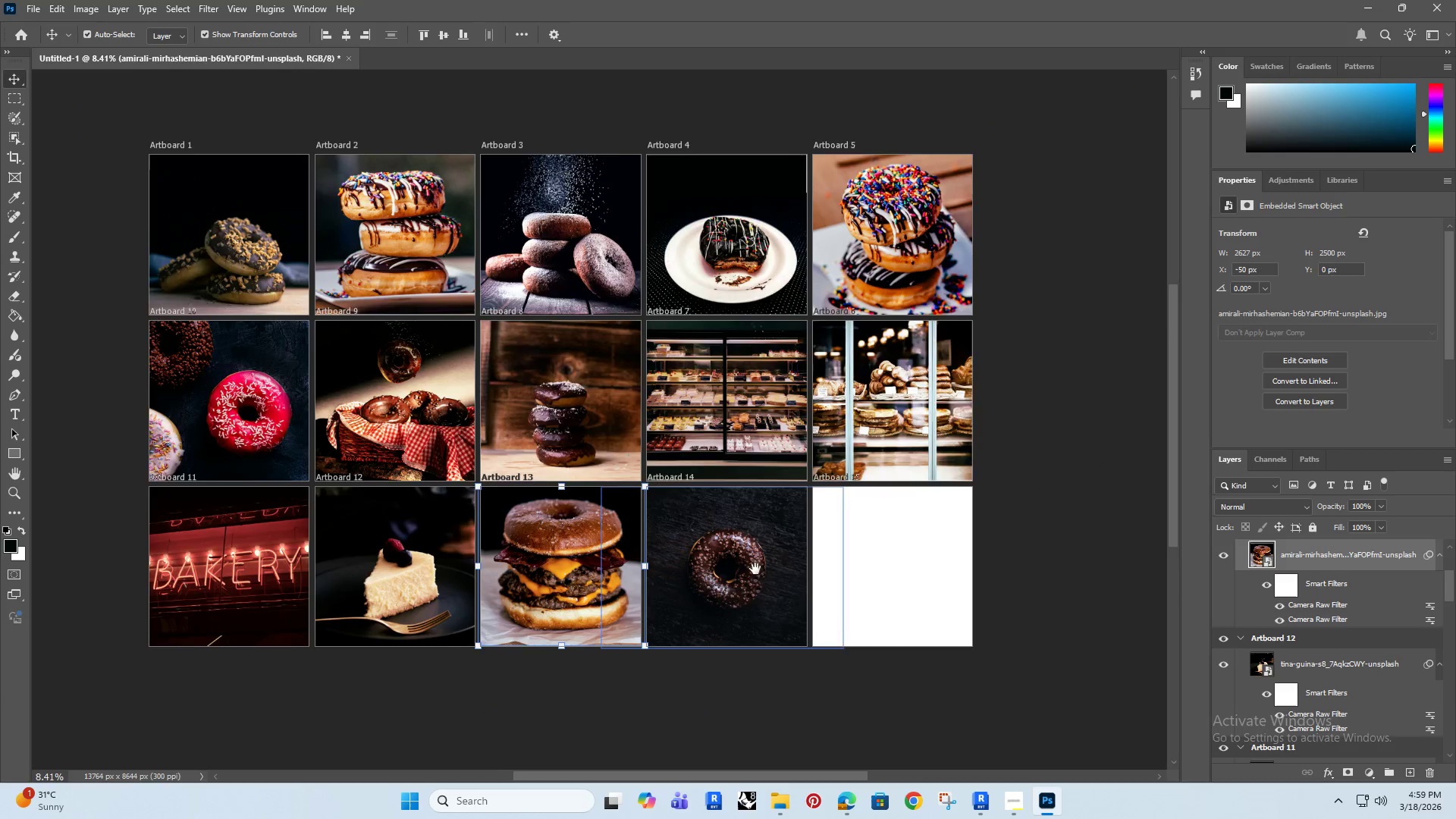 
hold_key(key=Space, duration=0.72)
 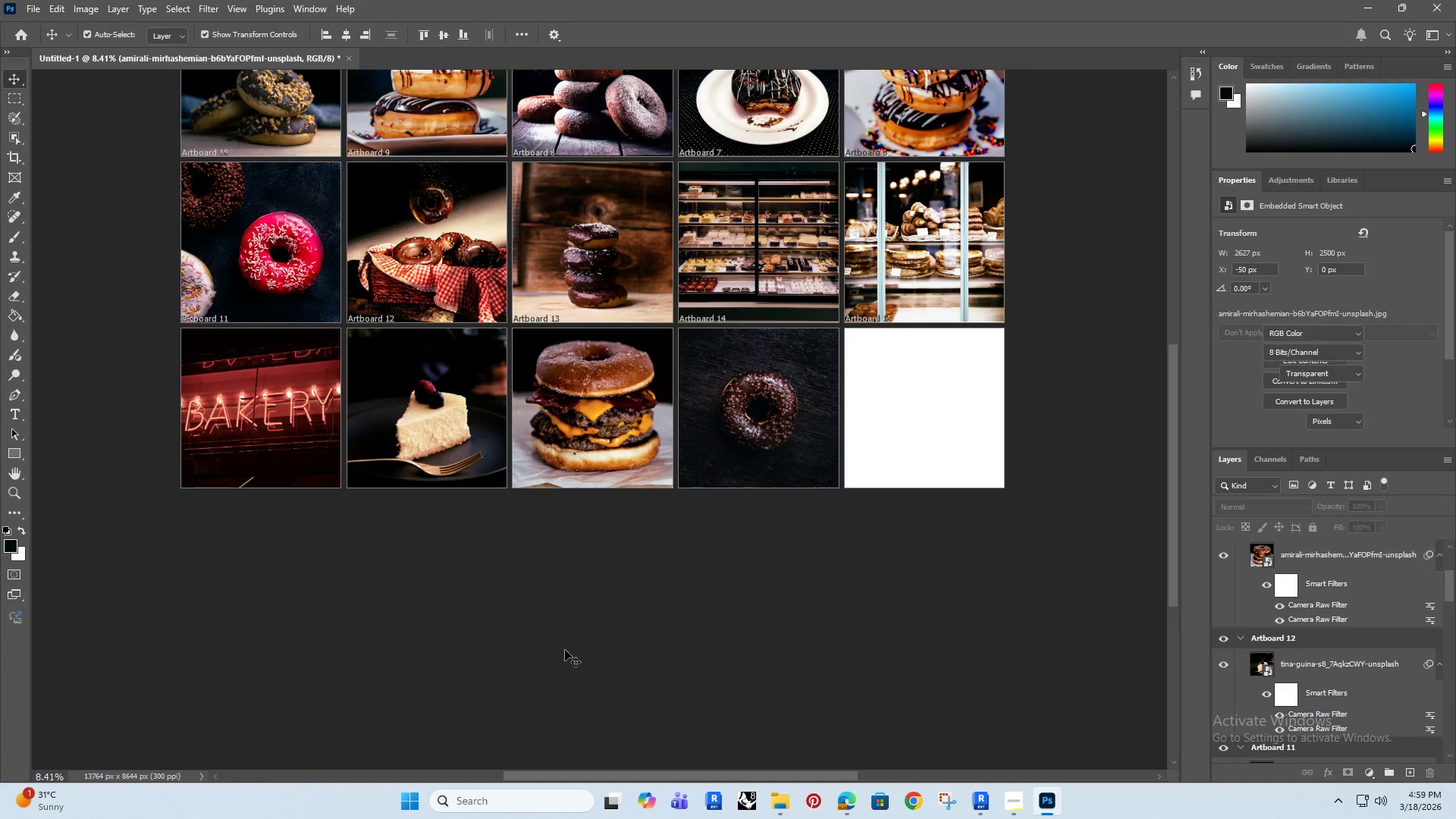 
scroll: coordinate [452, 413], scroll_direction: down, amount: 4.0
 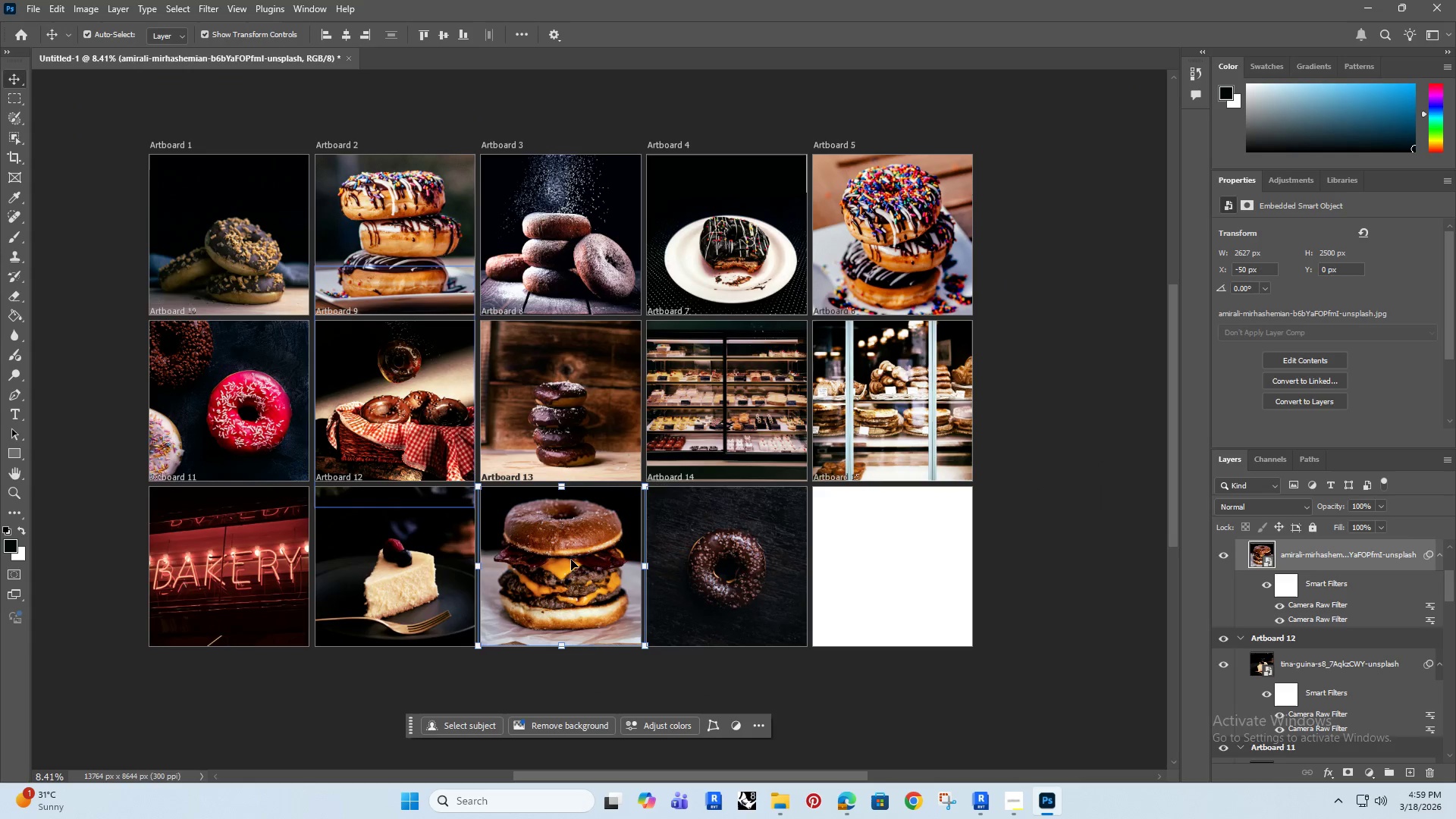 
left_click_drag(start_coordinate=[755, 575], to_coordinate=[784, 425])
 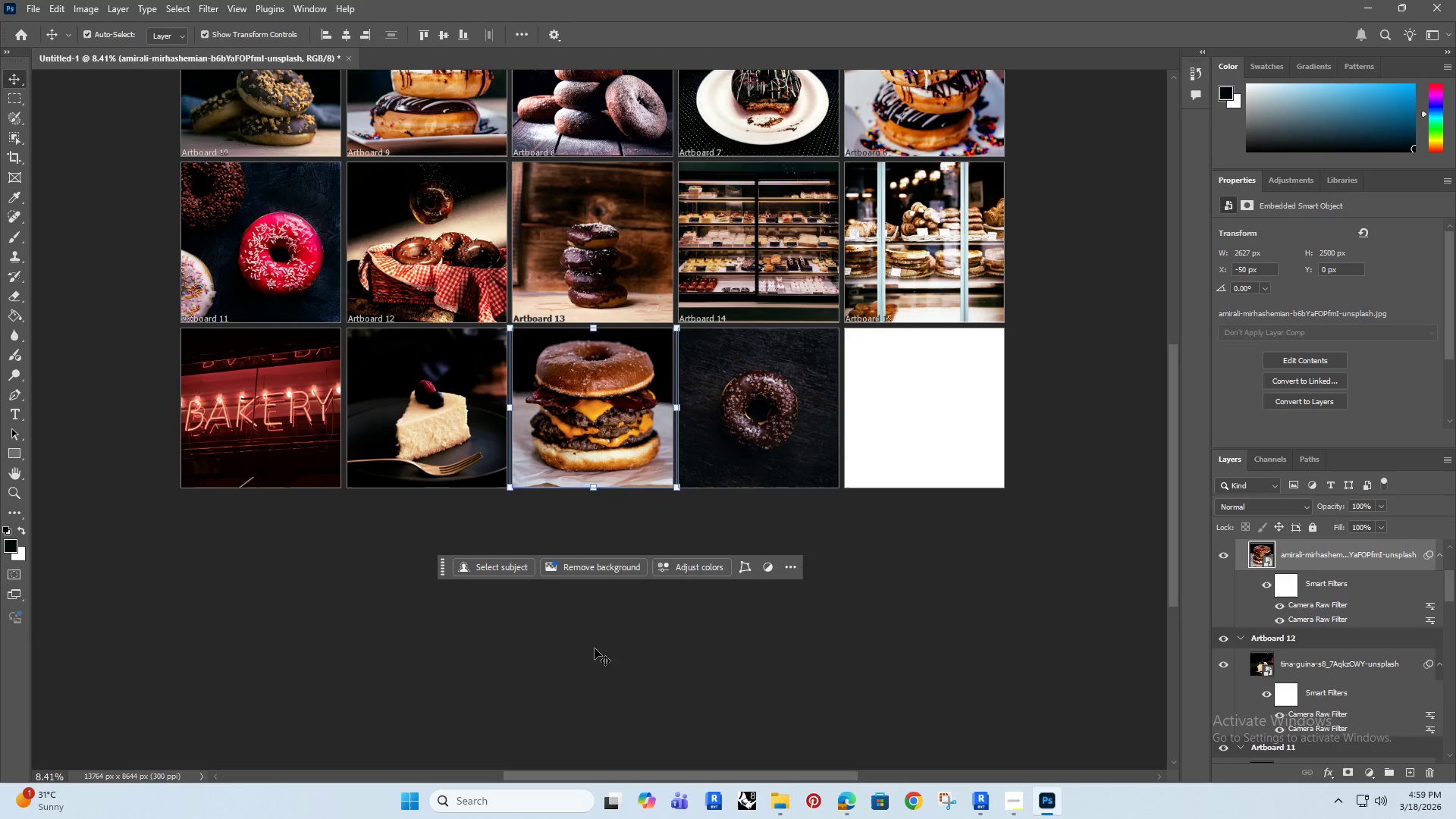 
left_click([588, 626])
 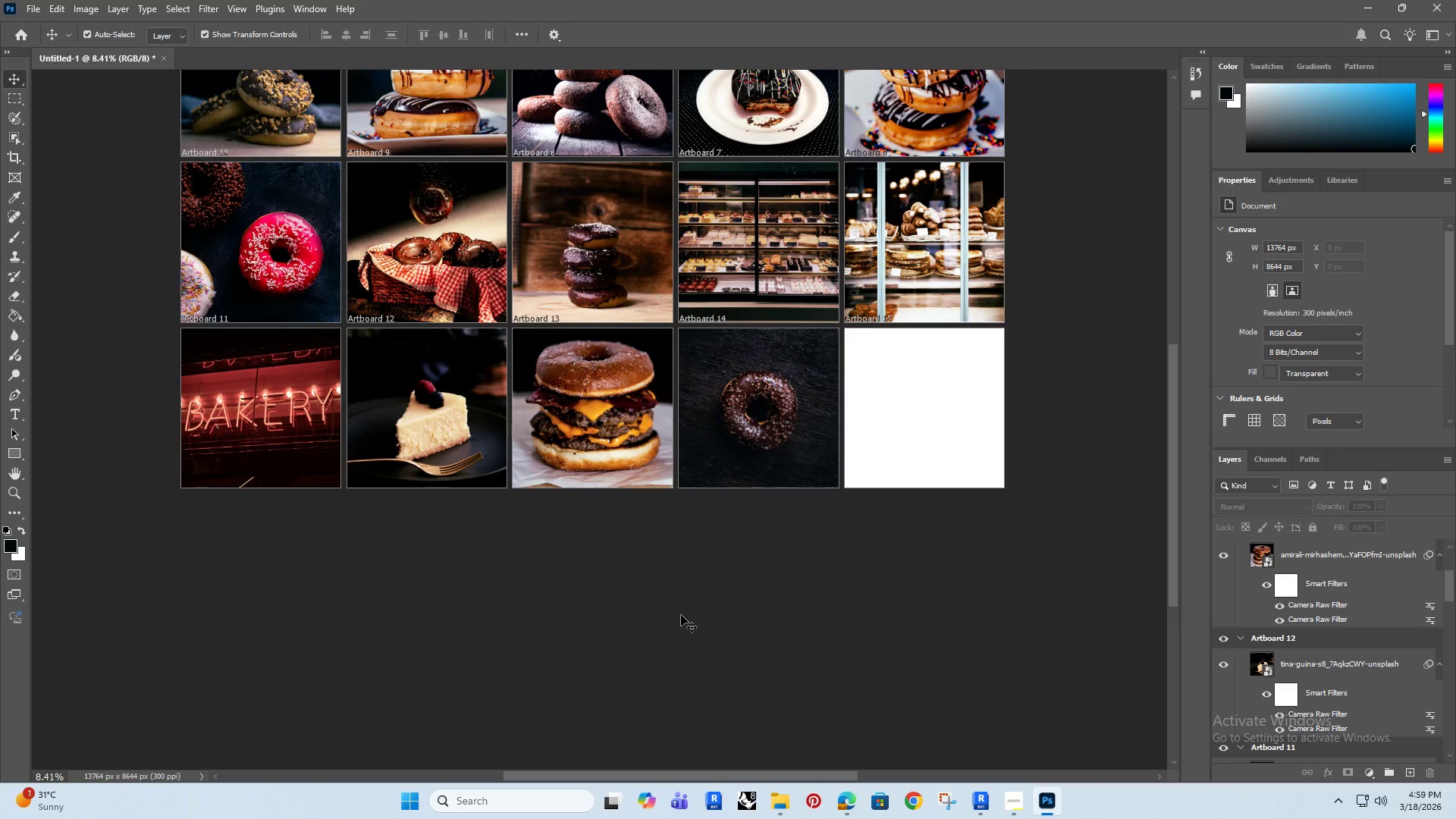 
hold_key(key=Space, duration=1.22)
 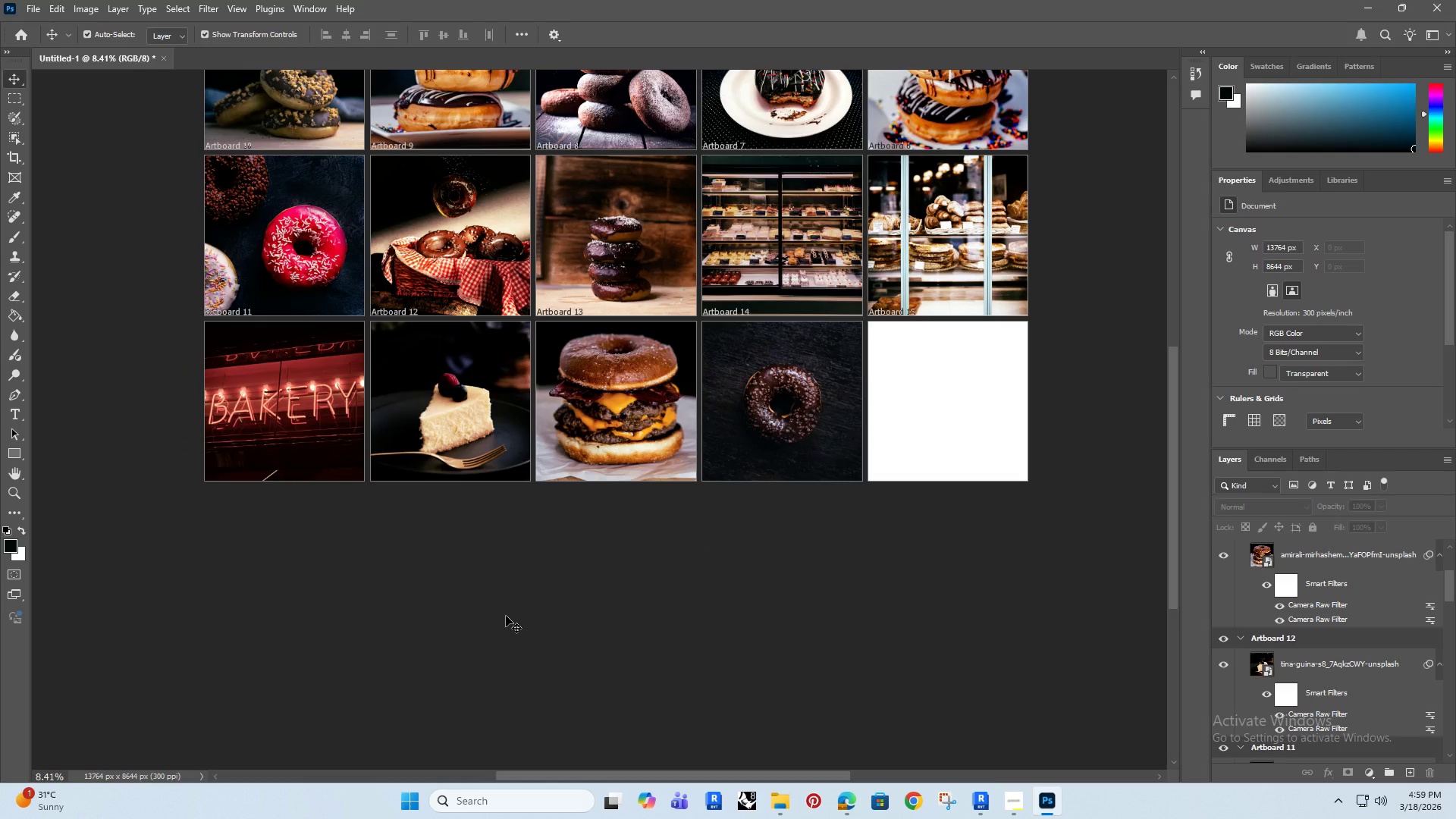 
left_click_drag(start_coordinate=[482, 623], to_coordinate=[506, 616])
 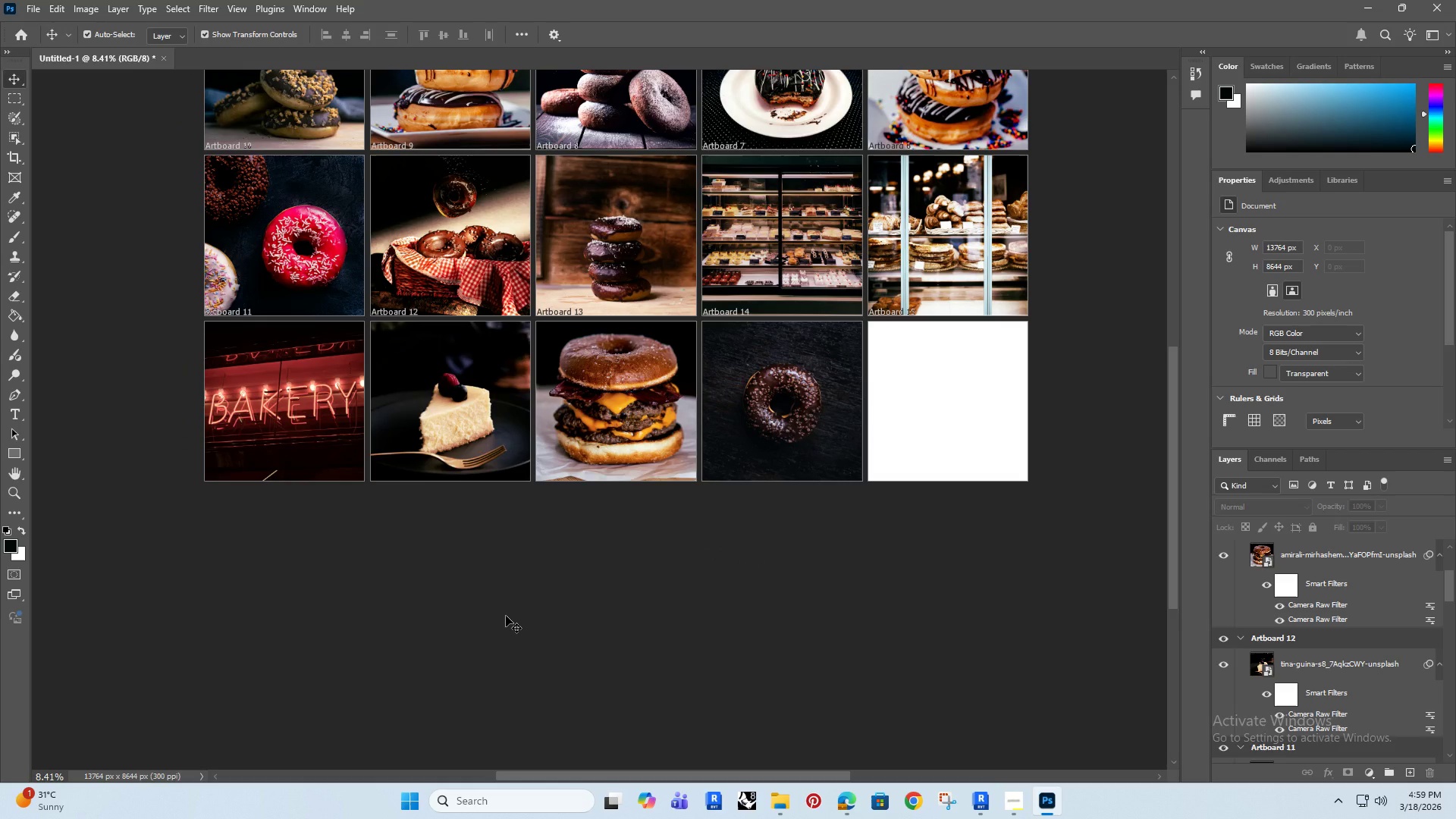 
wait(9.06)
 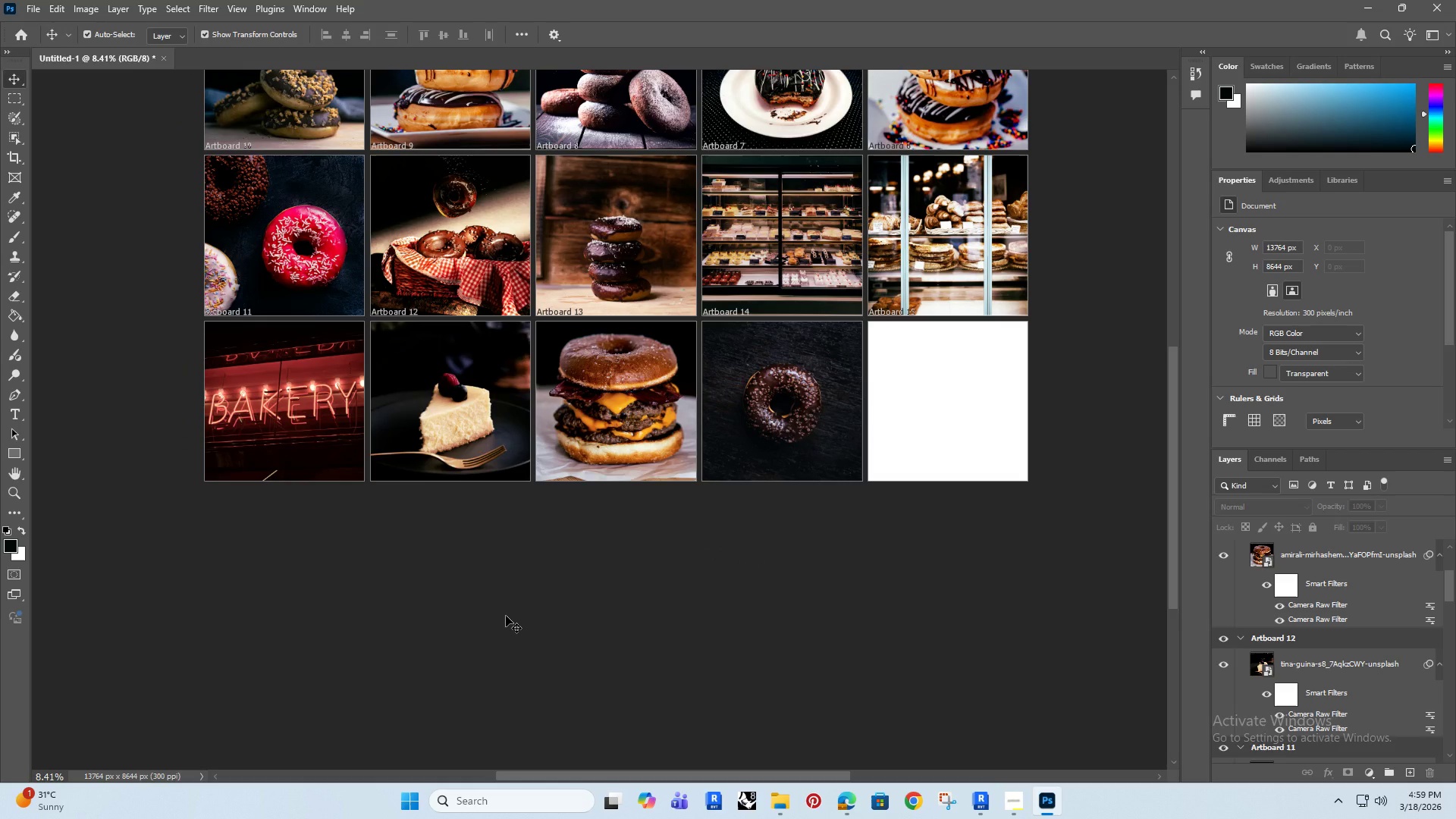 
double_click([739, 442])
 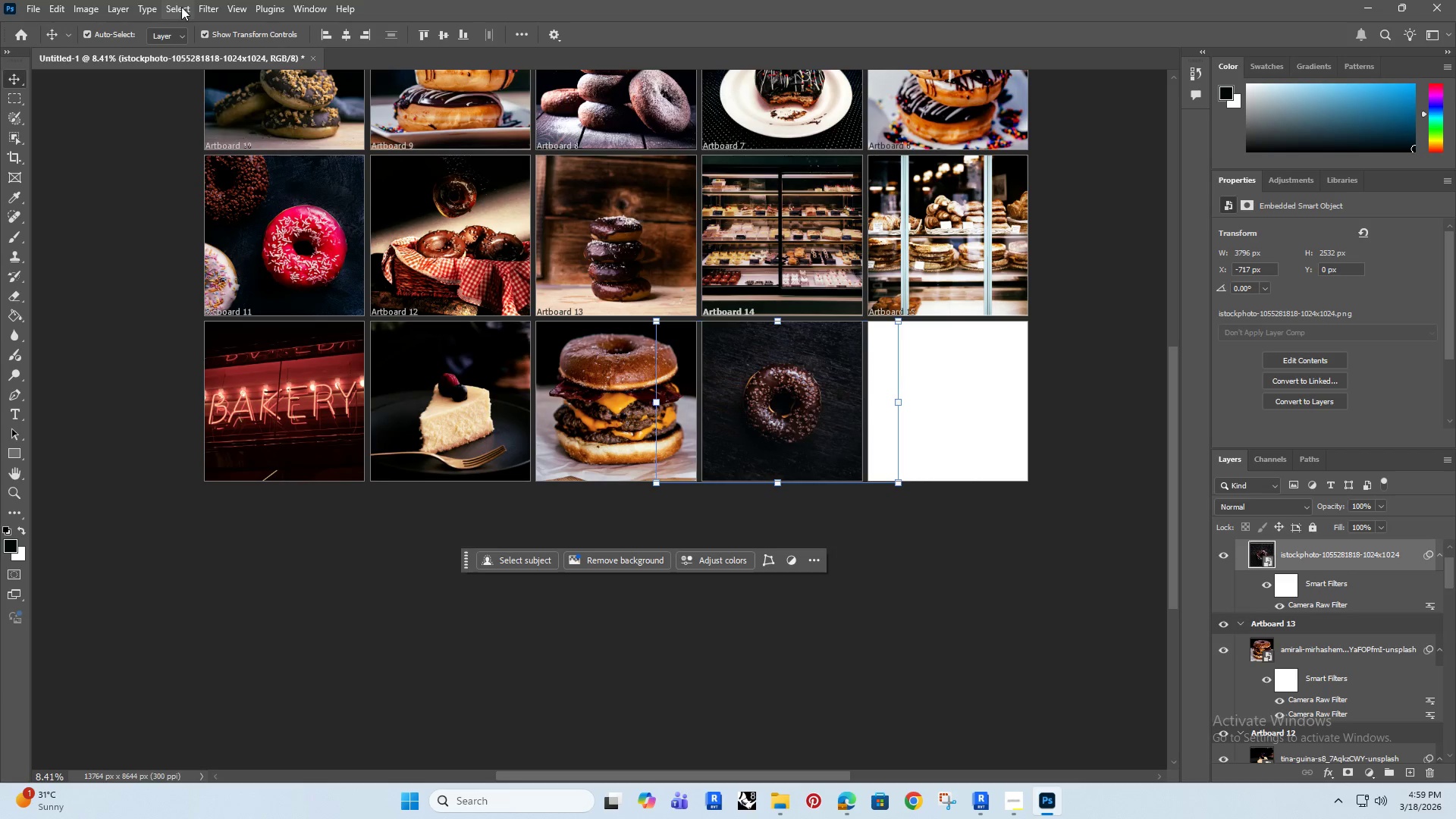 
left_click([201, 7])
 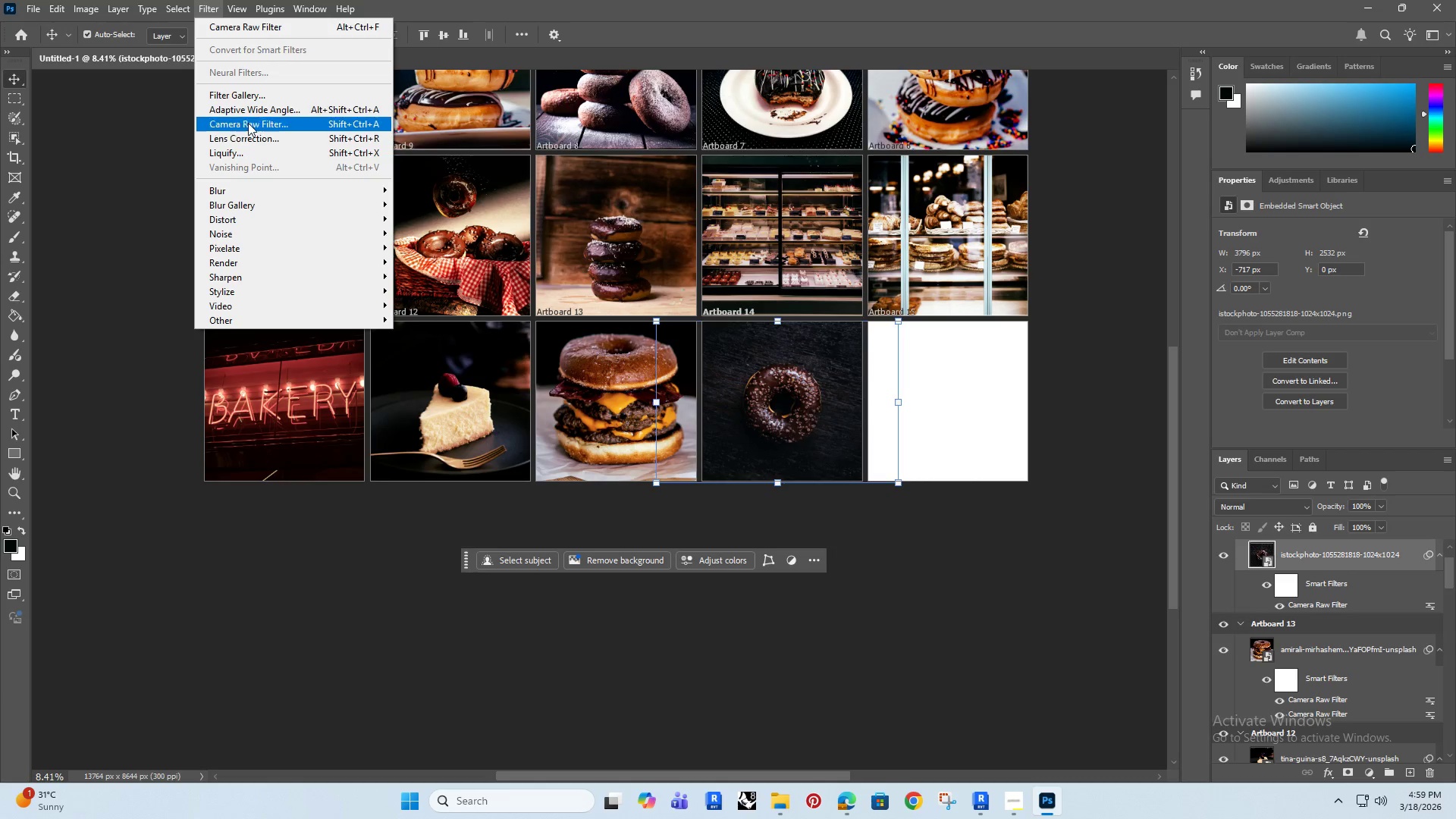 
left_click([248, 122])
 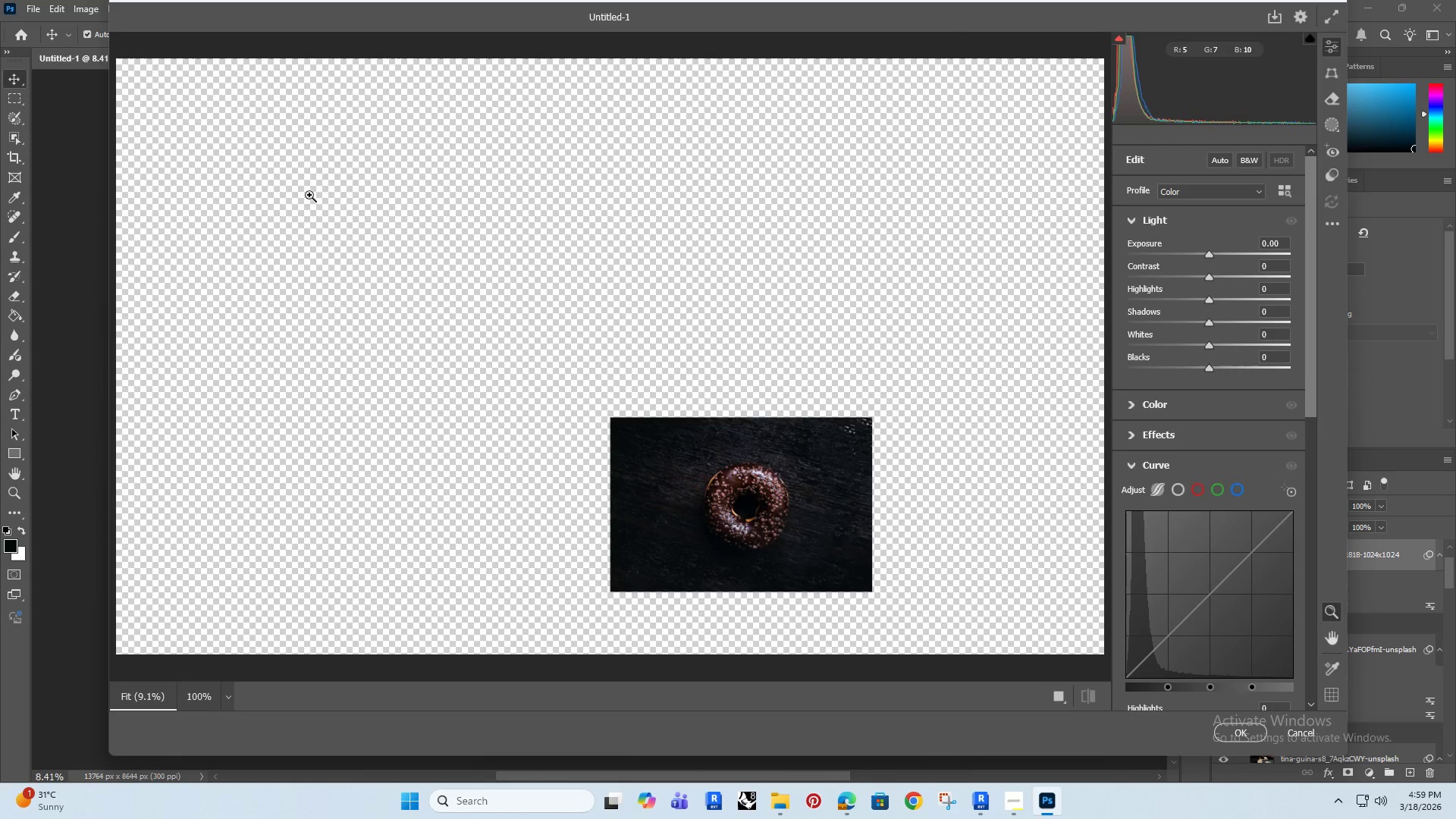 
wait(11.95)
 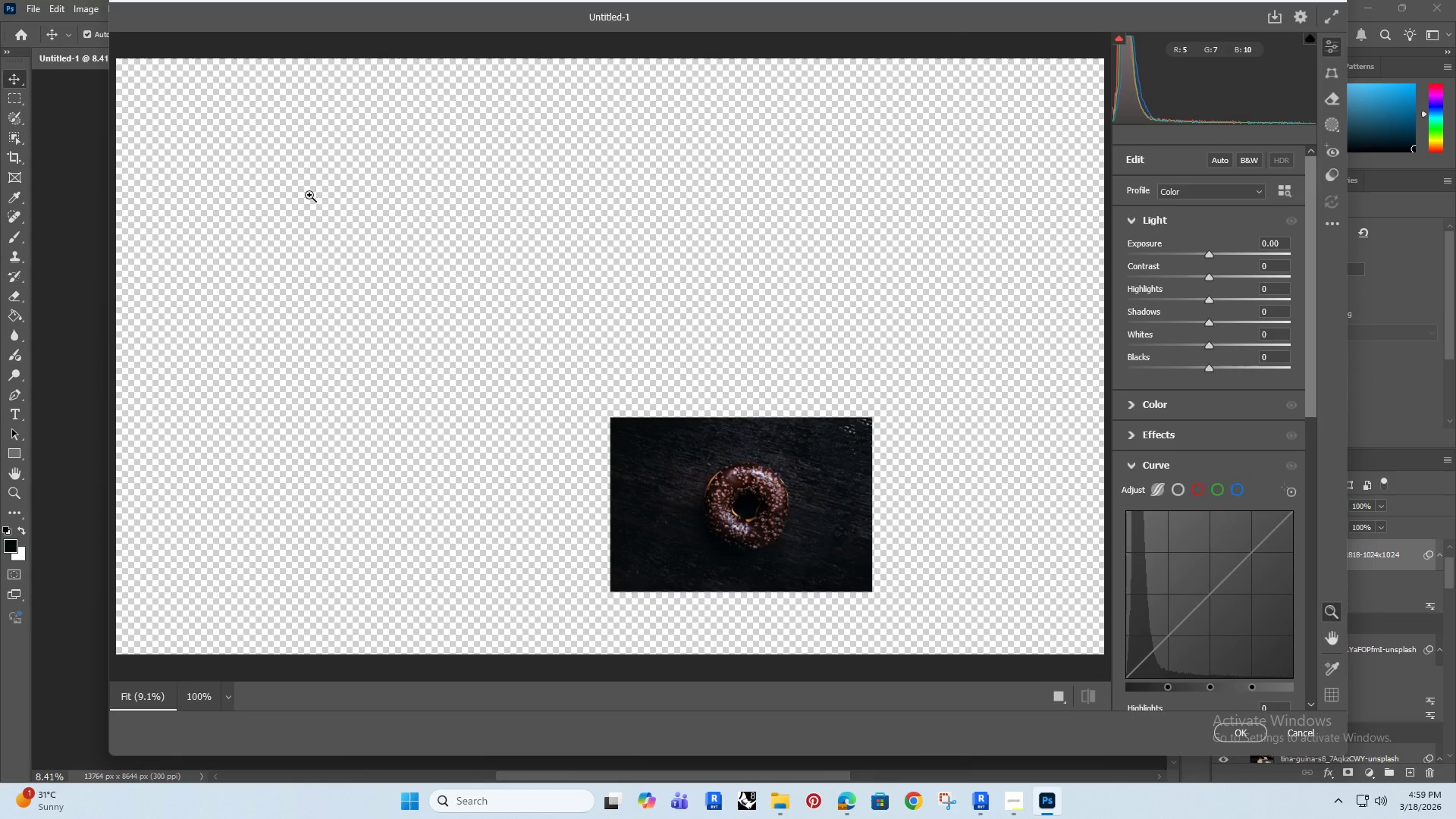 
hold_key(key=AltRight, duration=0.92)
 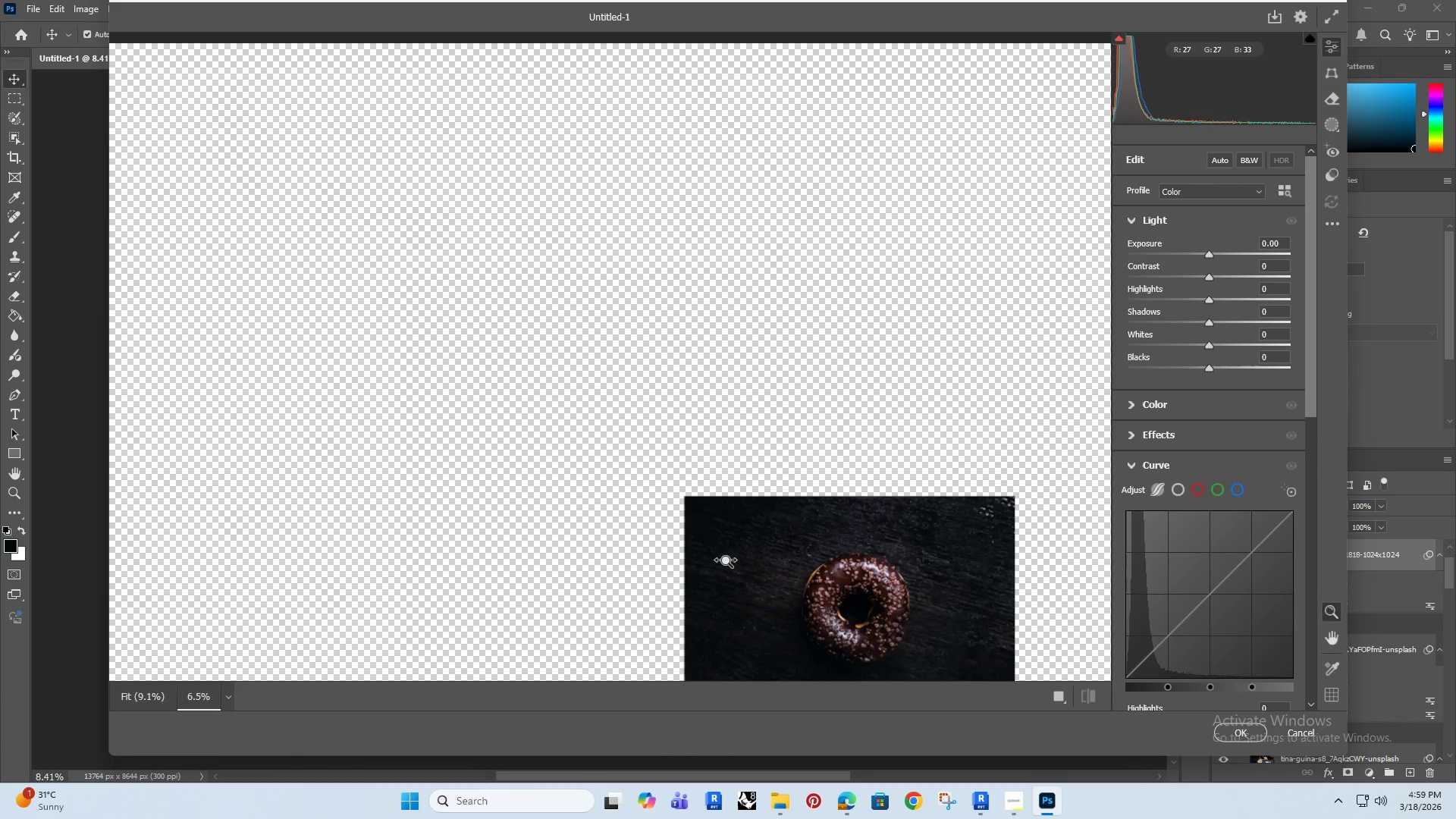 
left_click_drag(start_coordinate=[823, 542], to_coordinate=[802, 540])
 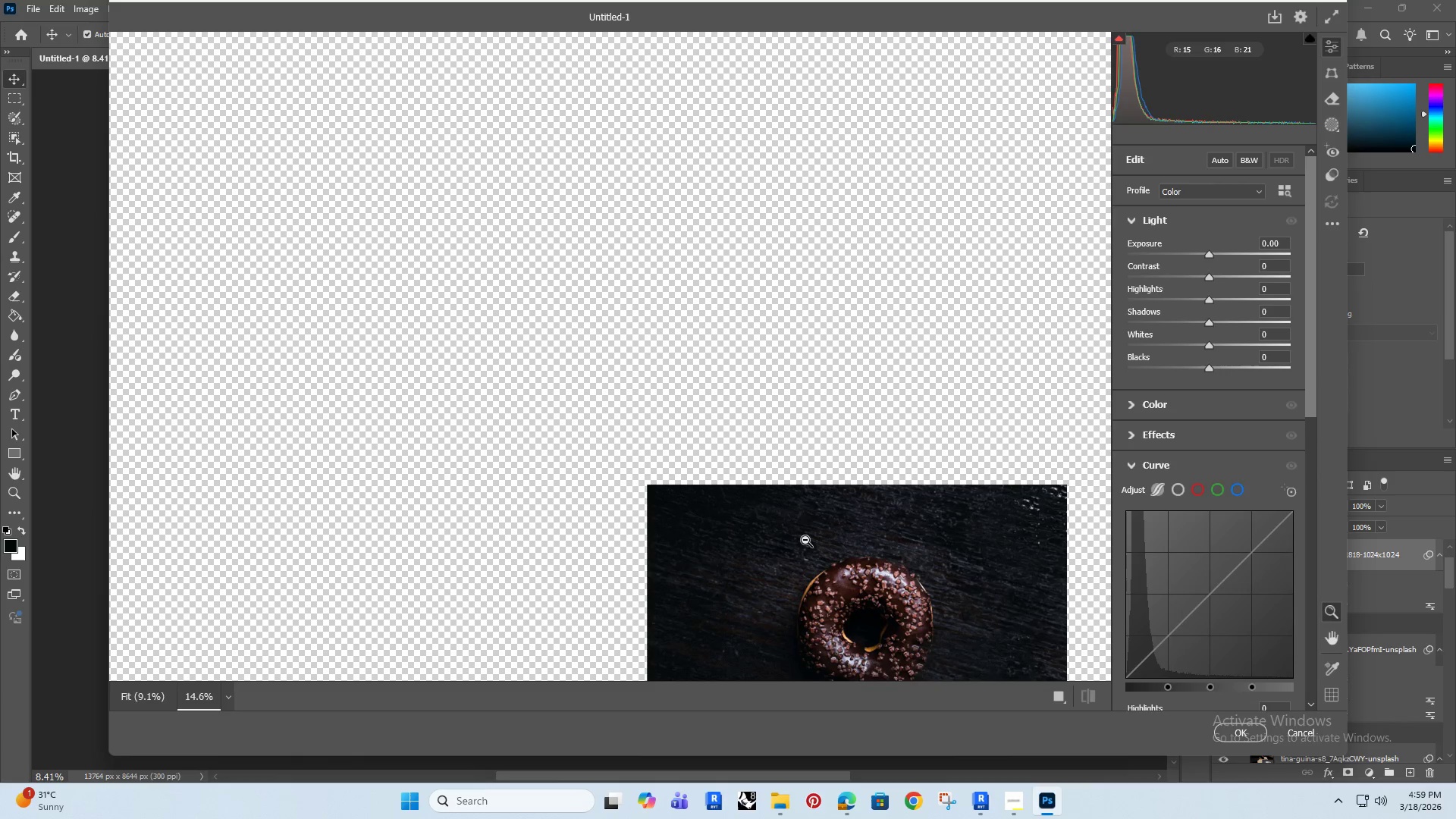 
scroll: coordinate [787, 558], scroll_direction: up, amount: 15.0
 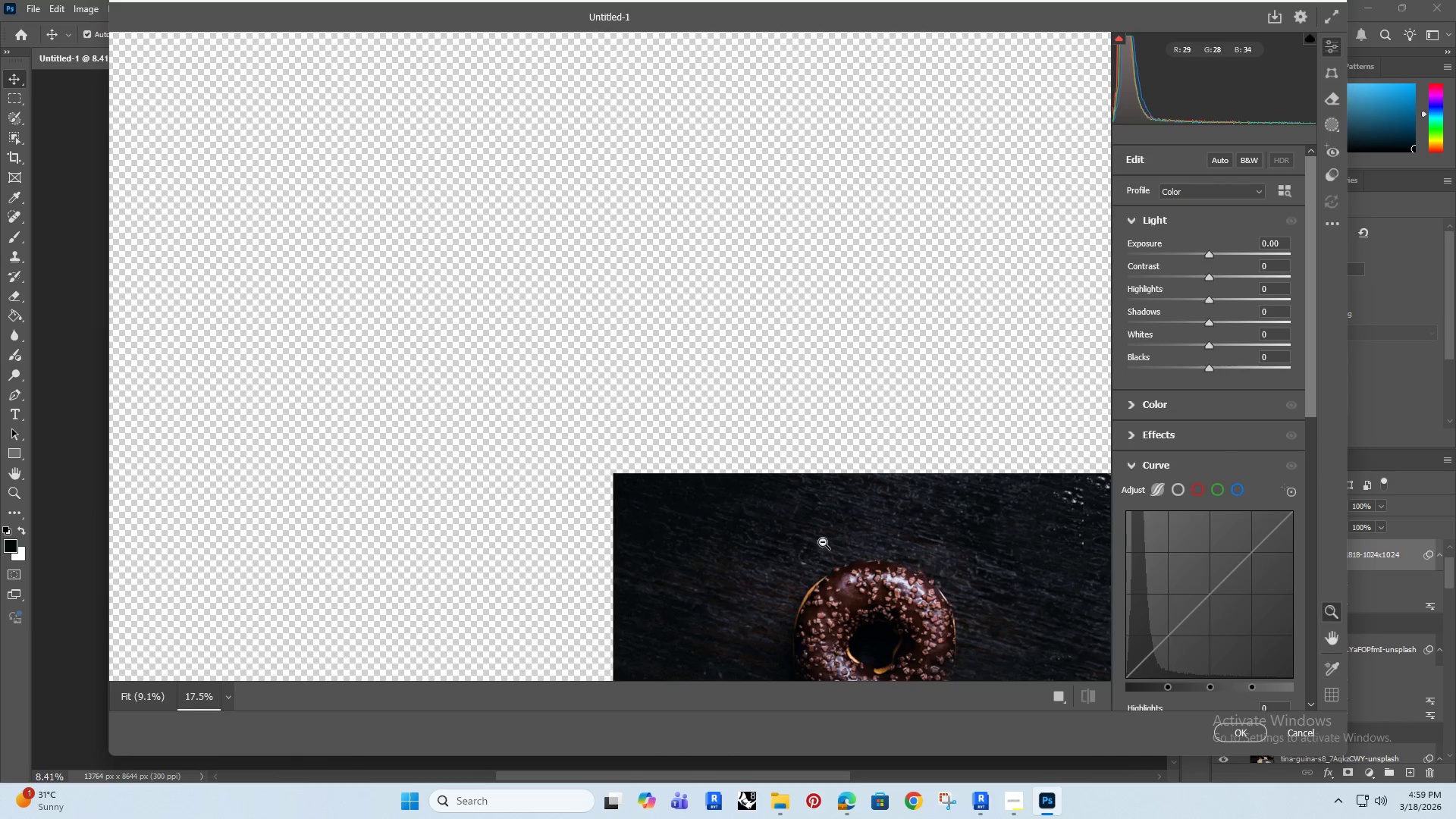 
left_click_drag(start_coordinate=[805, 540], to_coordinate=[855, 529])
 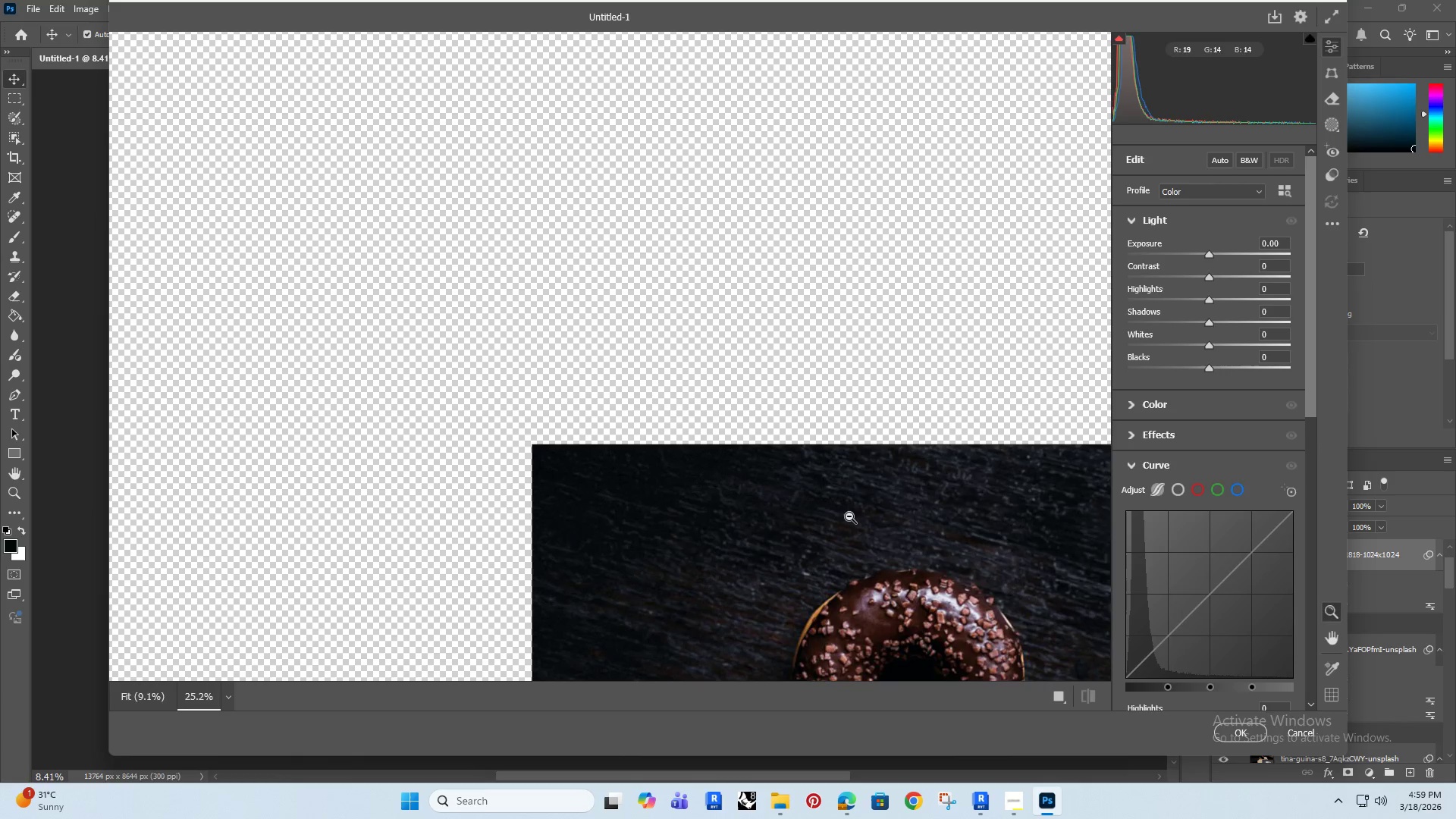 
hold_key(key=Space, duration=1.2)
 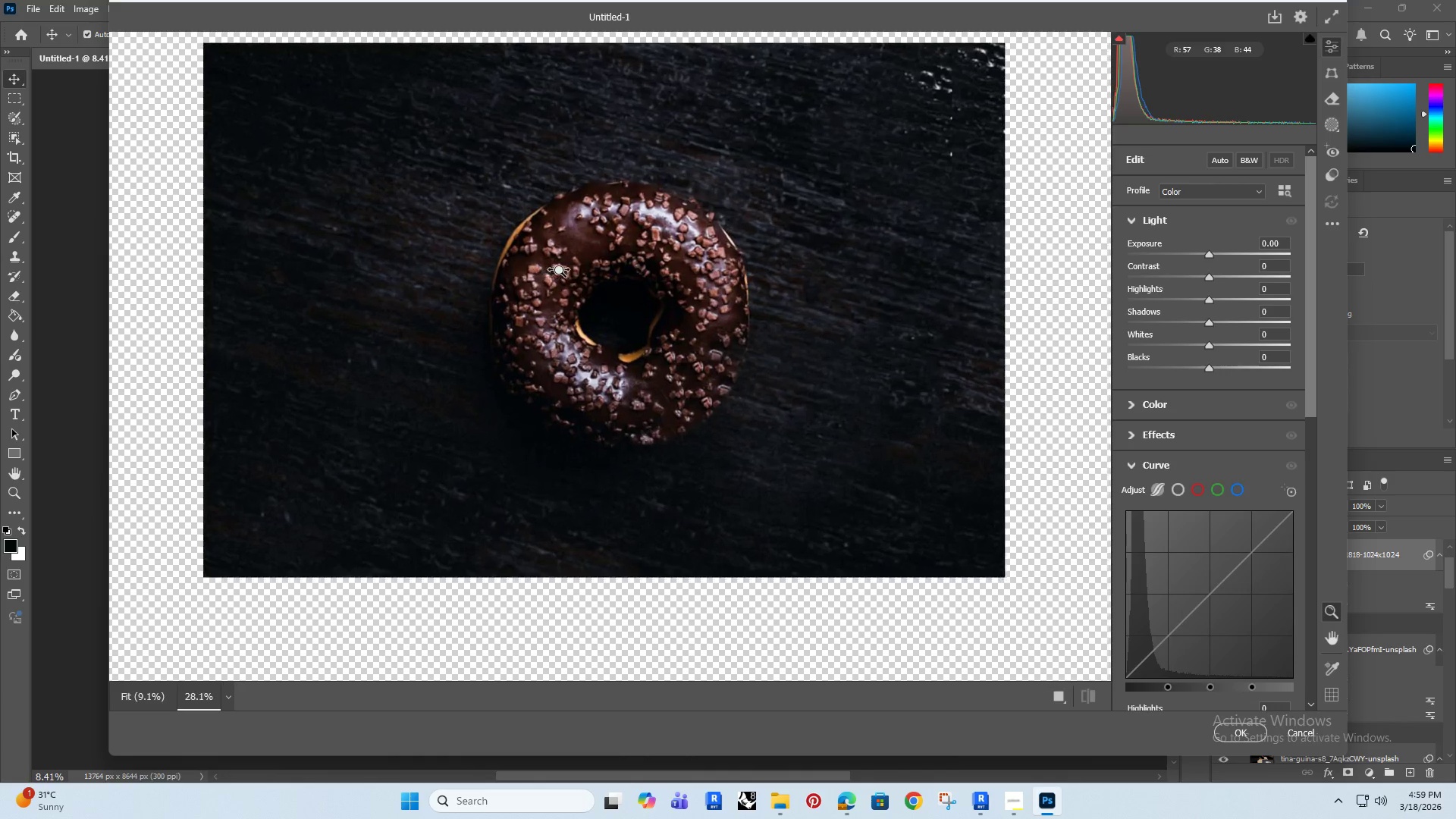 
left_click_drag(start_coordinate=[839, 490], to_coordinate=[544, 111])
 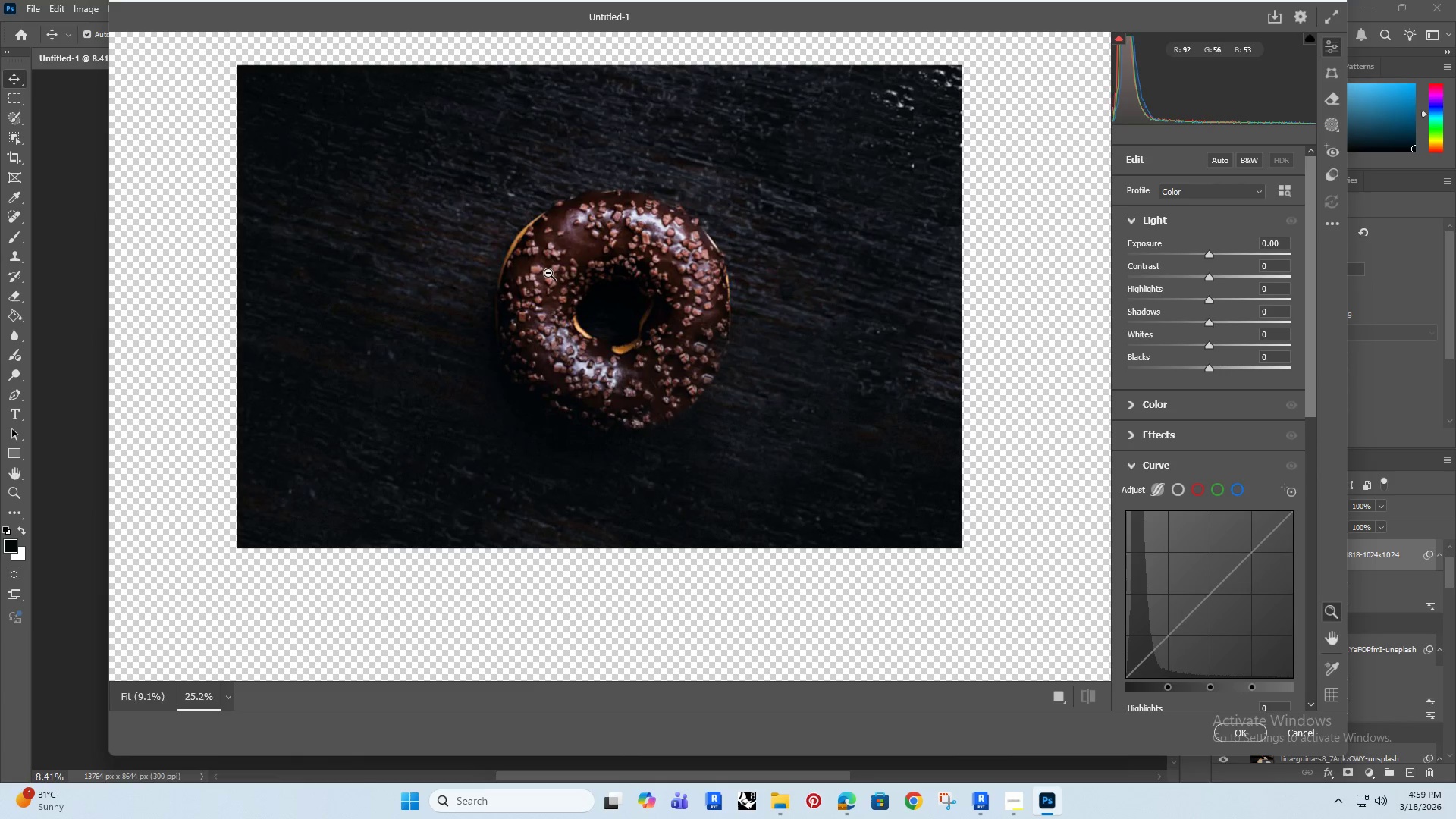 
left_click_drag(start_coordinate=[549, 273], to_coordinate=[566, 271])
 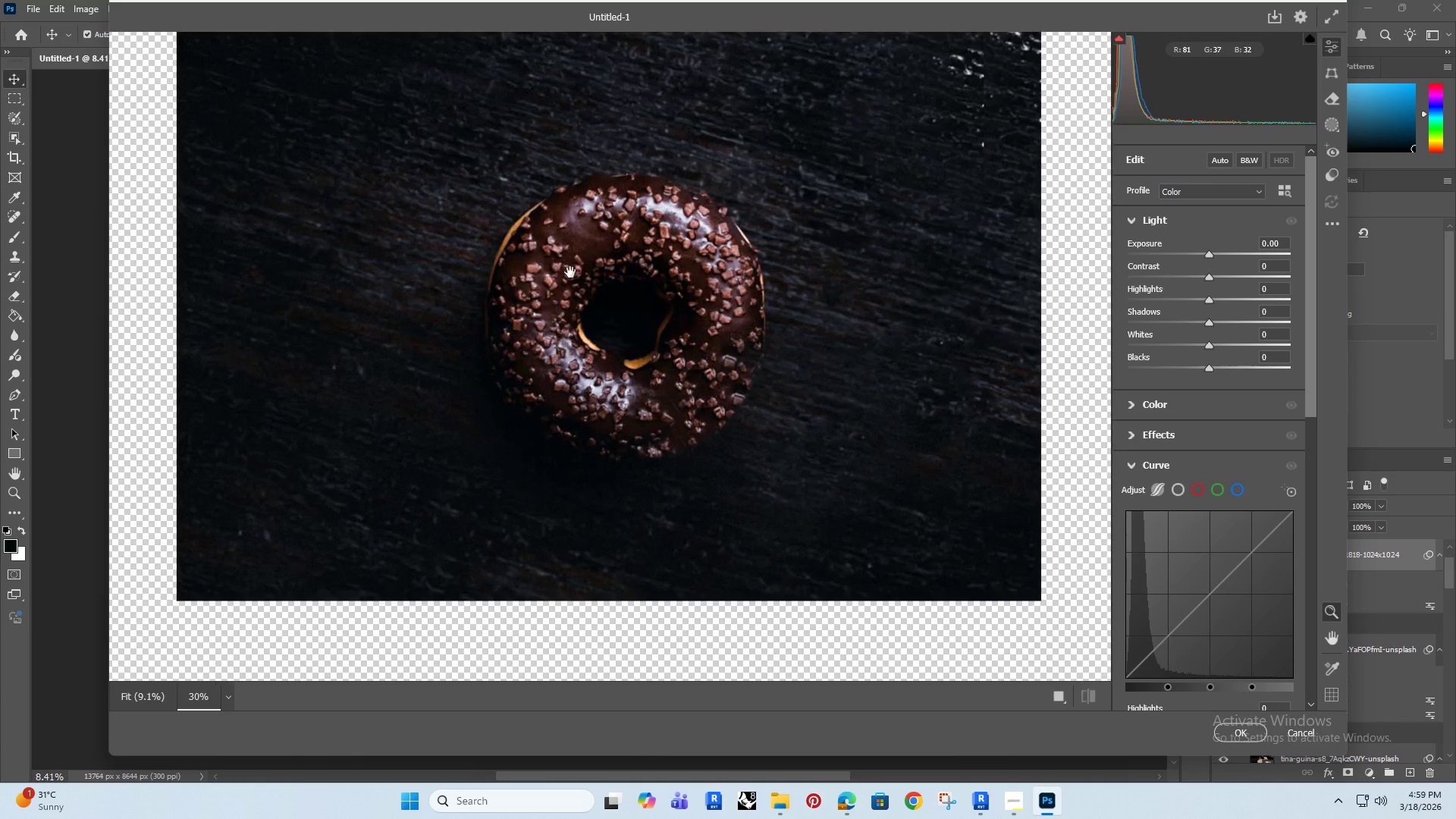 
hold_key(key=Space, duration=0.66)
 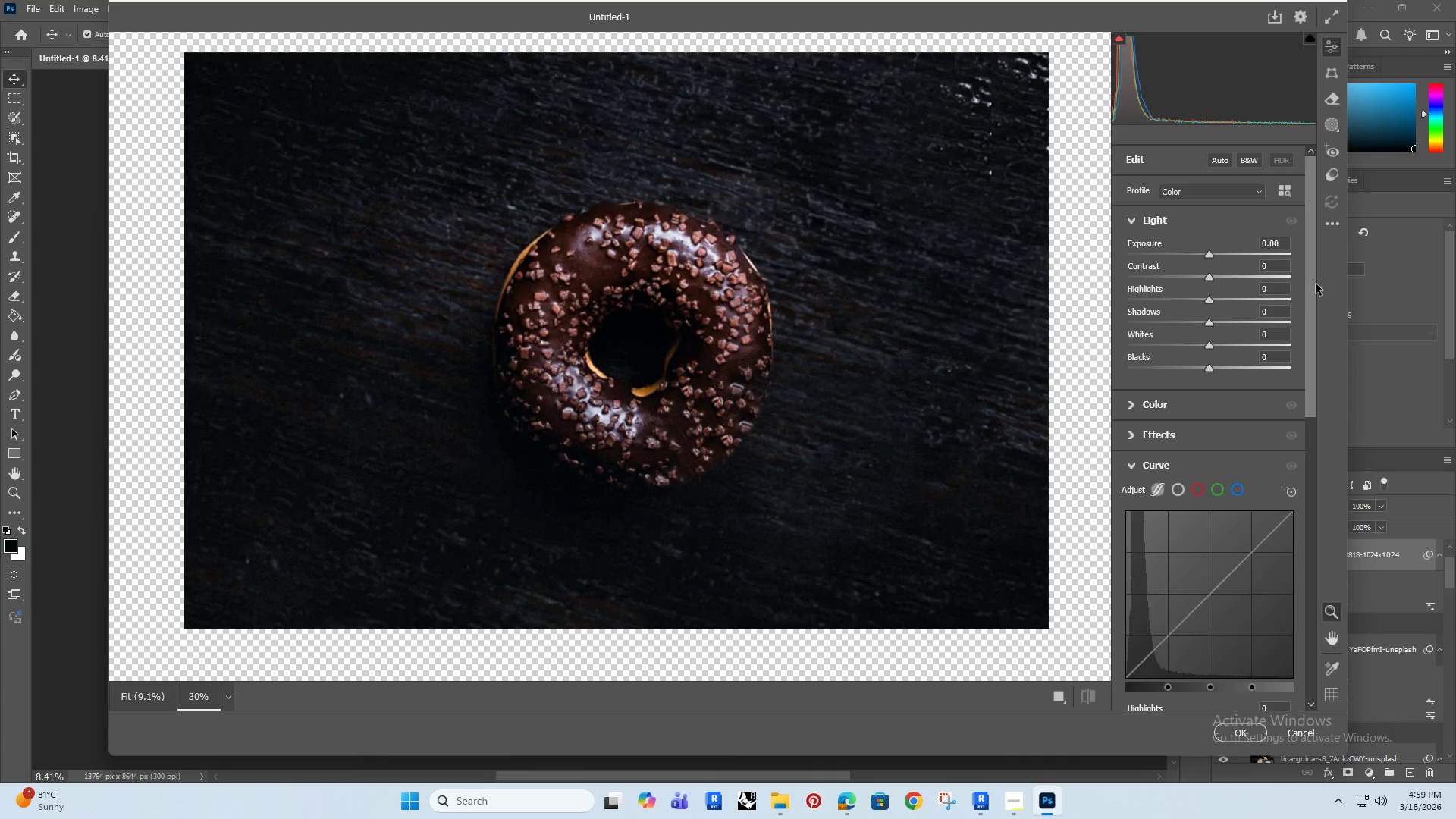 
left_click_drag(start_coordinate=[570, 288], to_coordinate=[578, 316])
 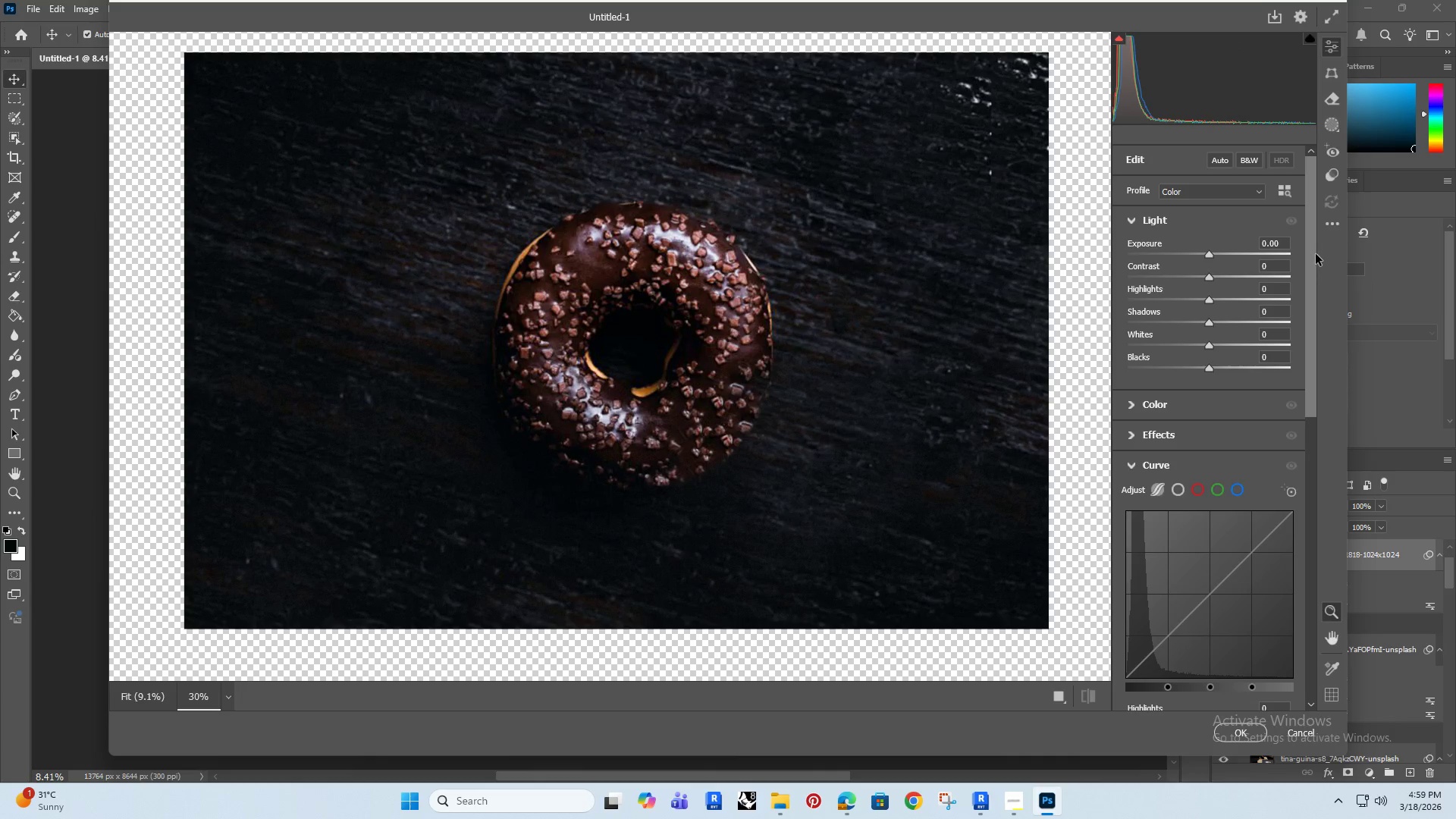 
left_click_drag(start_coordinate=[1314, 247], to_coordinate=[1290, 379])
 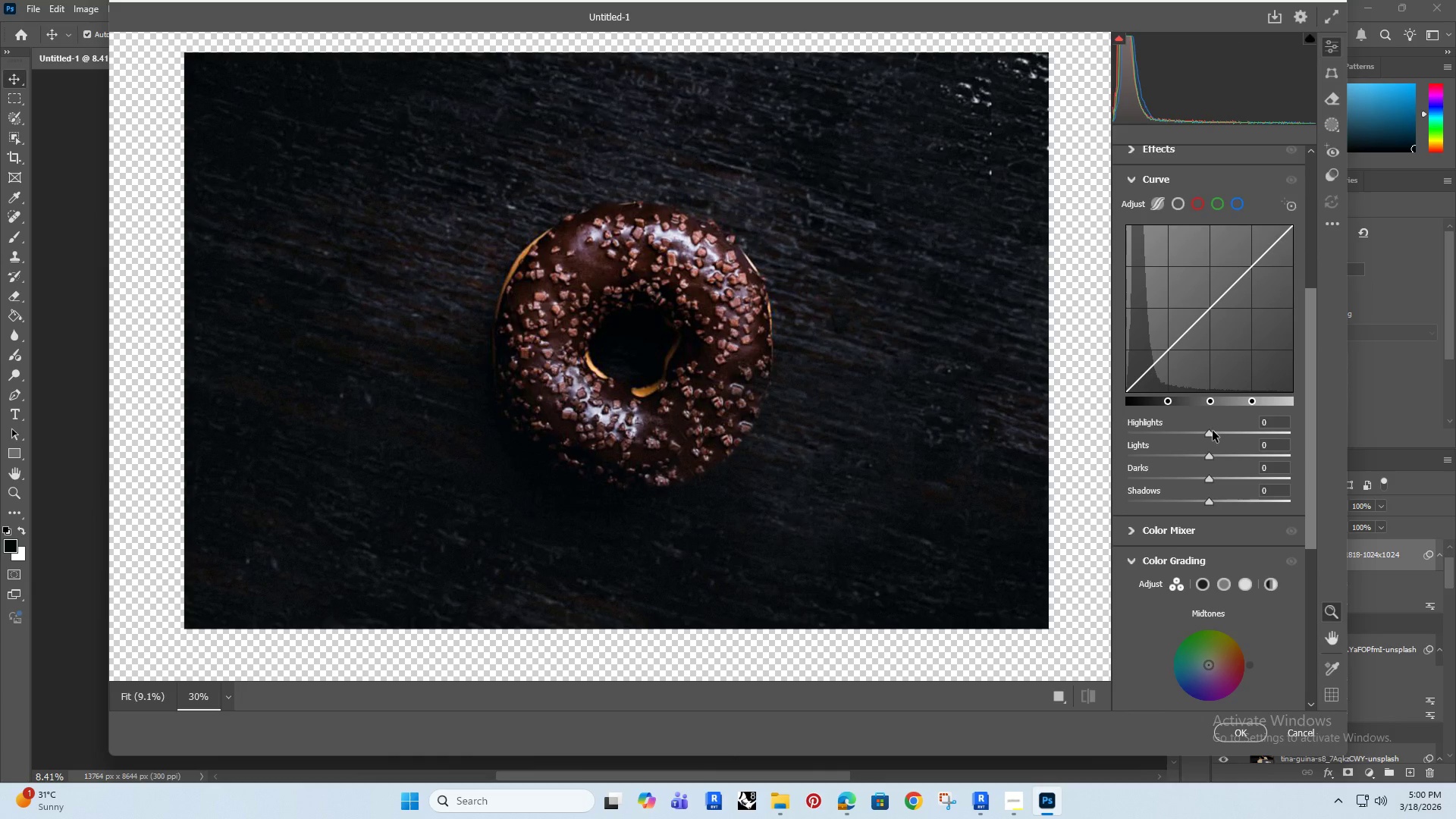 
left_click_drag(start_coordinate=[1207, 435], to_coordinate=[1455, 413])
 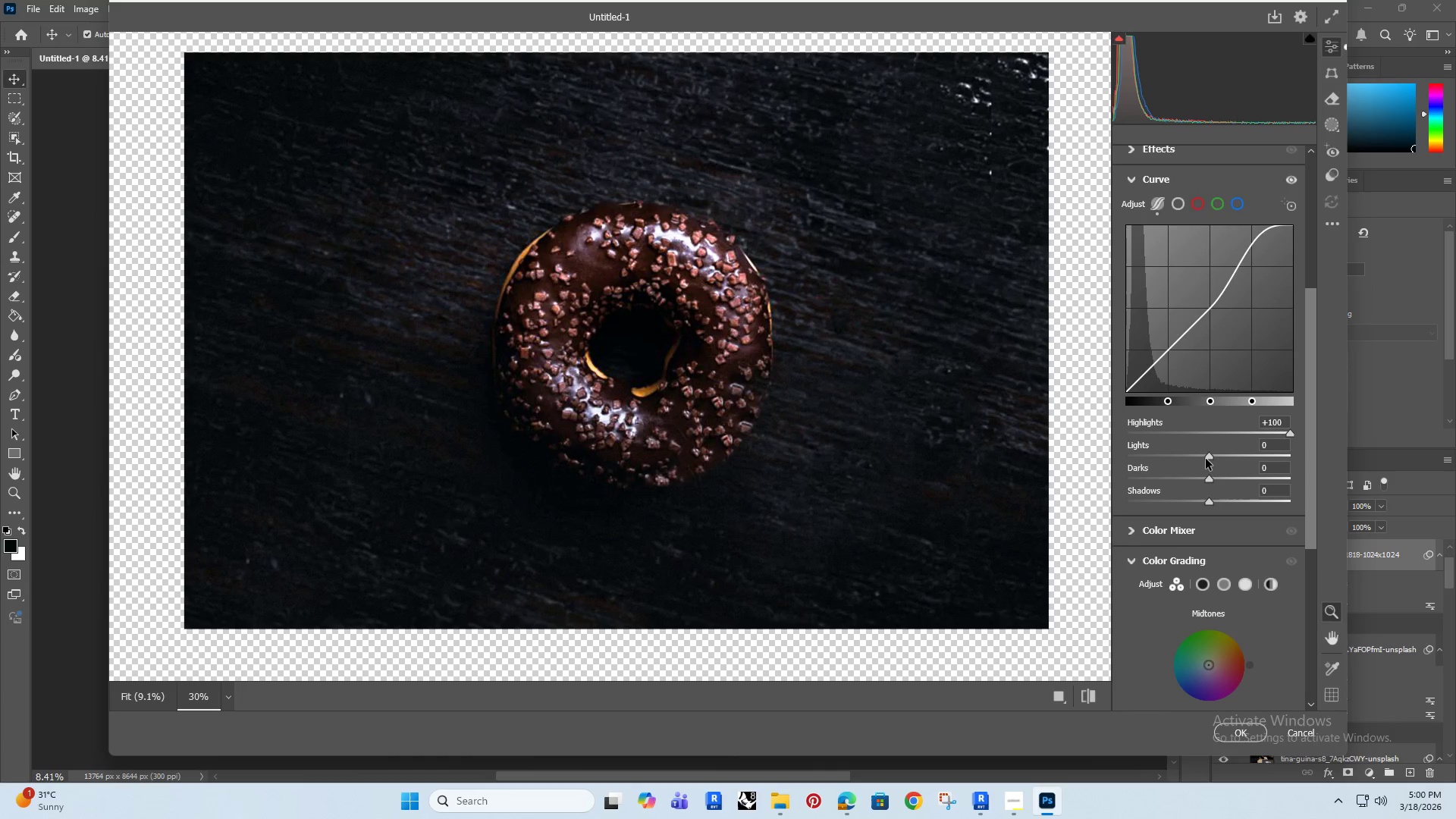 
left_click_drag(start_coordinate=[1207, 458], to_coordinate=[1390, 391])
 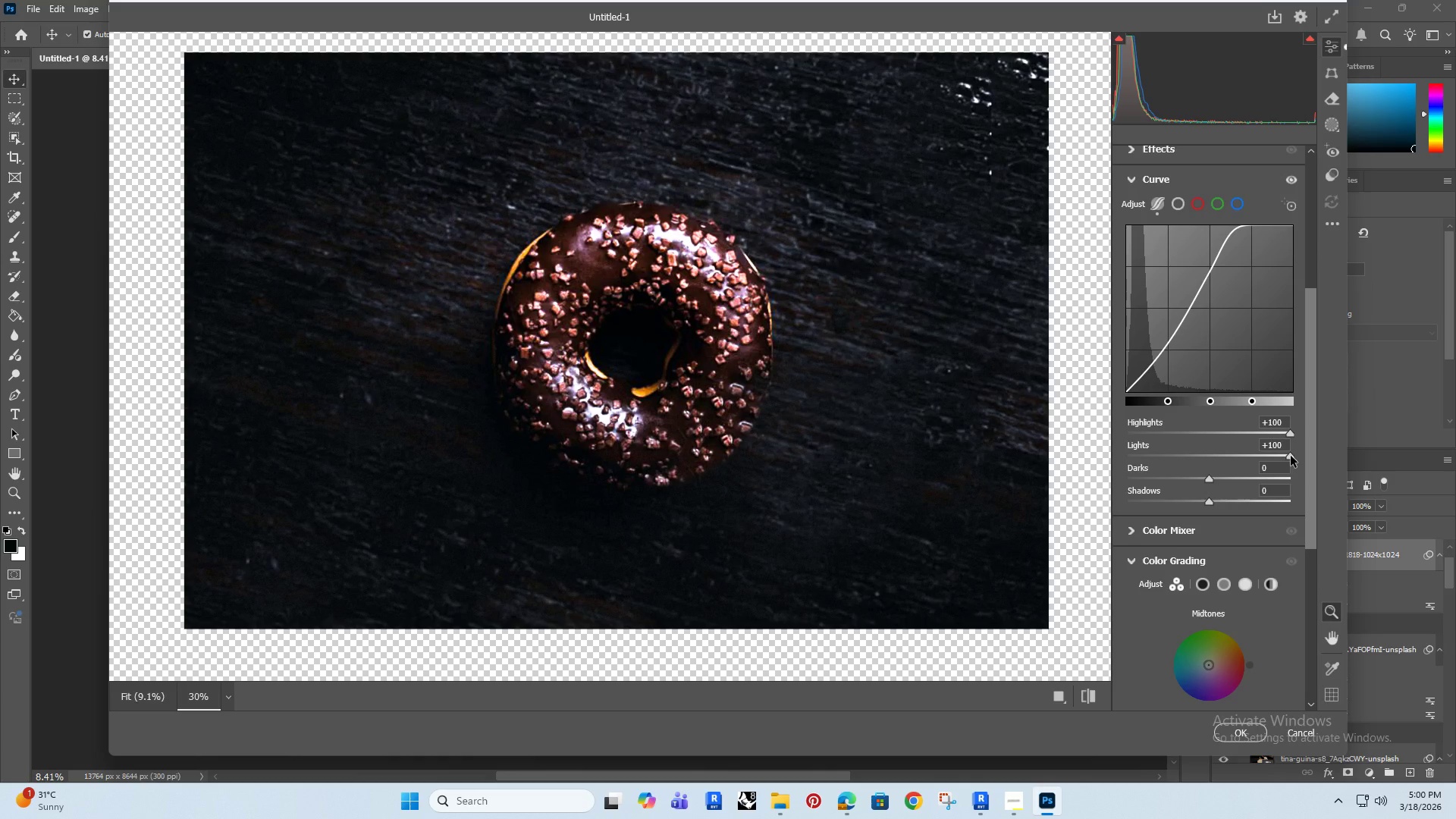 
left_click_drag(start_coordinate=[1290, 457], to_coordinate=[1218, 486])
 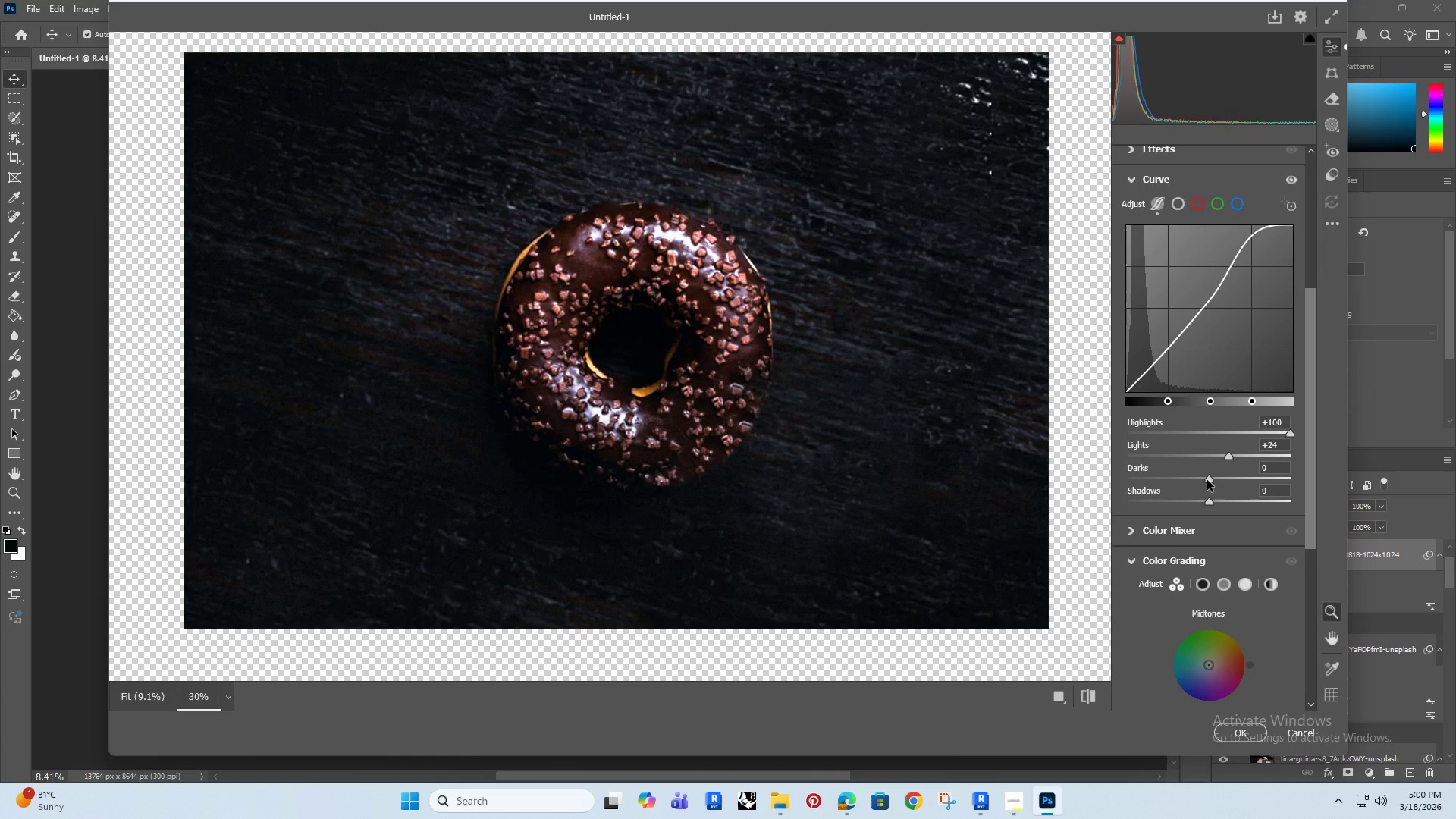 
left_click_drag(start_coordinate=[1211, 478], to_coordinate=[1212, 488])
 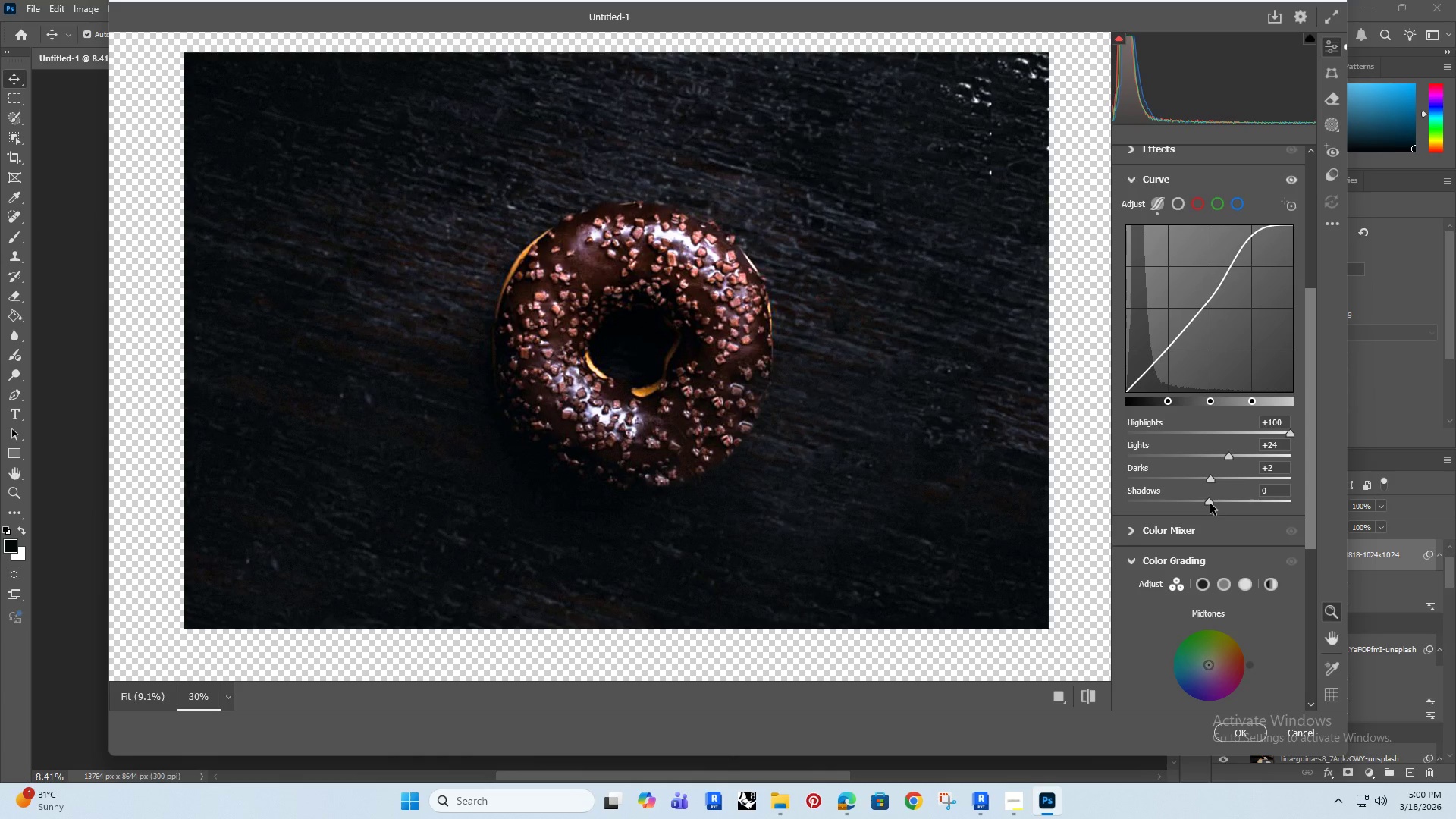 
left_click_drag(start_coordinate=[1210, 504], to_coordinate=[1204, 505])
 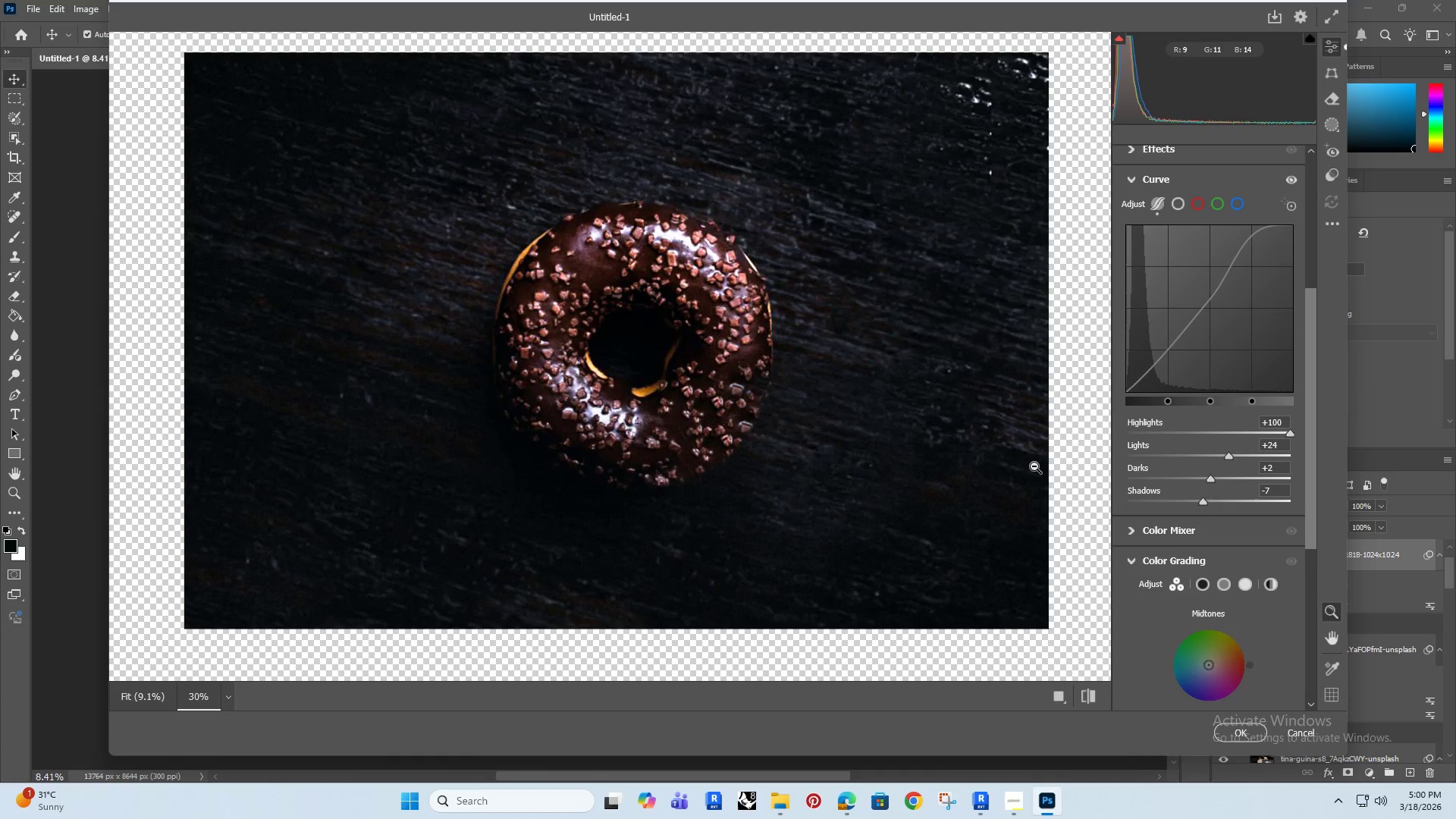 
scroll: coordinate [1031, 469], scroll_direction: down, amount: 4.0
 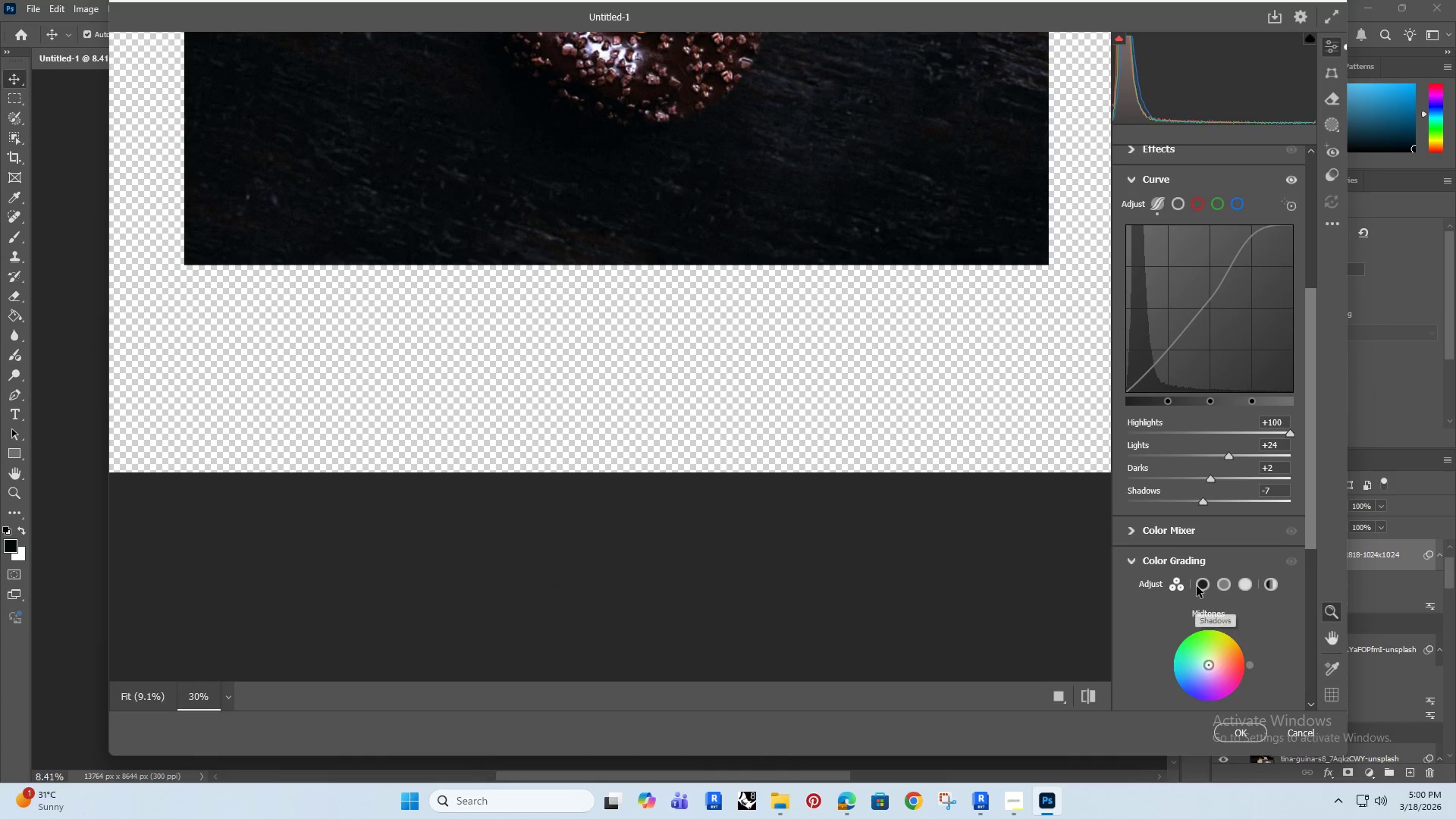 
left_click([1201, 585])
 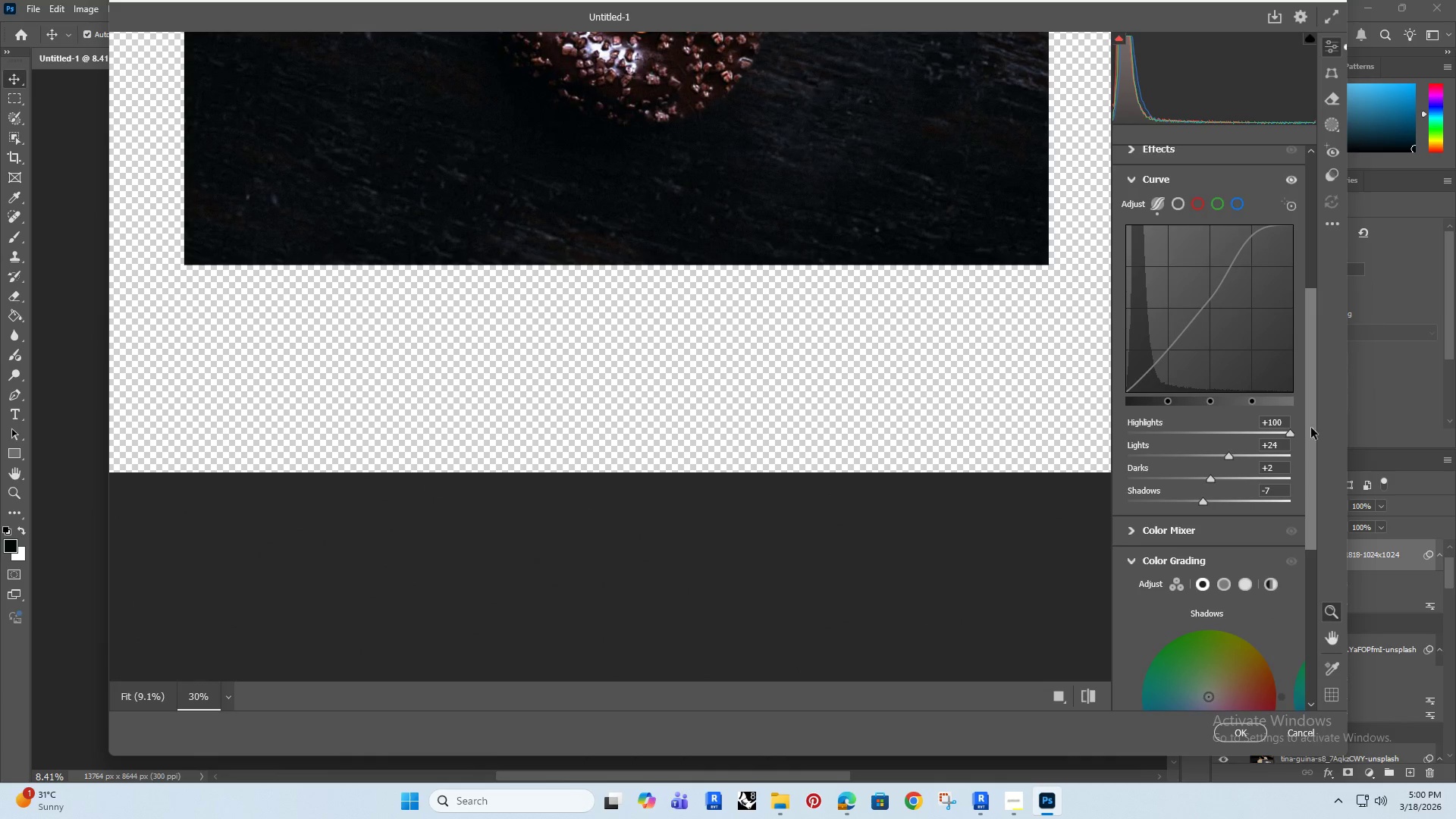 
left_click_drag(start_coordinate=[1311, 410], to_coordinate=[1304, 529])
 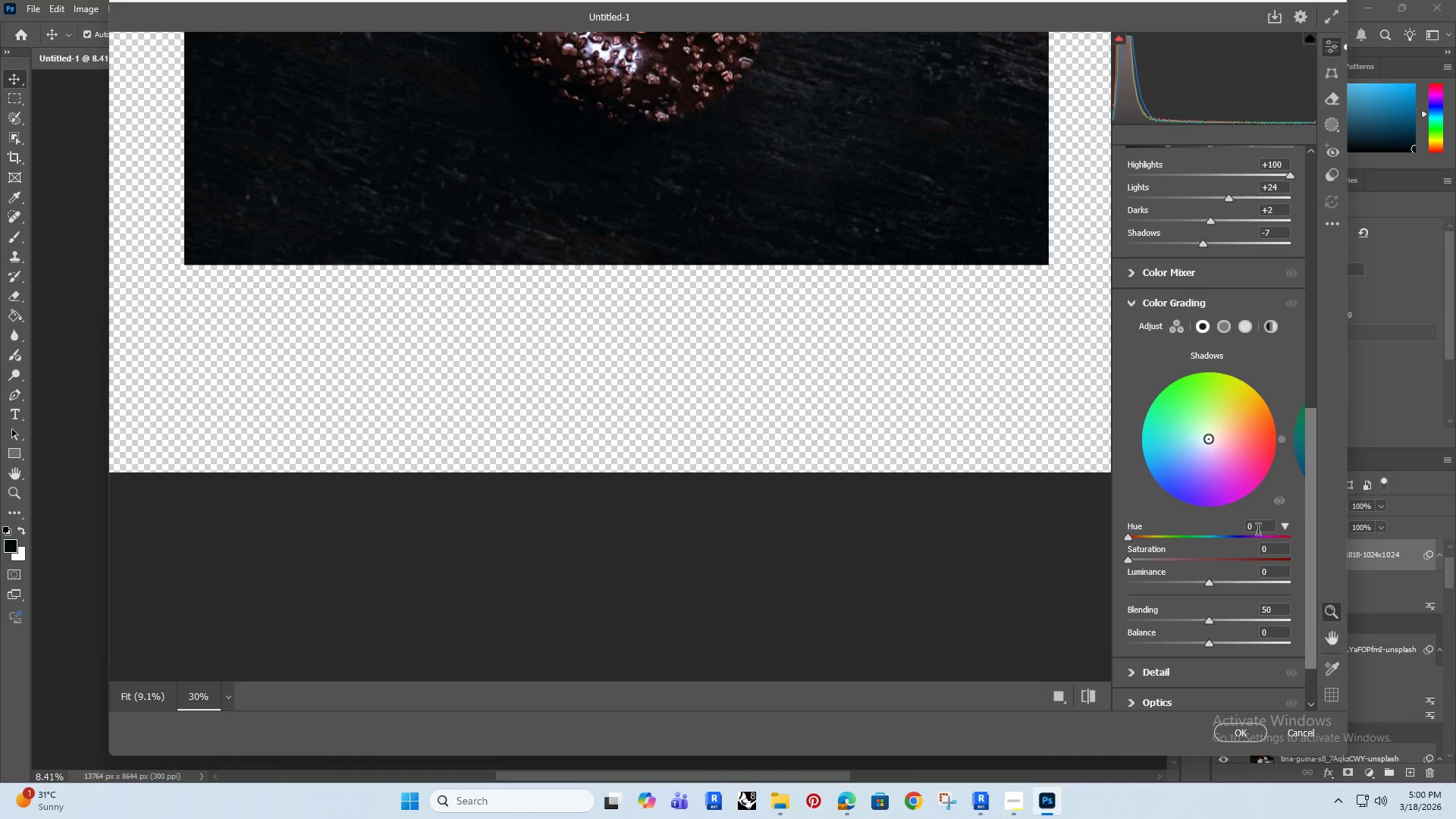 
left_click([1258, 532])
 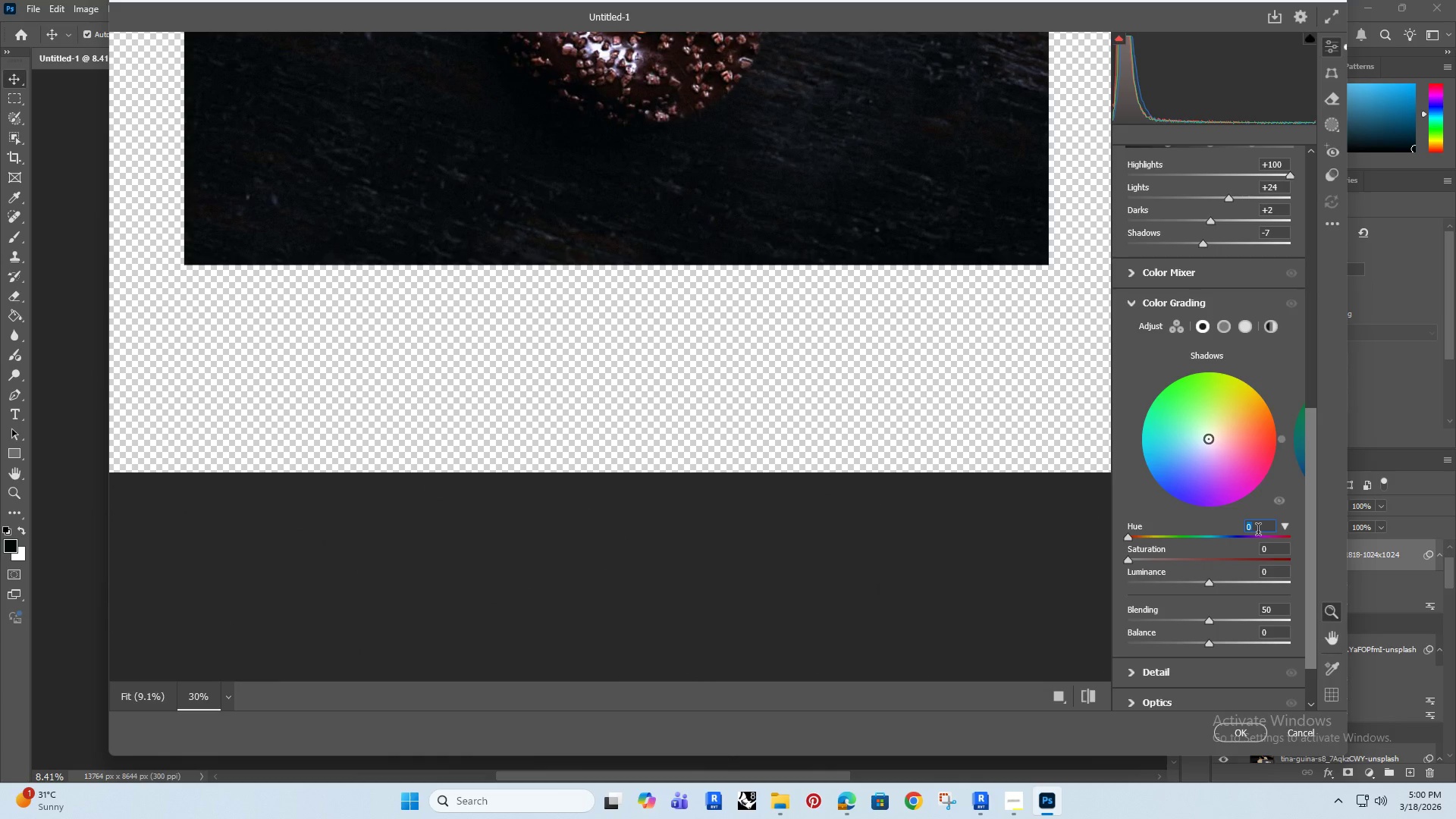 
type(220)
 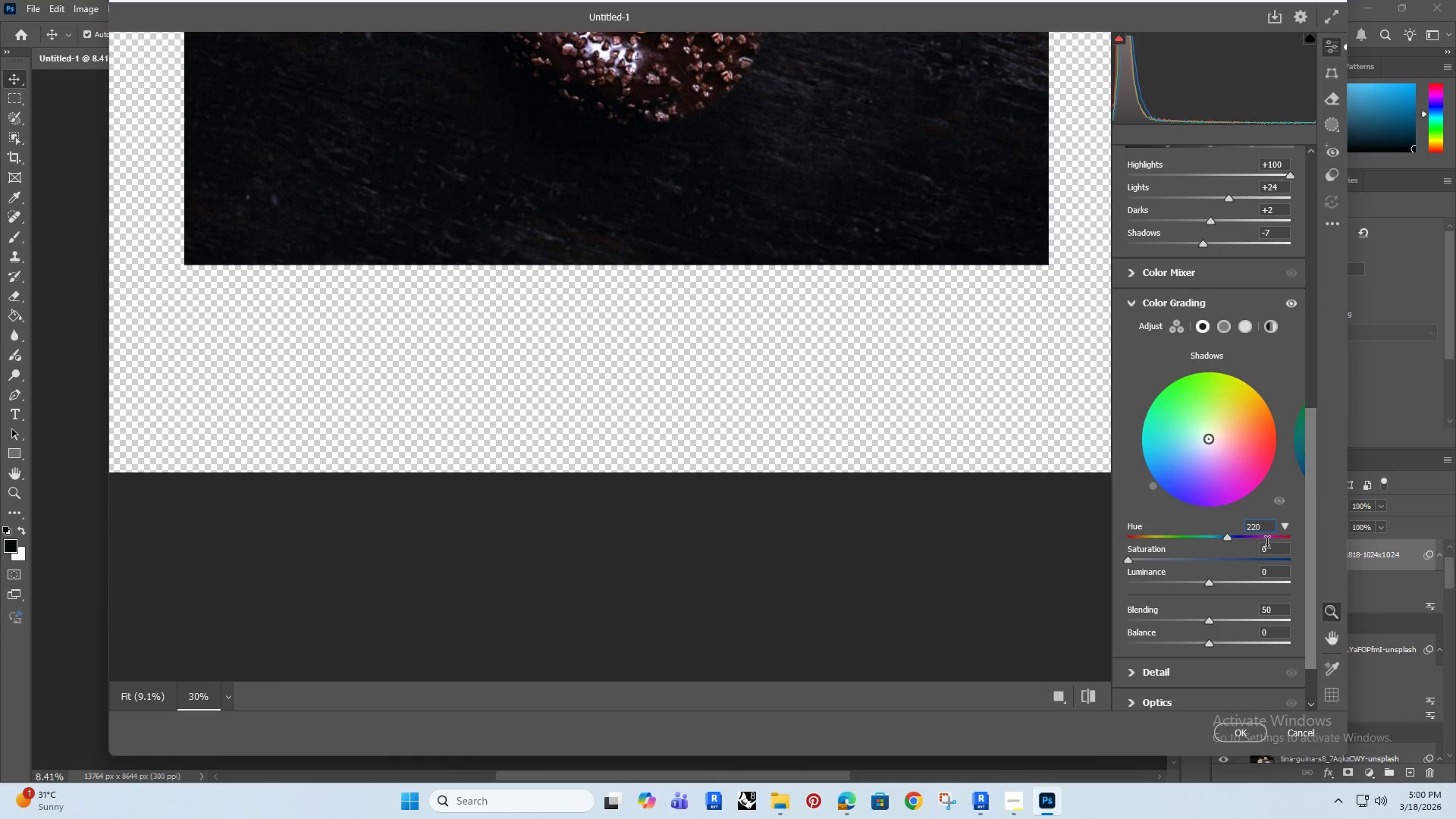 
double_click([1270, 554])
 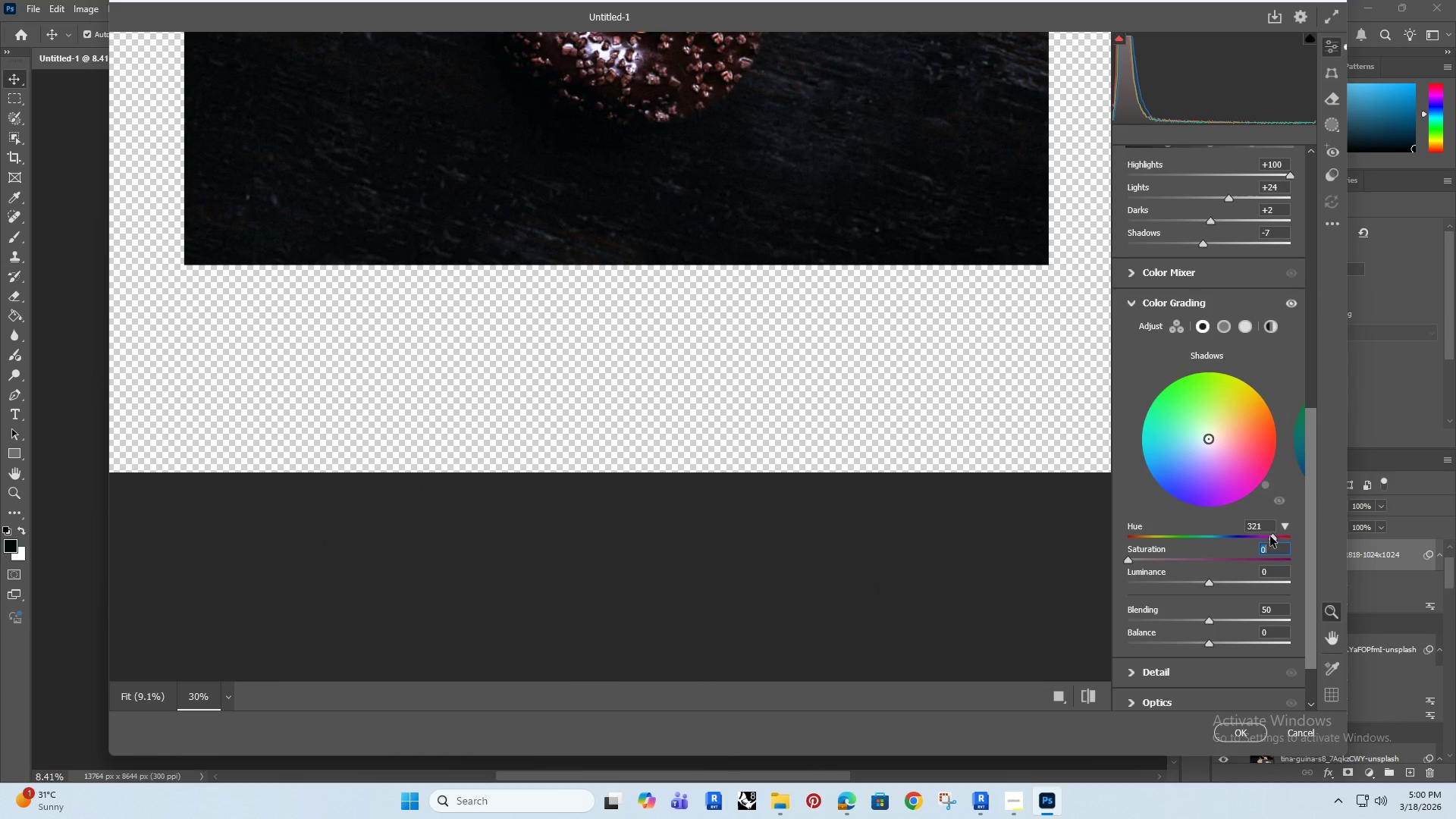 
left_click([1267, 529])
 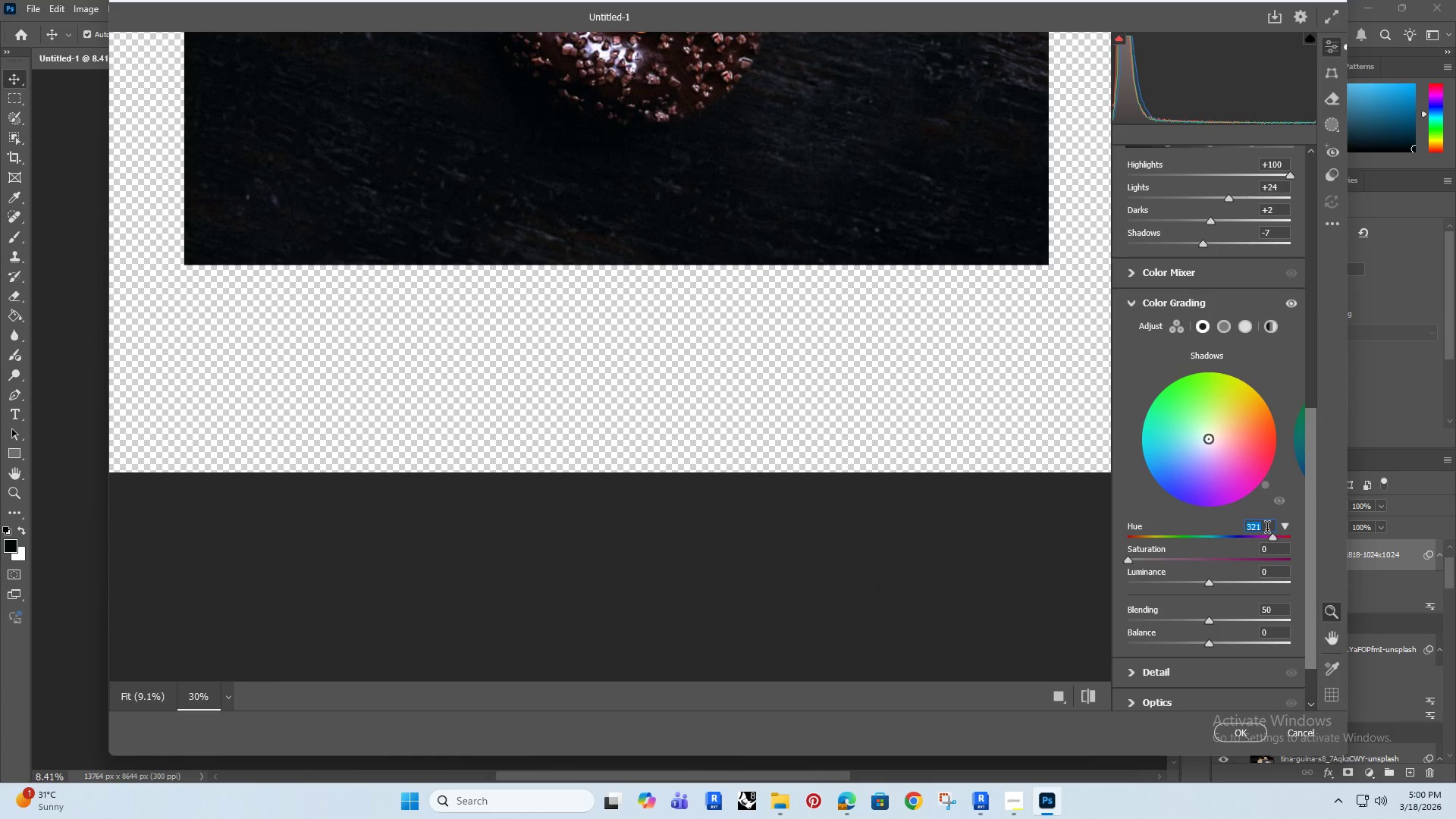 
type(200)
 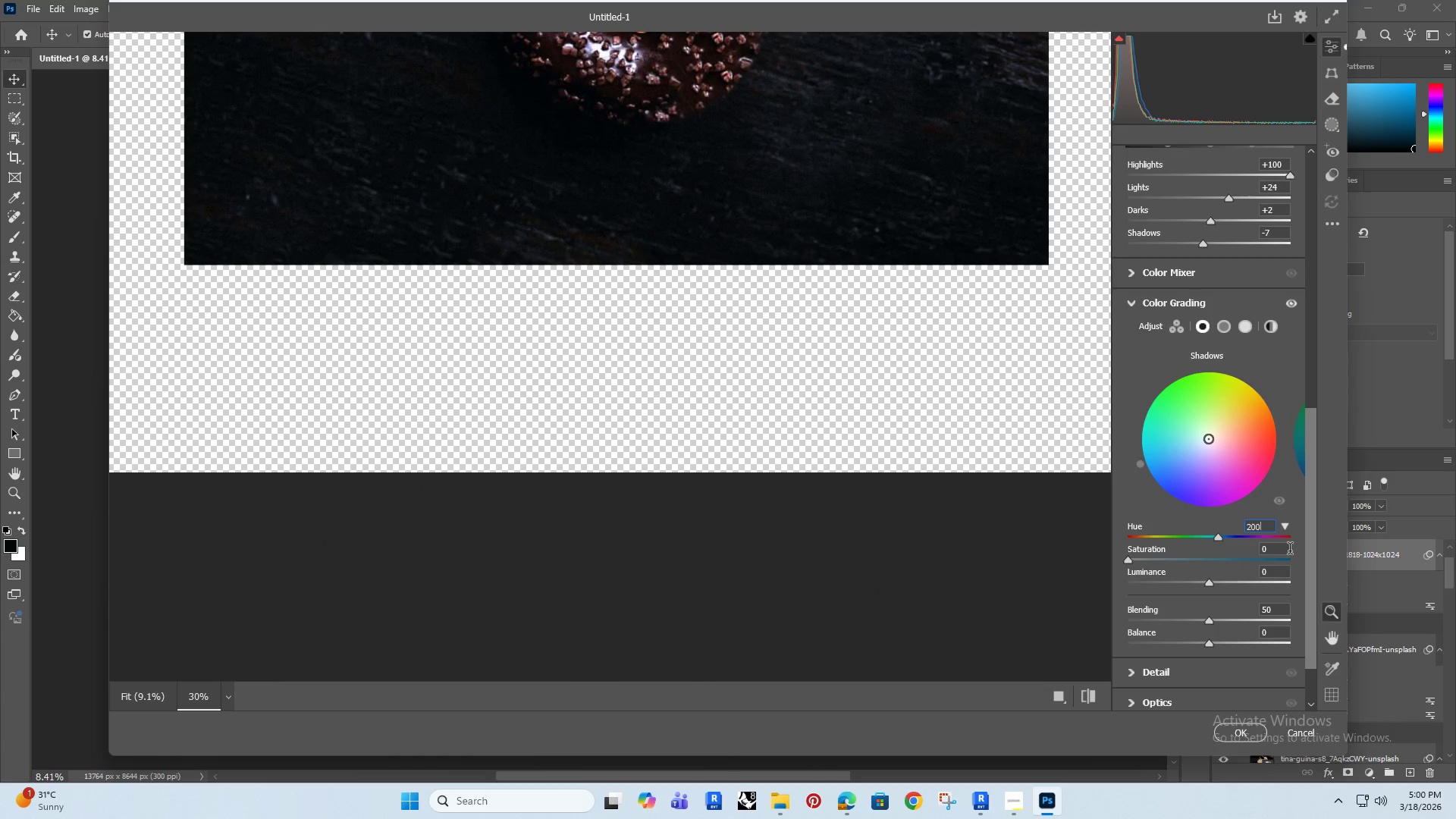 
left_click([1280, 549])
 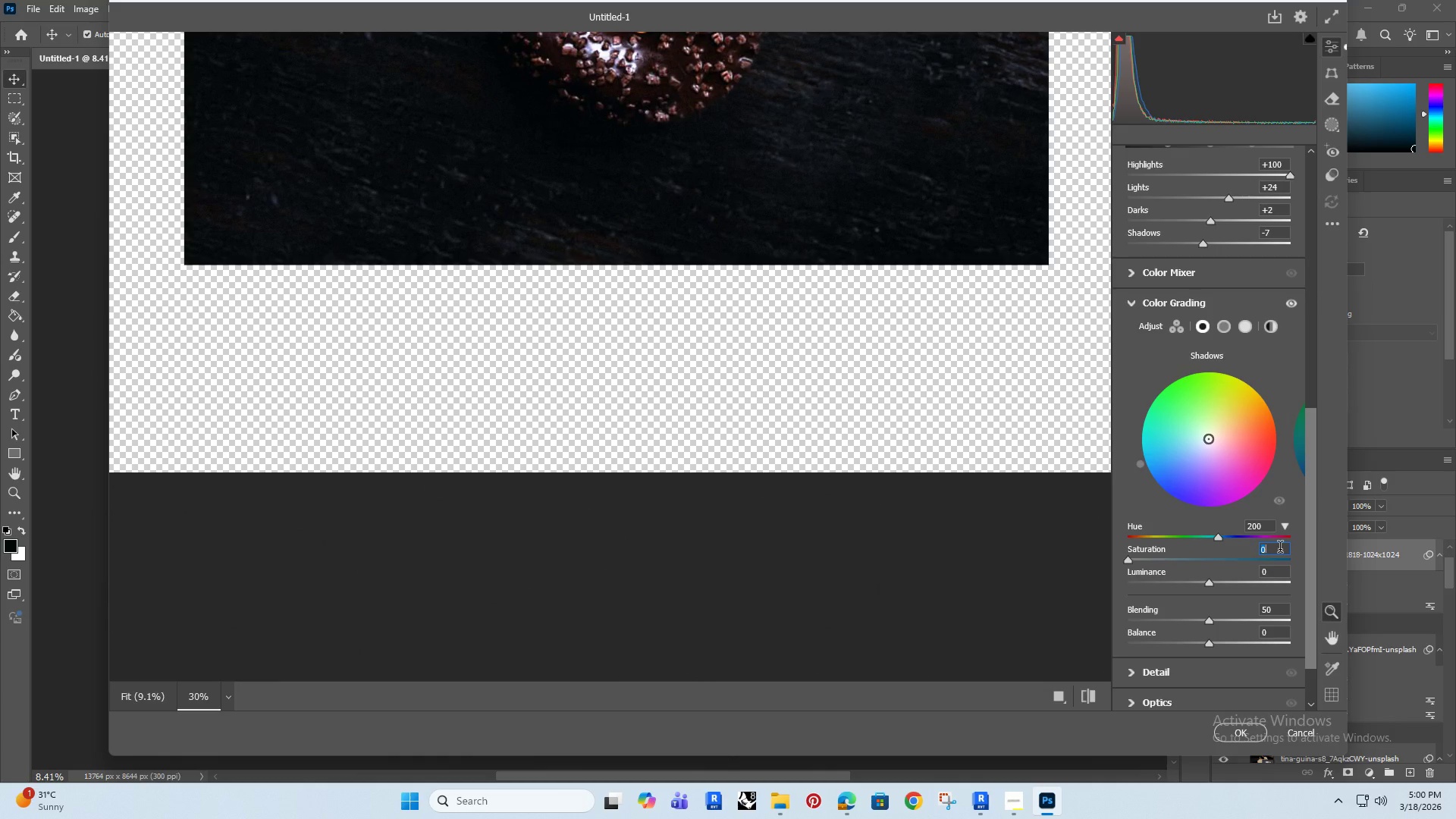 
type(109)
 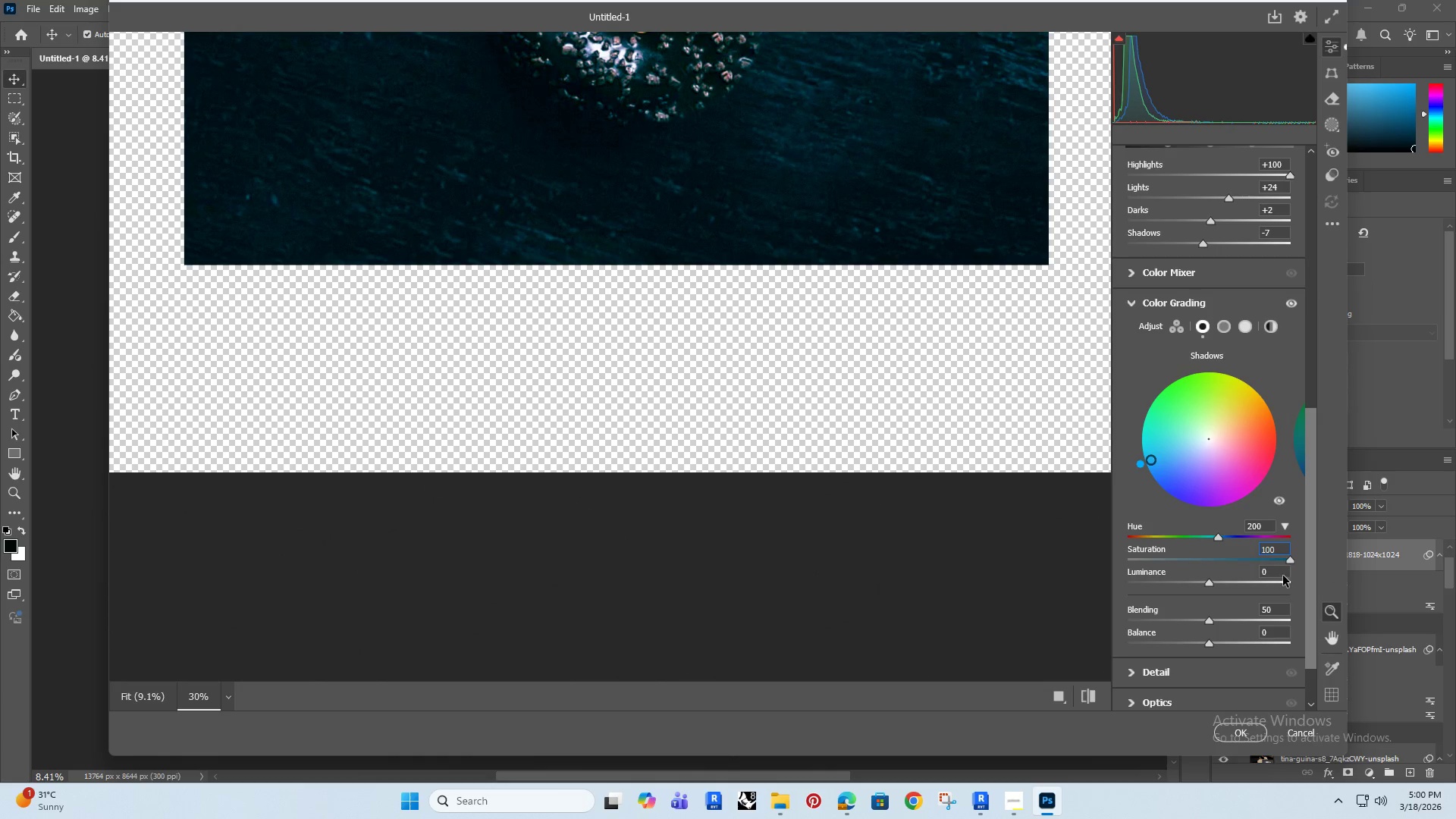 
left_click([1278, 552])
 